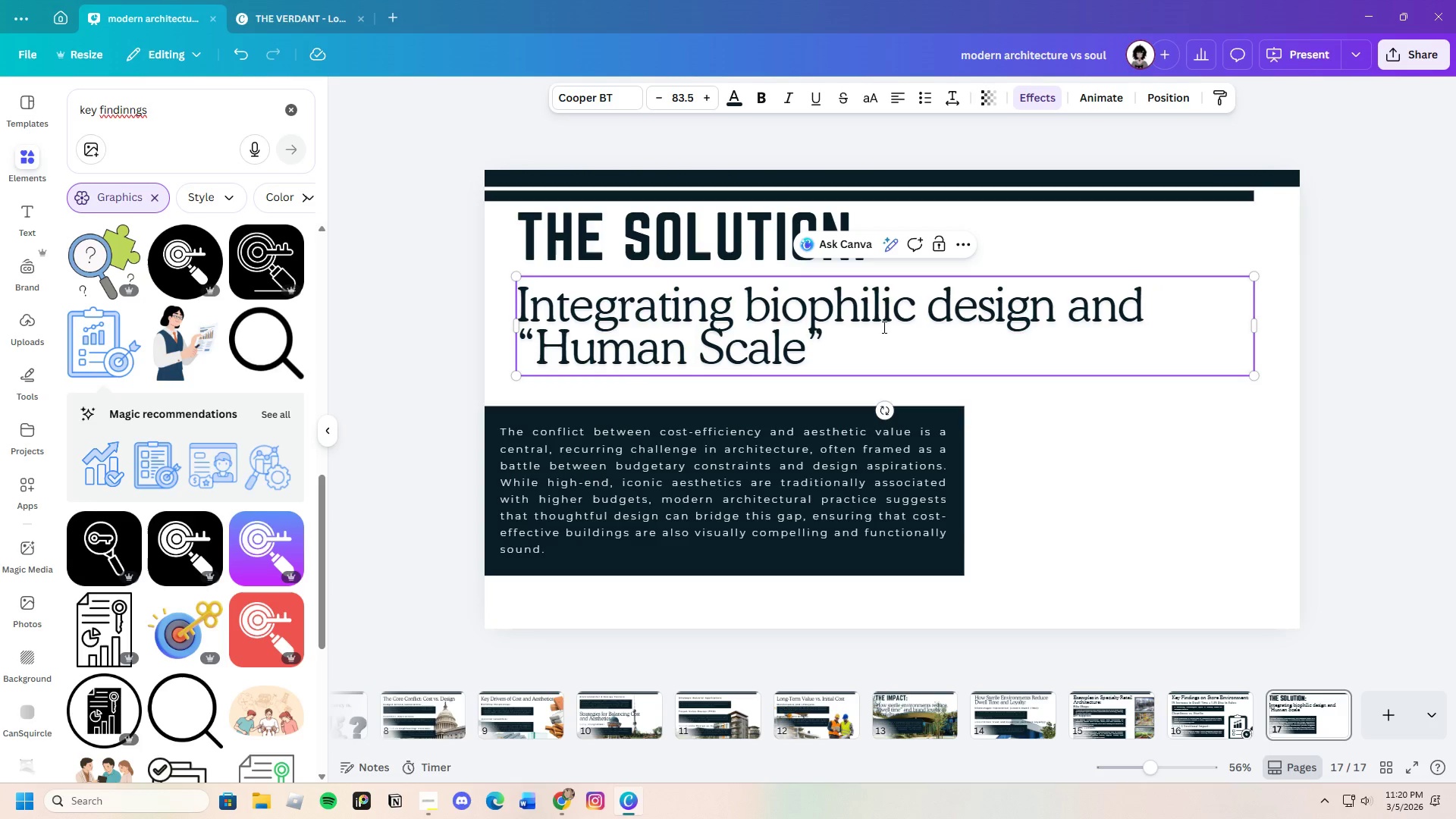 
type(architecture )
 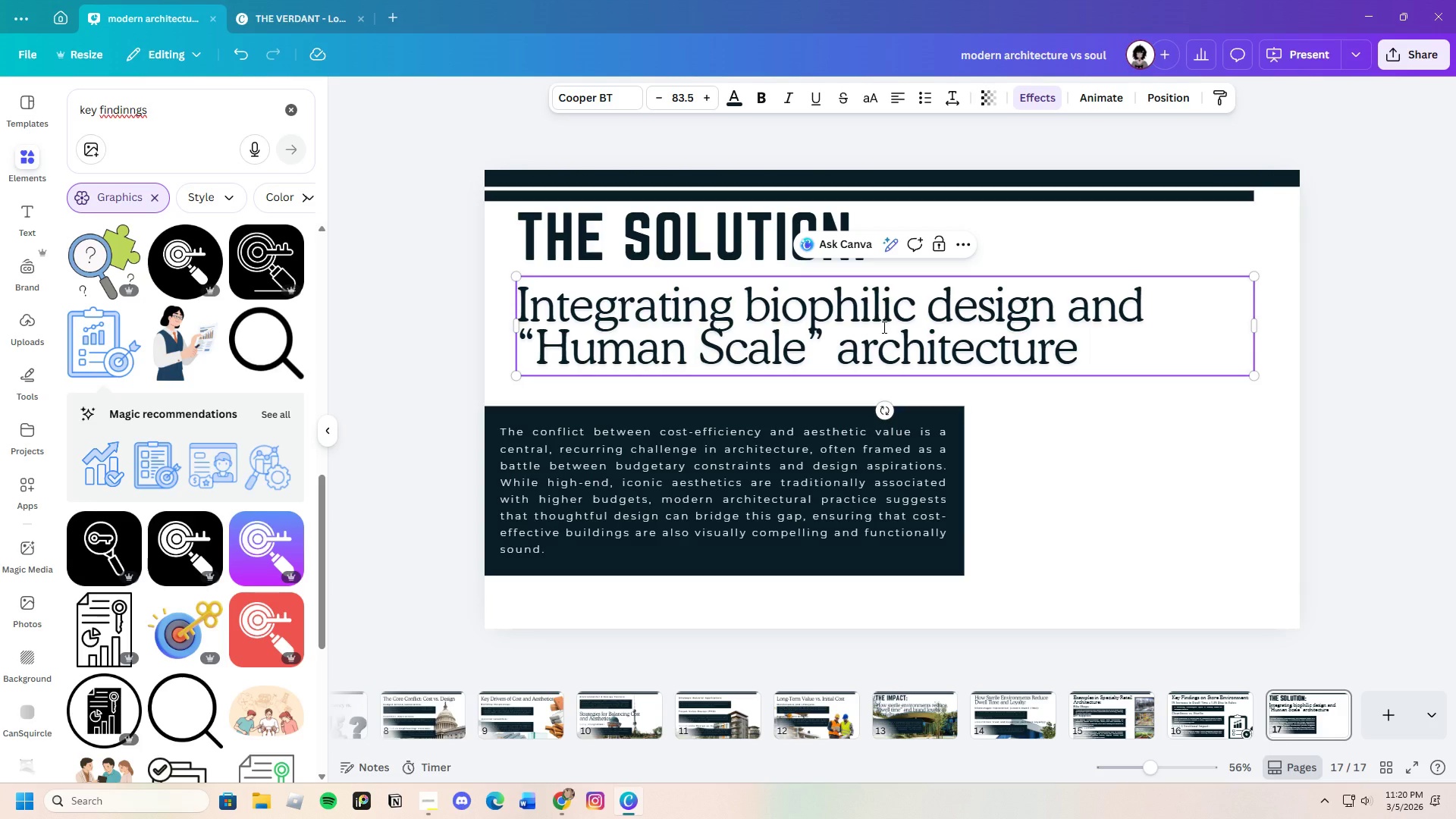 
type(into retaol)
key(Backspace)
key(Backspace)
type(il foot )
key(Backspace)
type(prints. )
 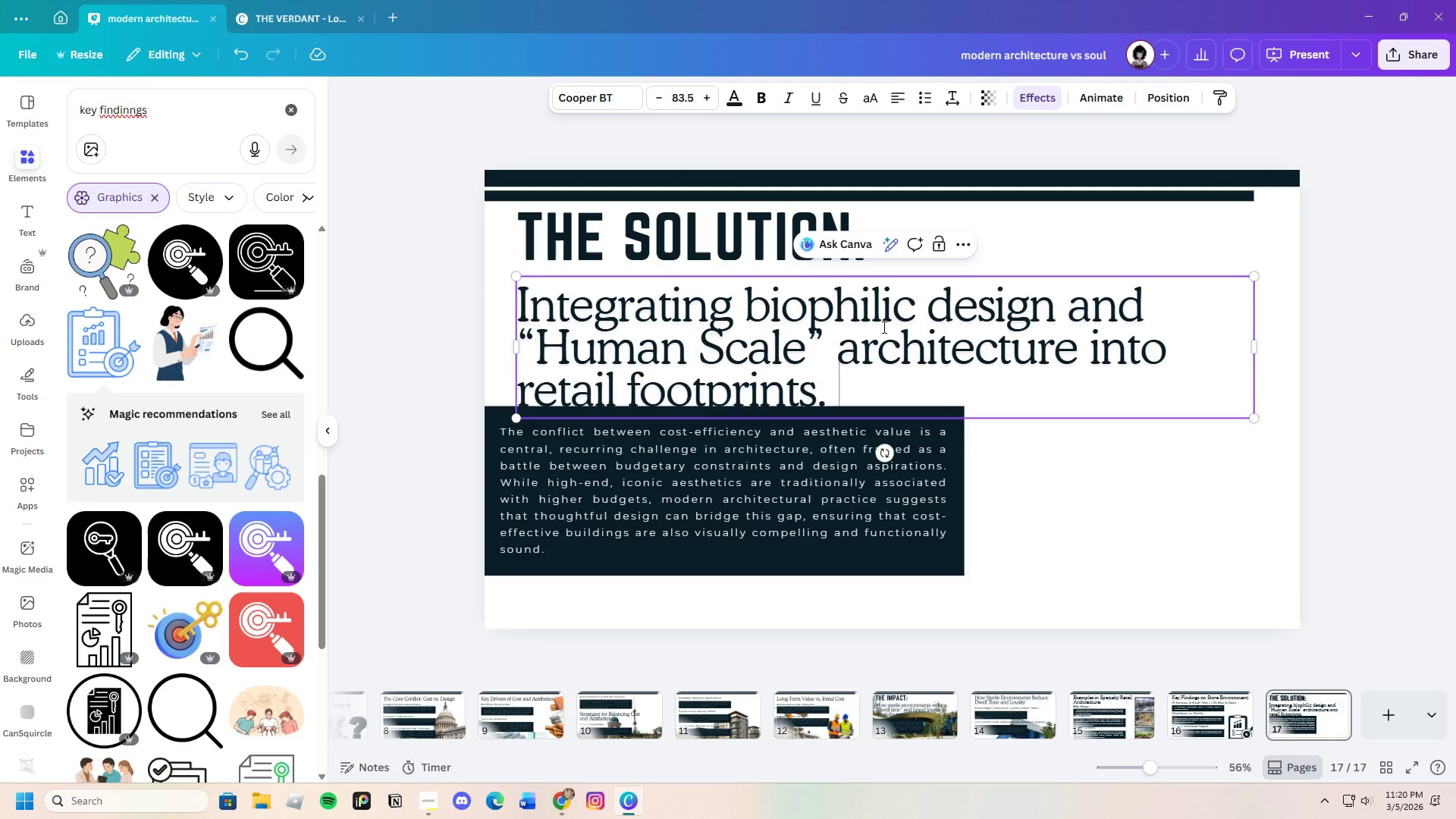 
wait(11.47)
 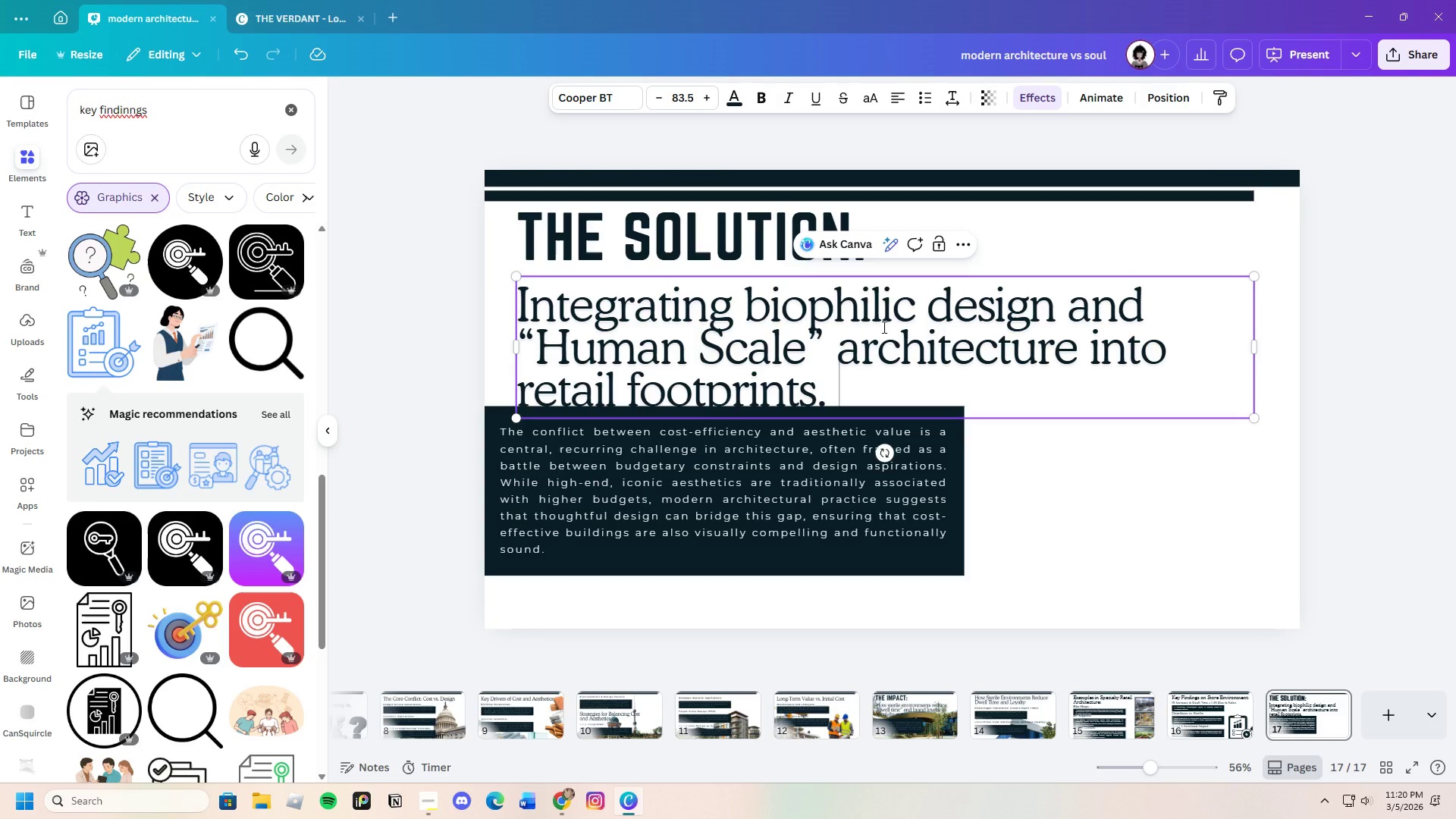 
left_click([704, 356])
 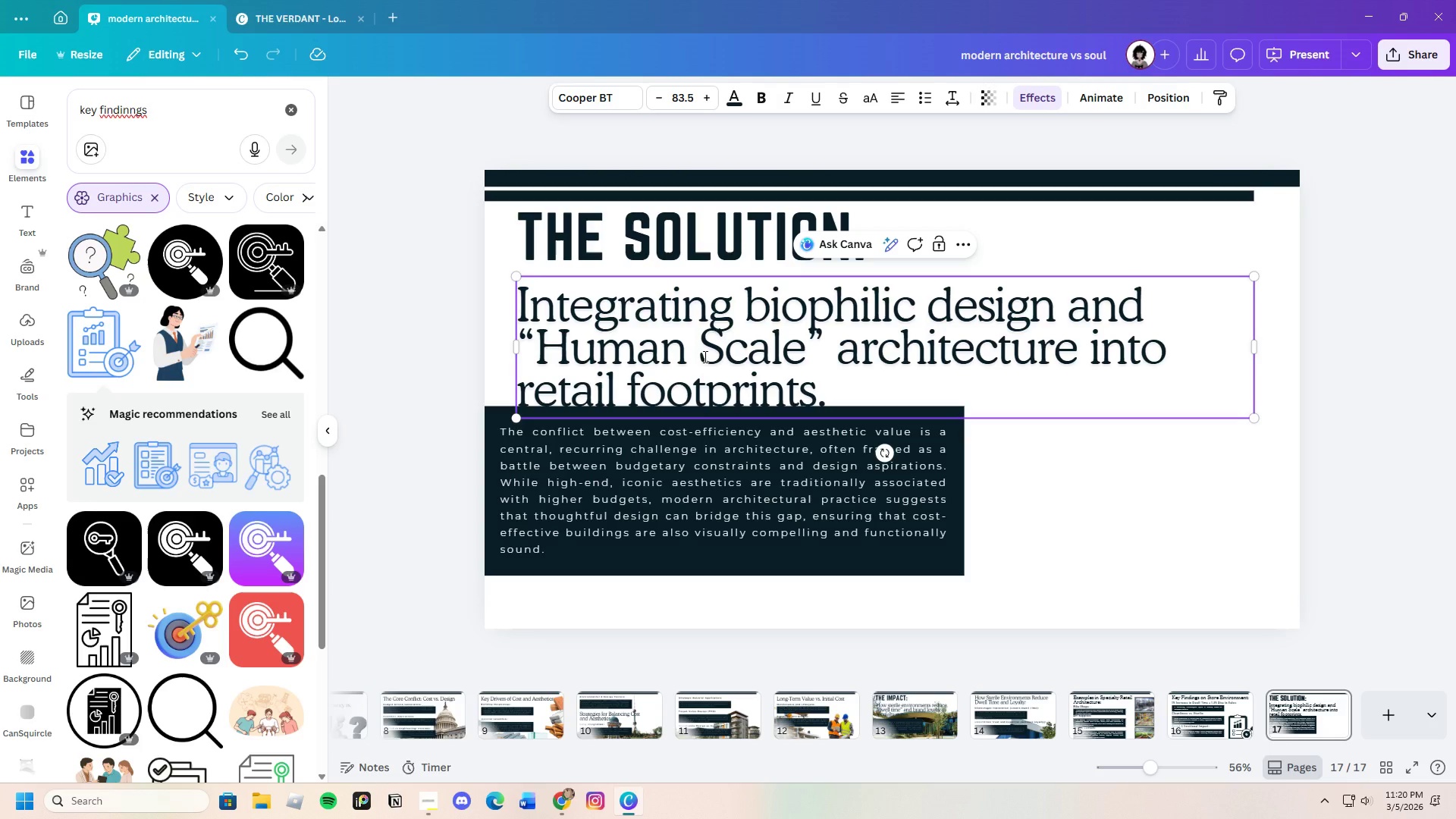 
key(Backspace)
 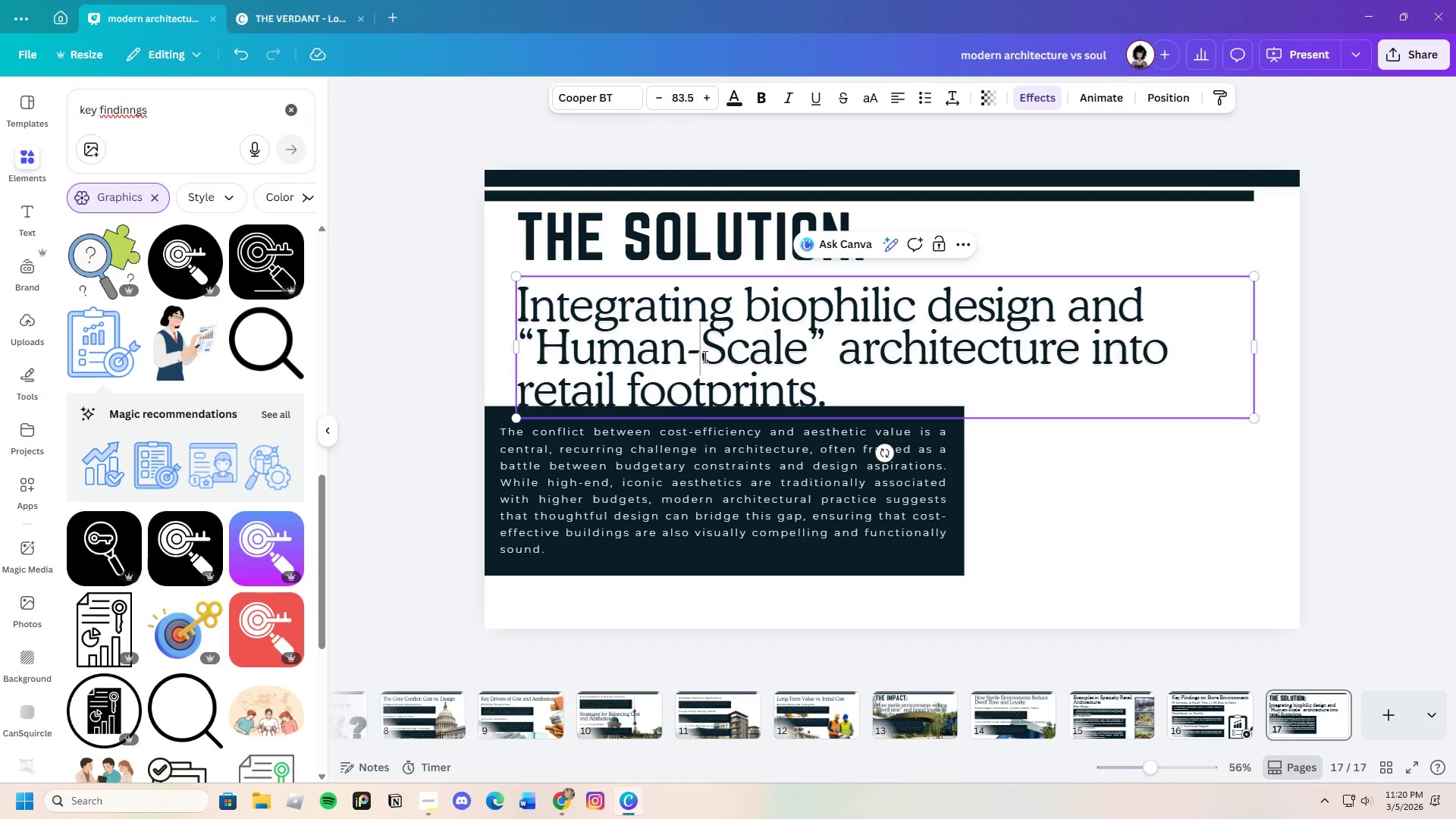 
key(Minus)
 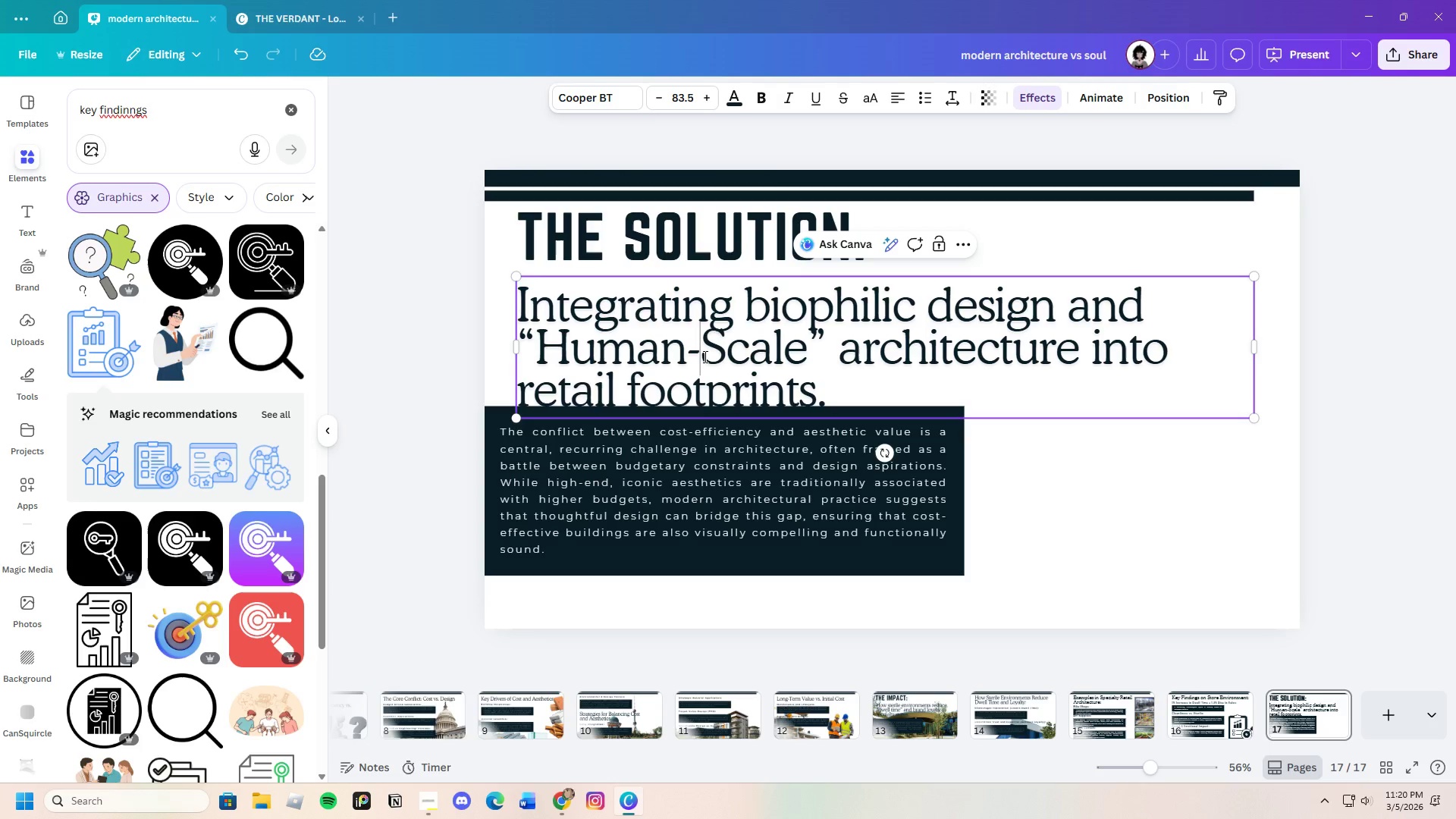 
wait(9.27)
 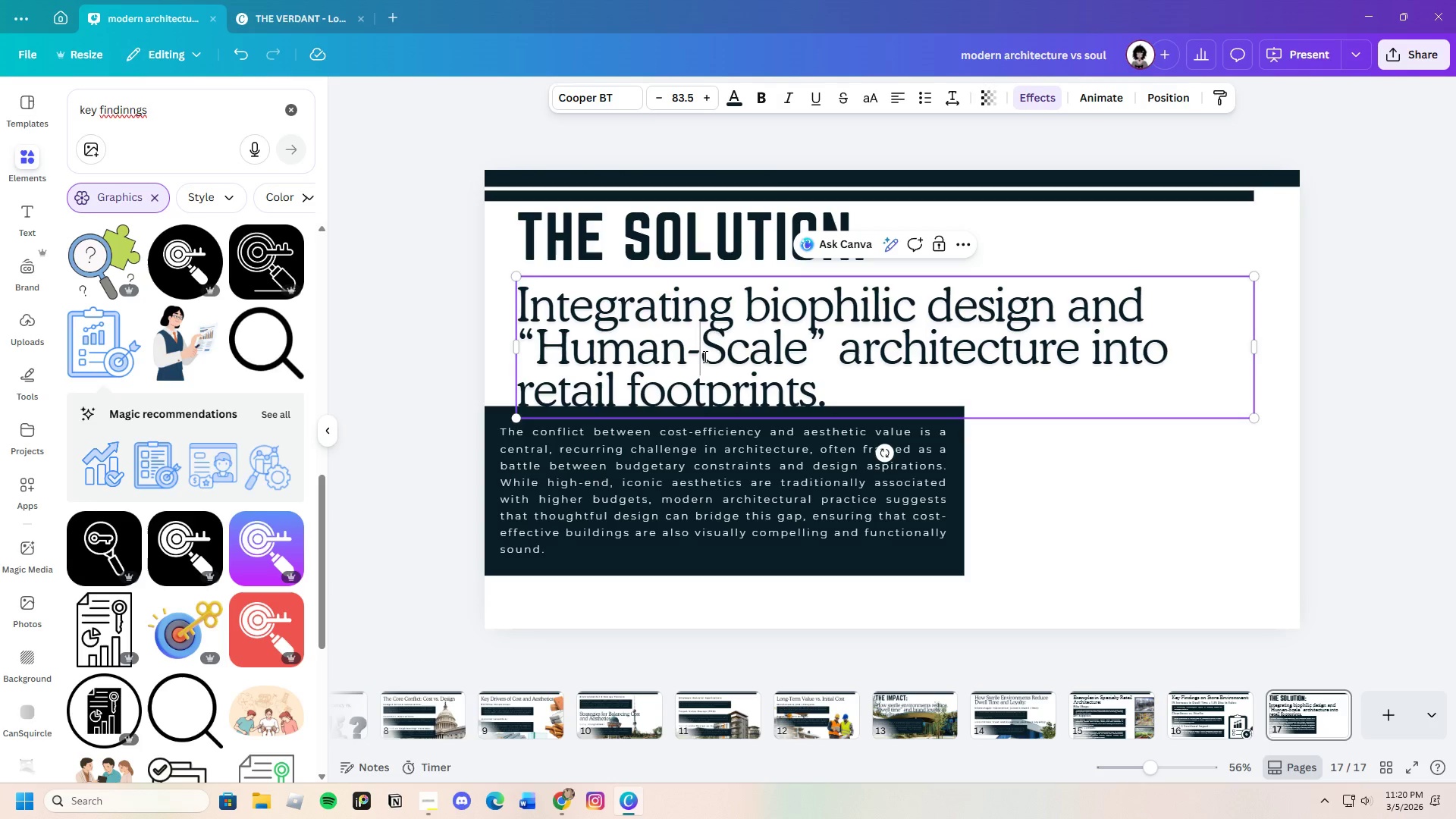 
left_click([1237, 592])
 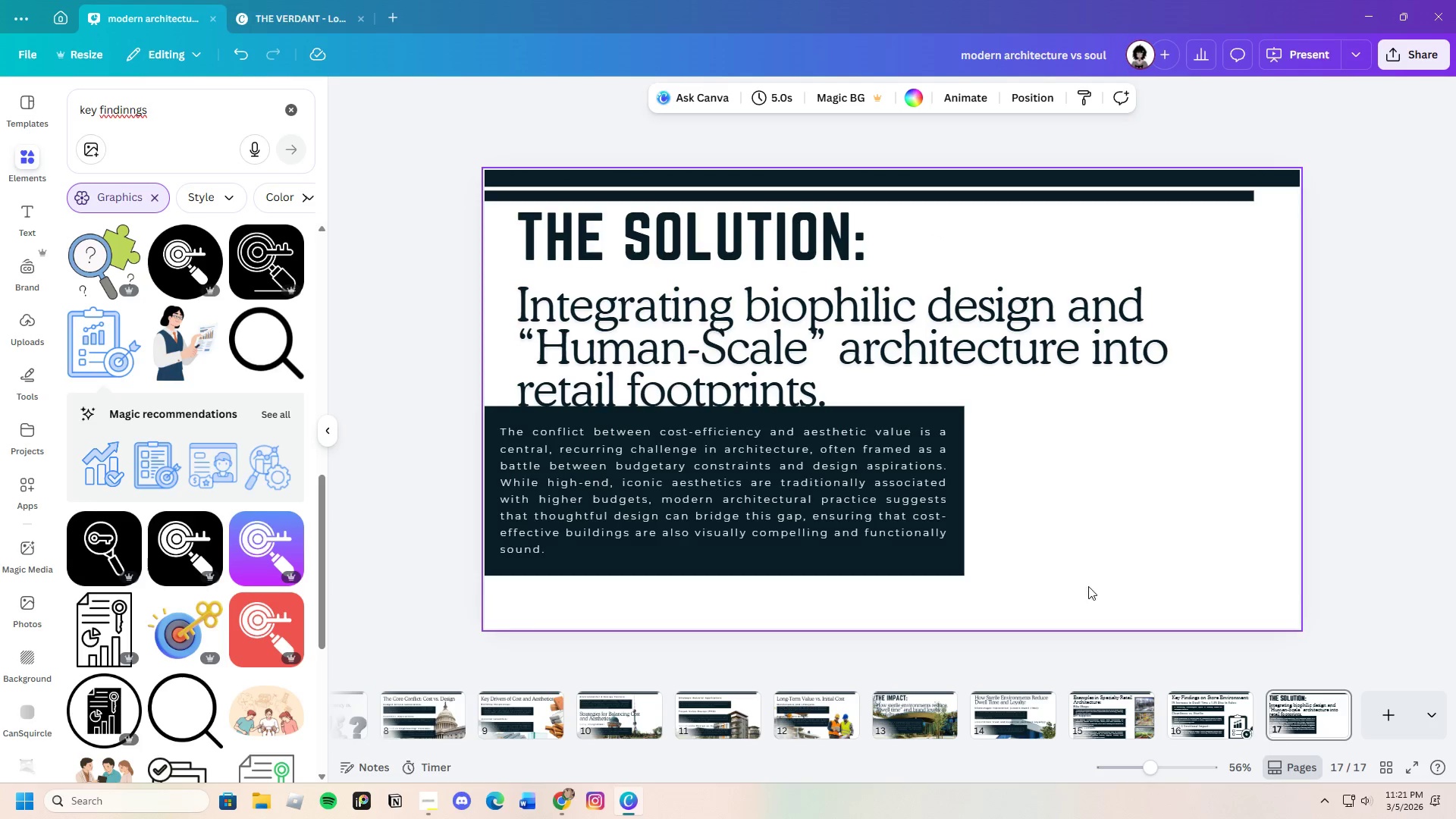 
left_click_drag(start_coordinate=[1071, 586], to_coordinate=[683, 435])
 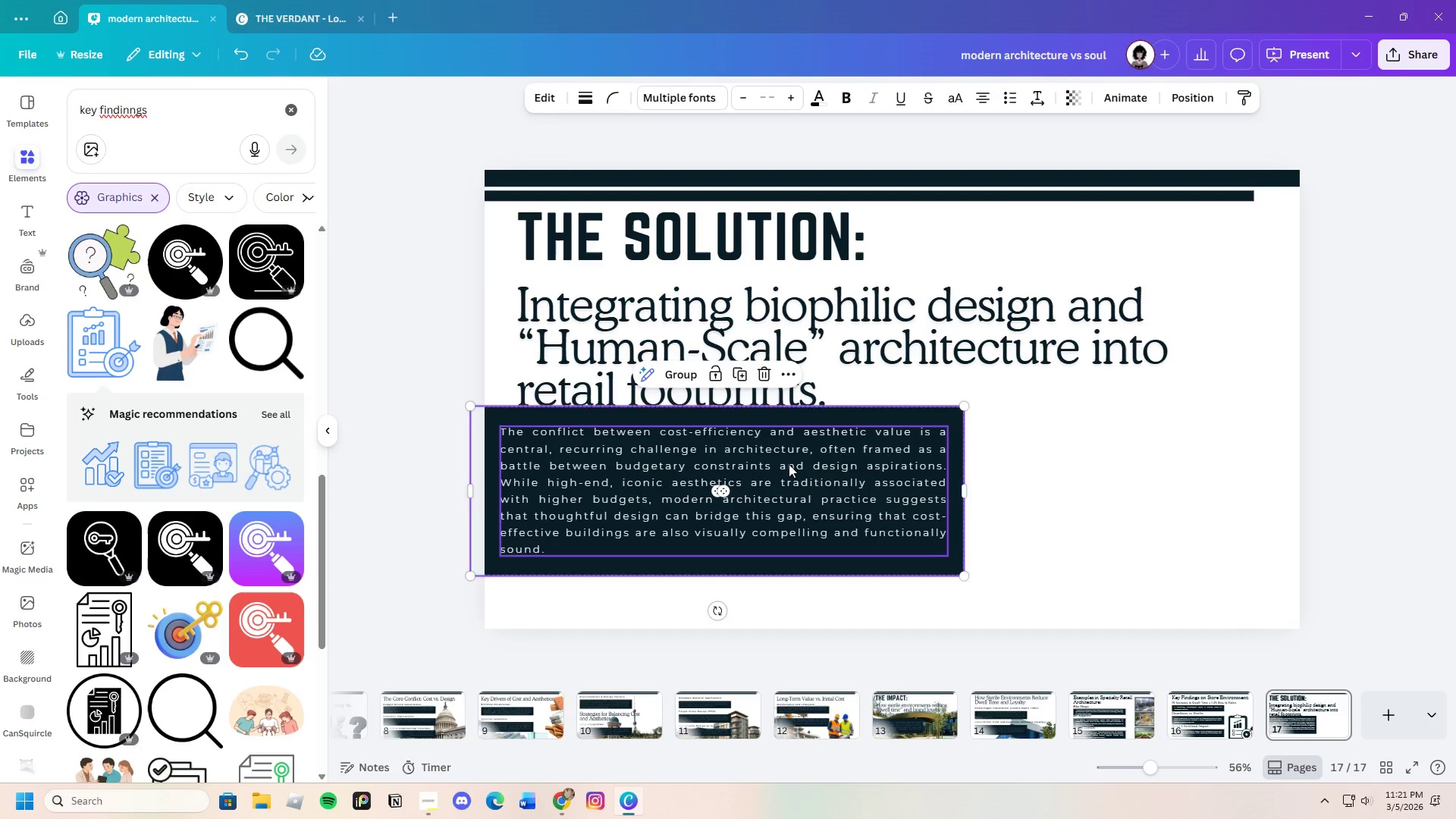 
left_click_drag(start_coordinate=[789, 464], to_coordinate=[788, 484])
 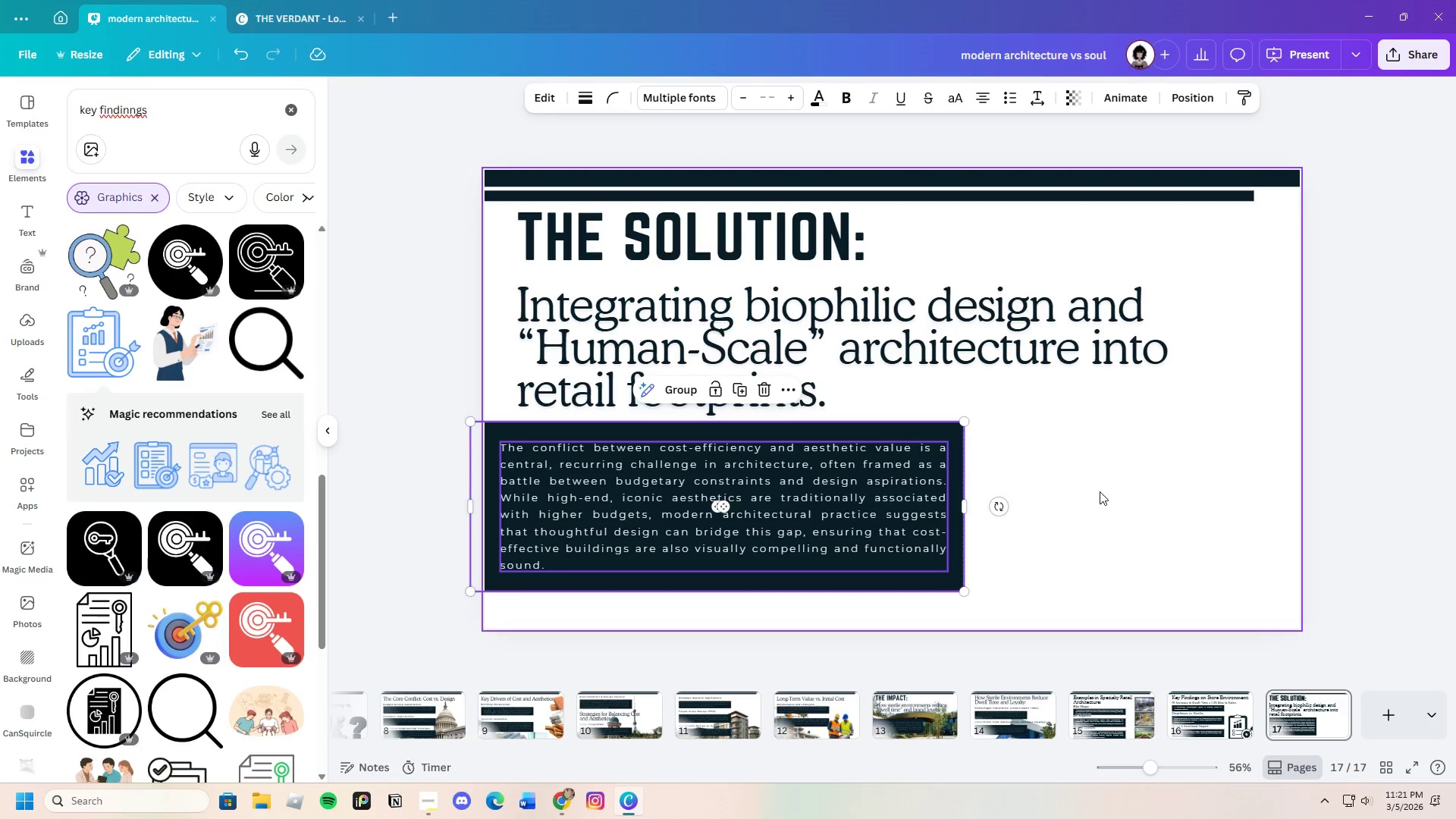 
left_click([1100, 491])
 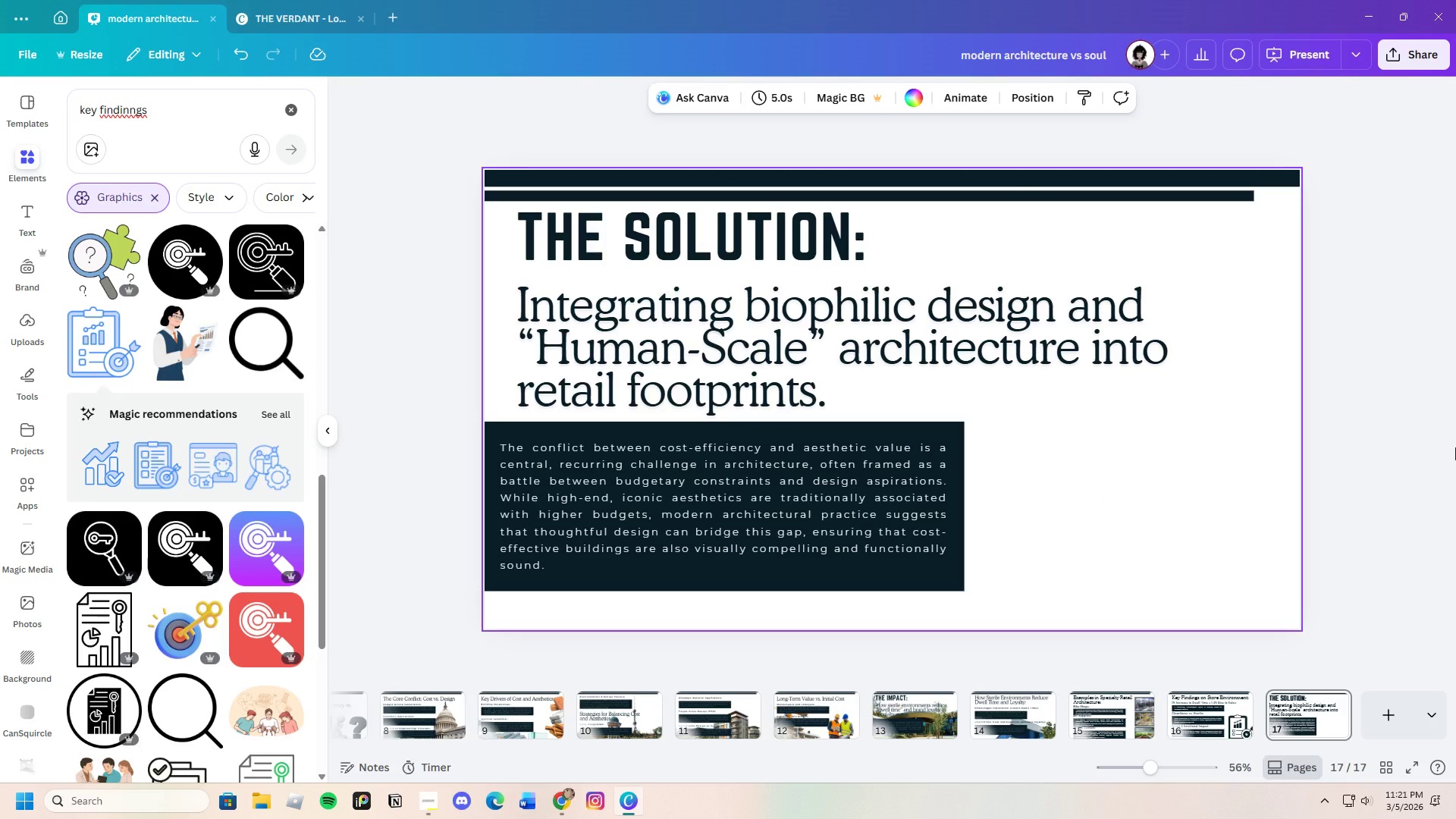 
wait(7.64)
 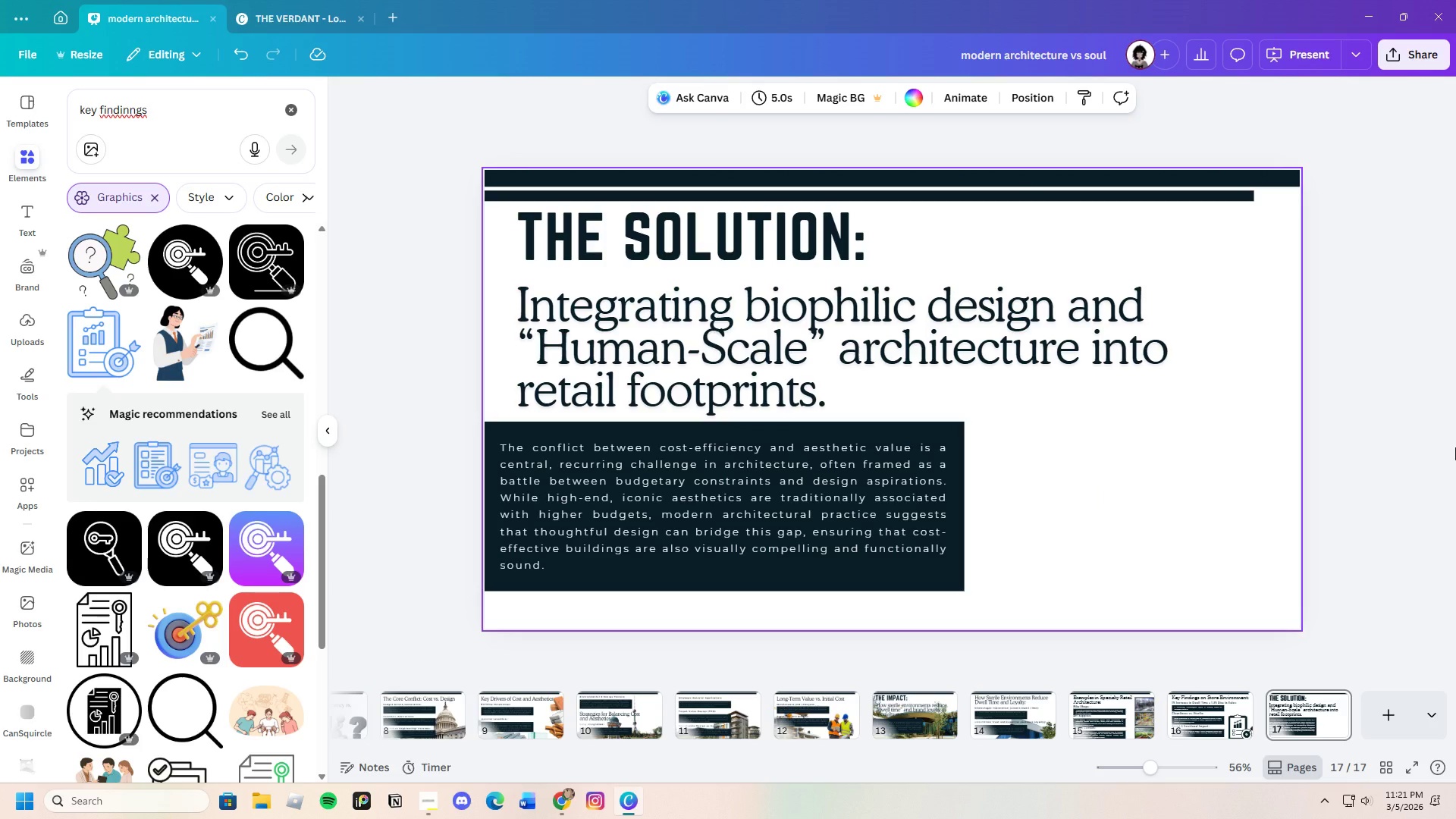 
left_click_drag(start_coordinate=[180, 119], to_coordinate=[86, 128])
 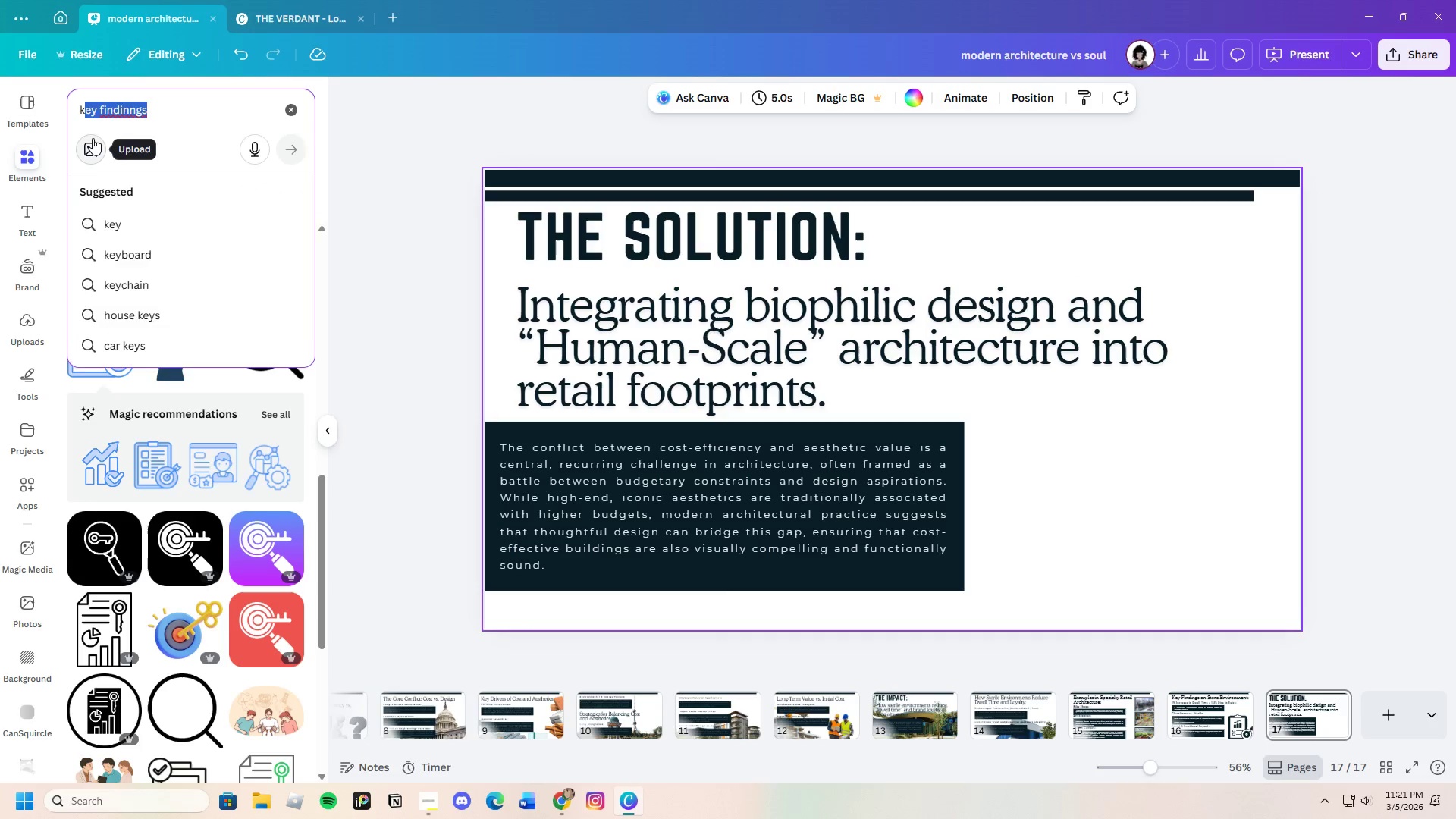 
key(Backspace)
key(Backspace)
key(Backspace)
type(the )
key(Backspace)
key(Backspace)
key(Backspace)
key(Backspace)
key(Backspace)
type(sol)
key(Backspace)
type(luto)
key(Backspace)
type(ion)
 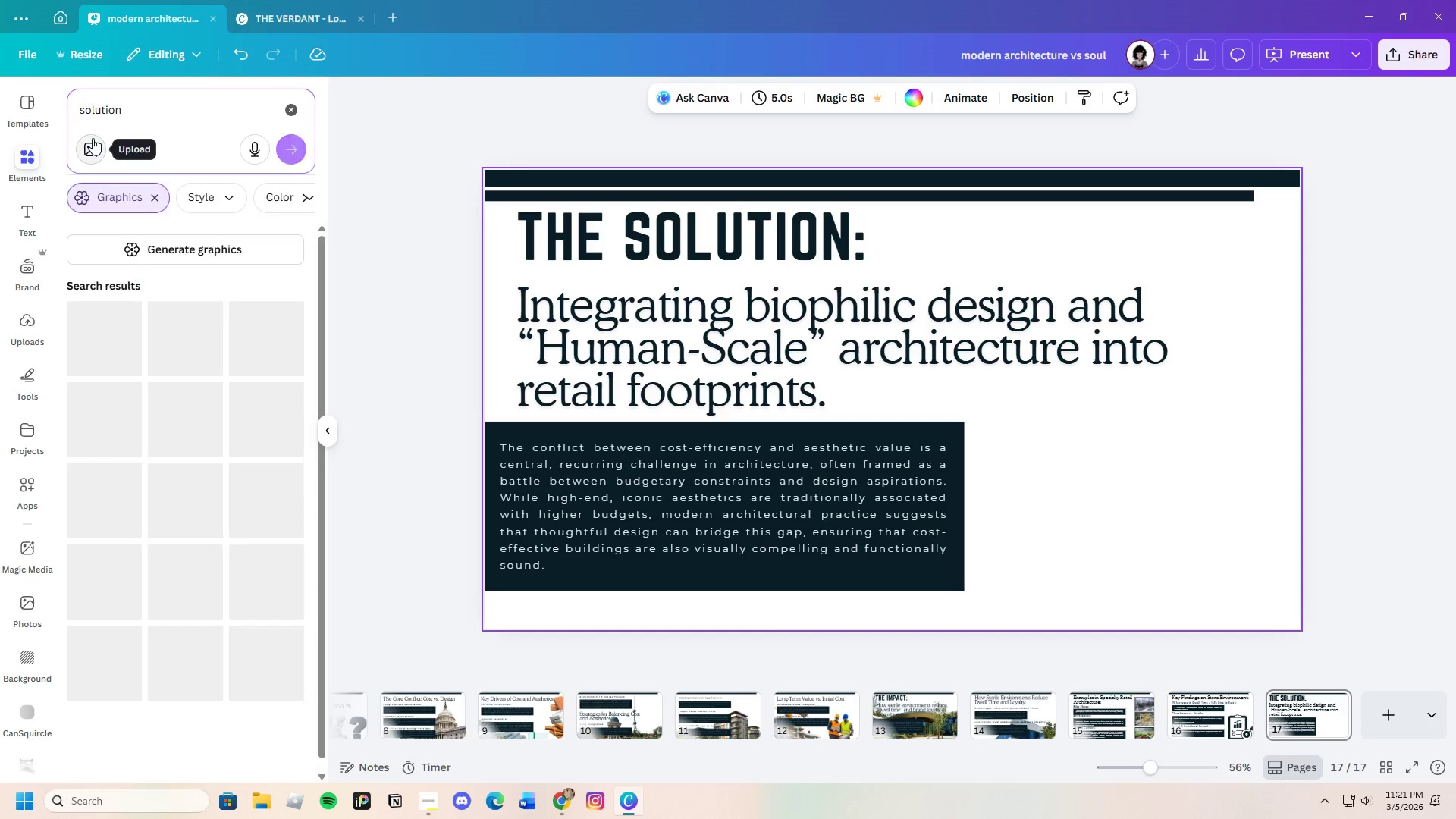 
key(Enter)
 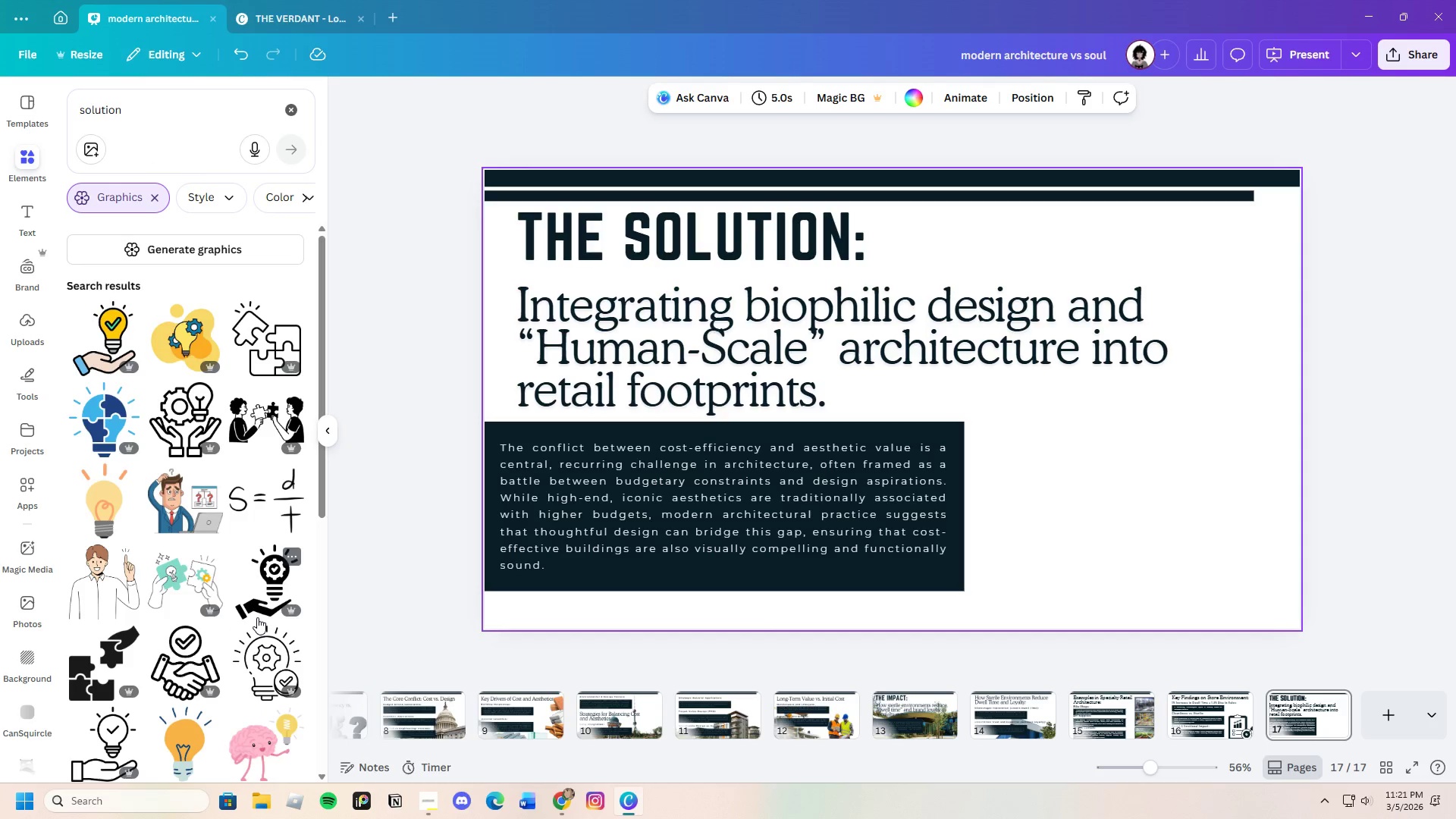 
scroll: coordinate [256, 599], scroll_direction: down, amount: 13.0
 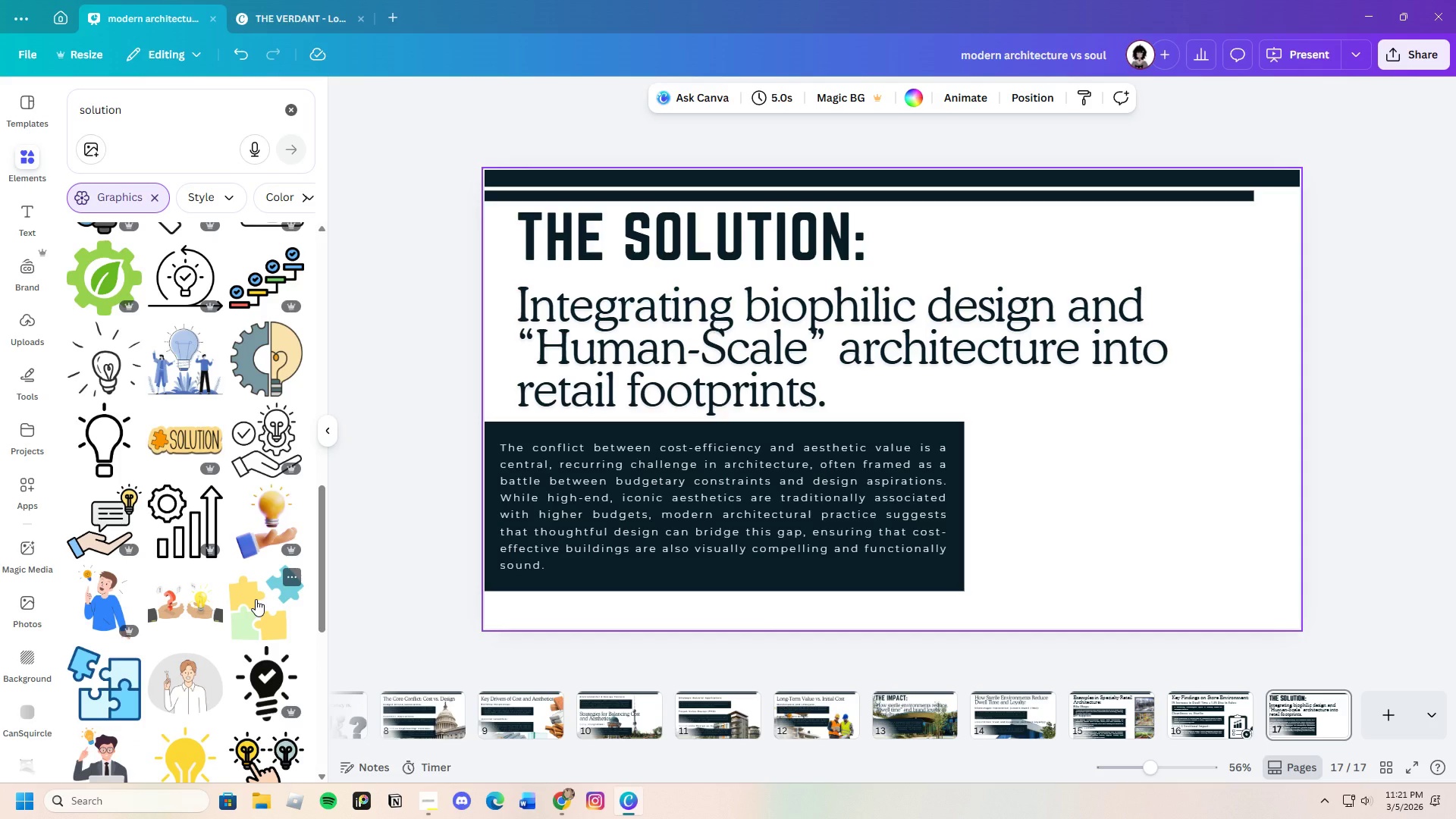 
scroll: coordinate [258, 598], scroll_direction: down, amount: 13.0
 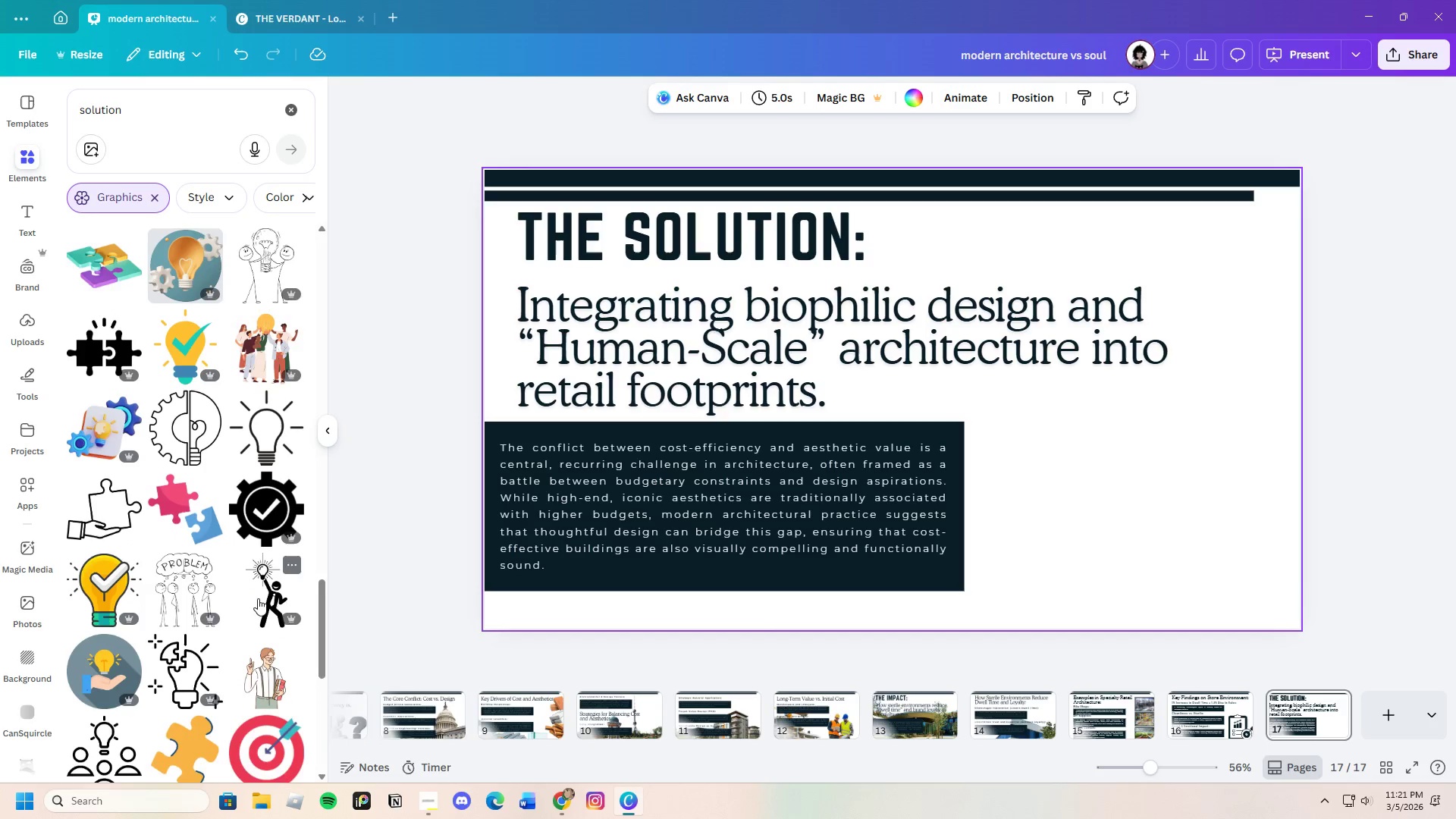 
scroll: coordinate [258, 598], scroll_direction: up, amount: 2.0
 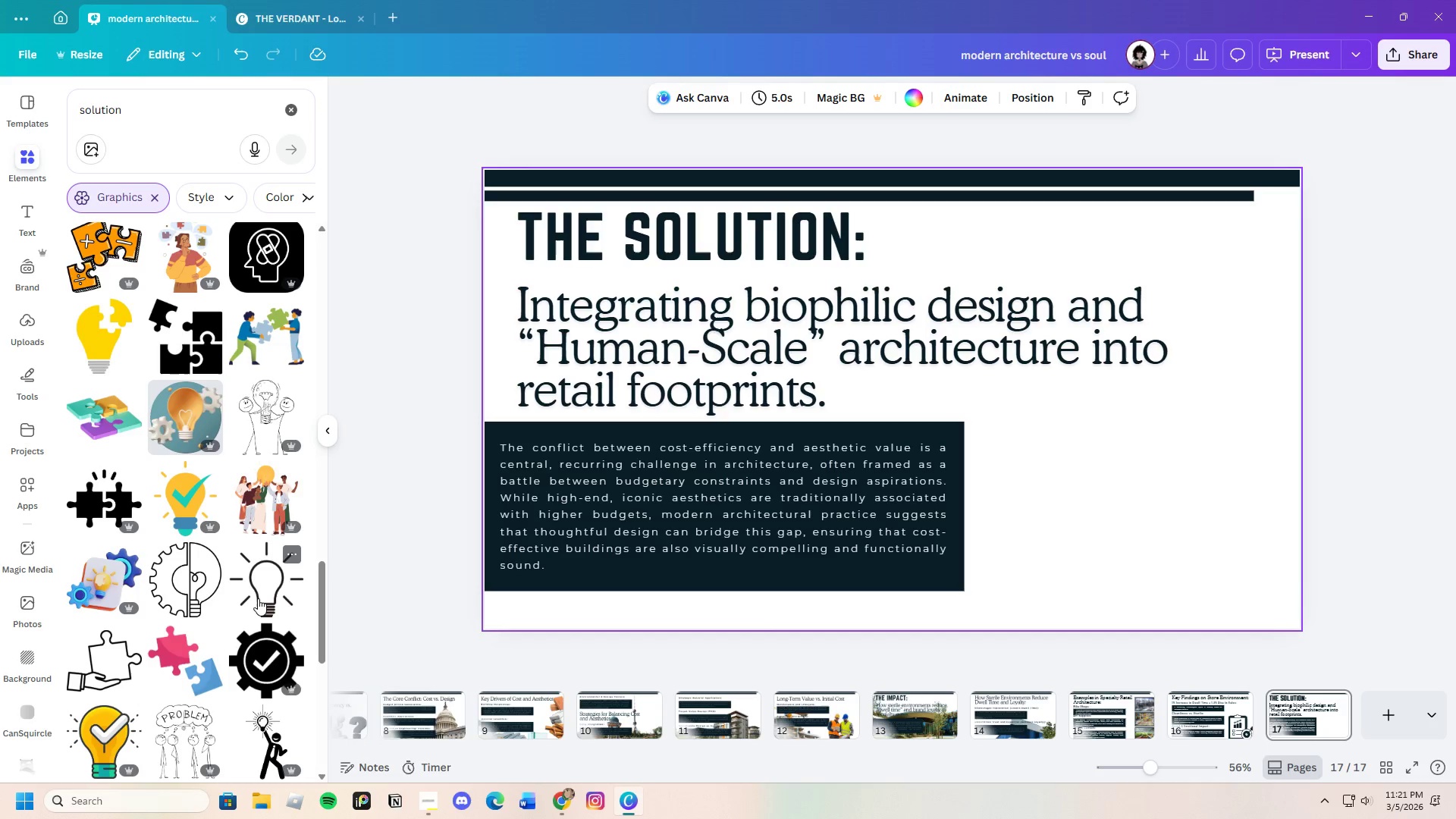 
scroll: coordinate [258, 598], scroll_direction: down, amount: 3.0
 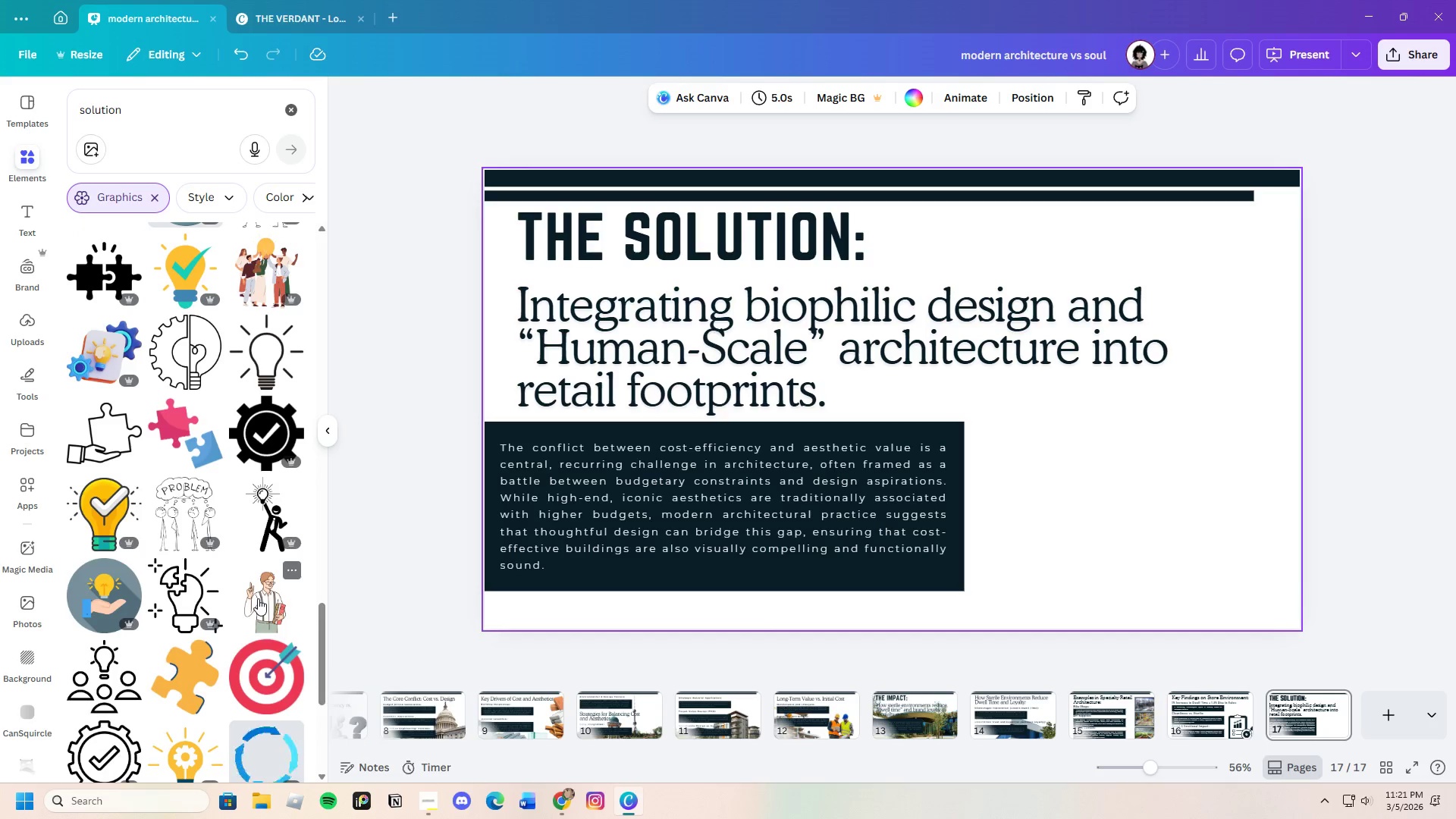 
left_click([105, 306])
 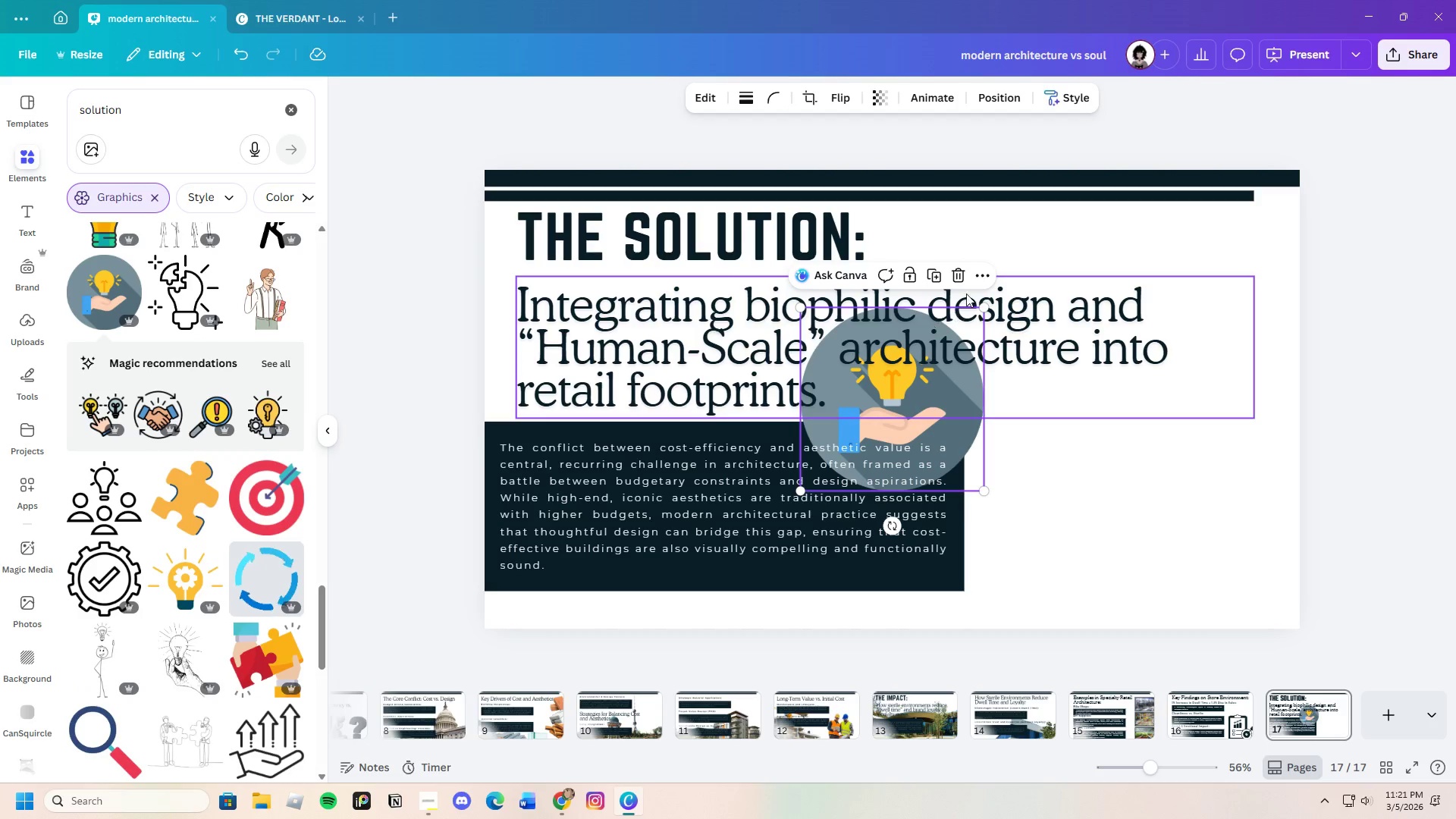 
scroll: coordinate [258, 598], scroll_direction: down, amount: 4.0
 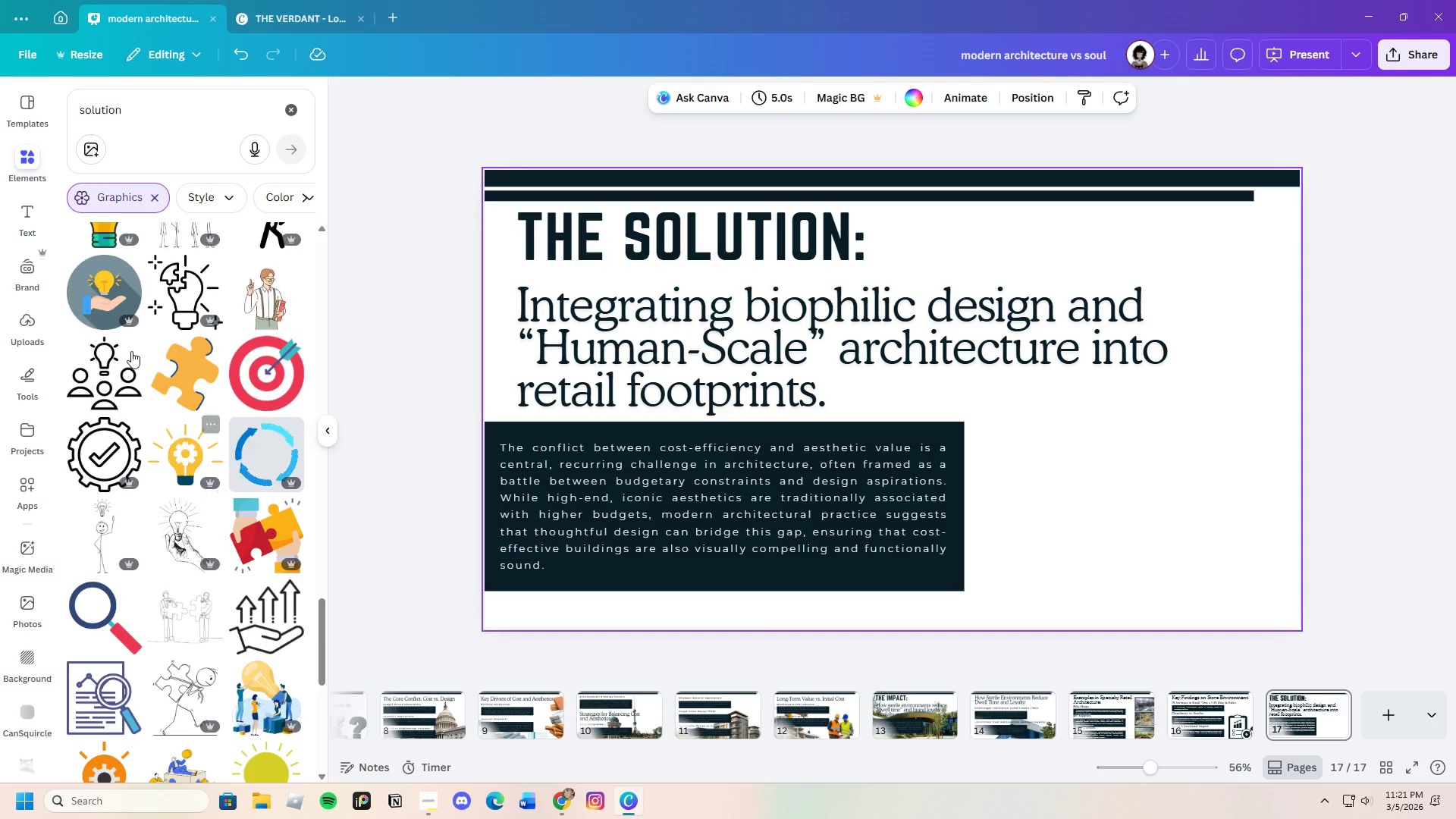 
left_click([958, 268])
 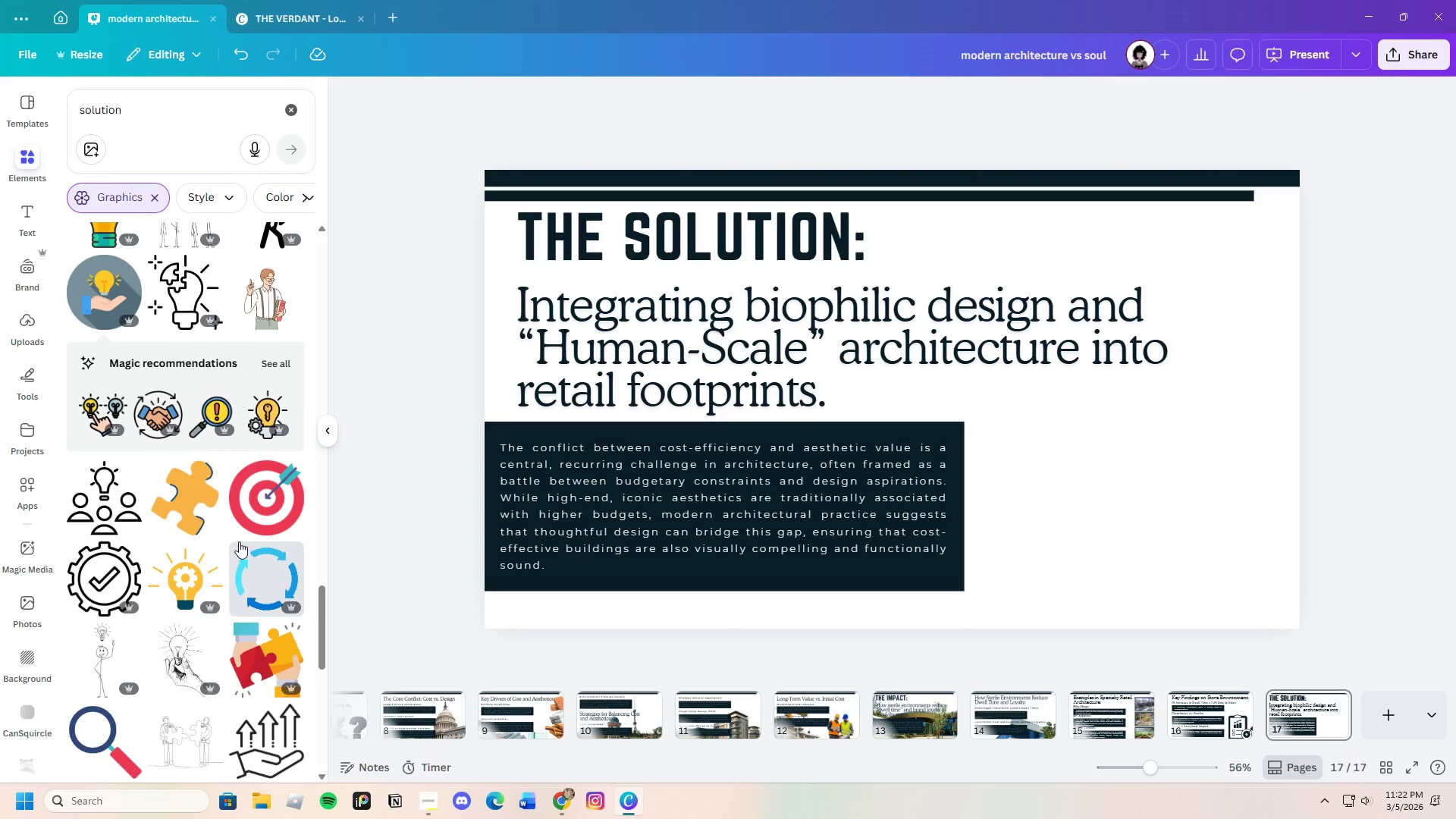 
scroll: coordinate [234, 541], scroll_direction: down, amount: 6.0
 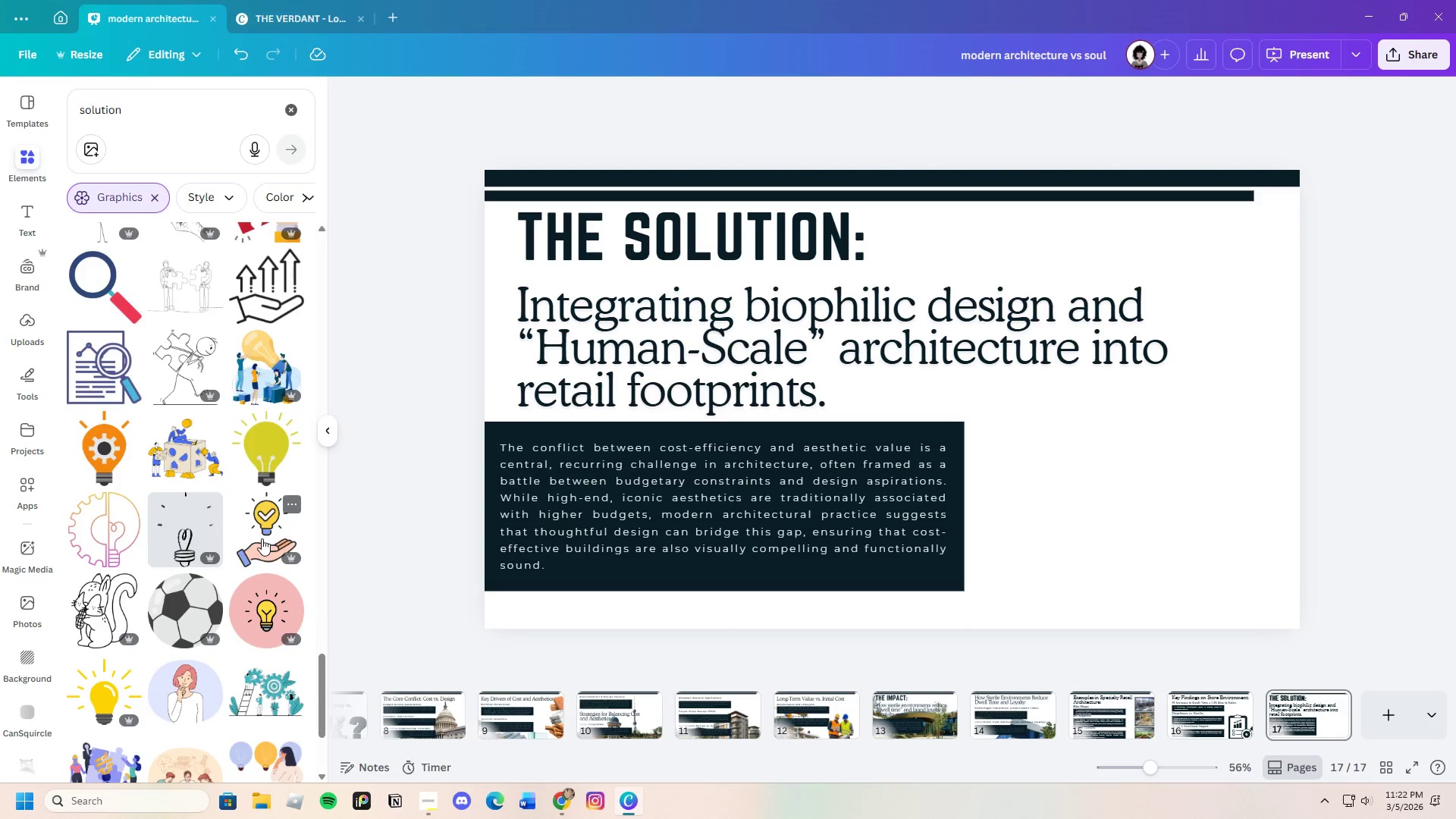 
left_click_drag(start_coordinate=[322, 678], to_coordinate=[353, 217])
 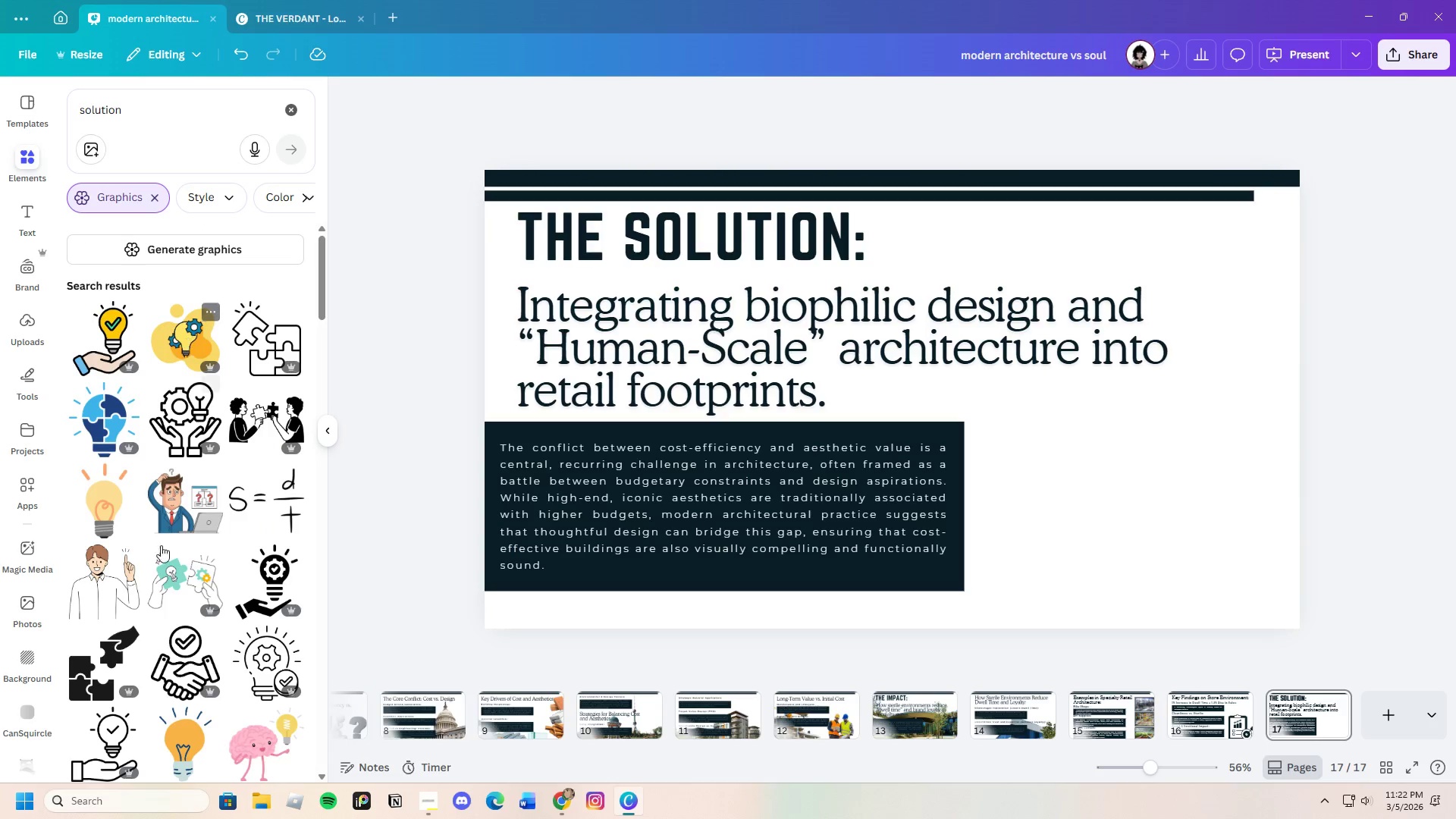 
wait(6.08)
 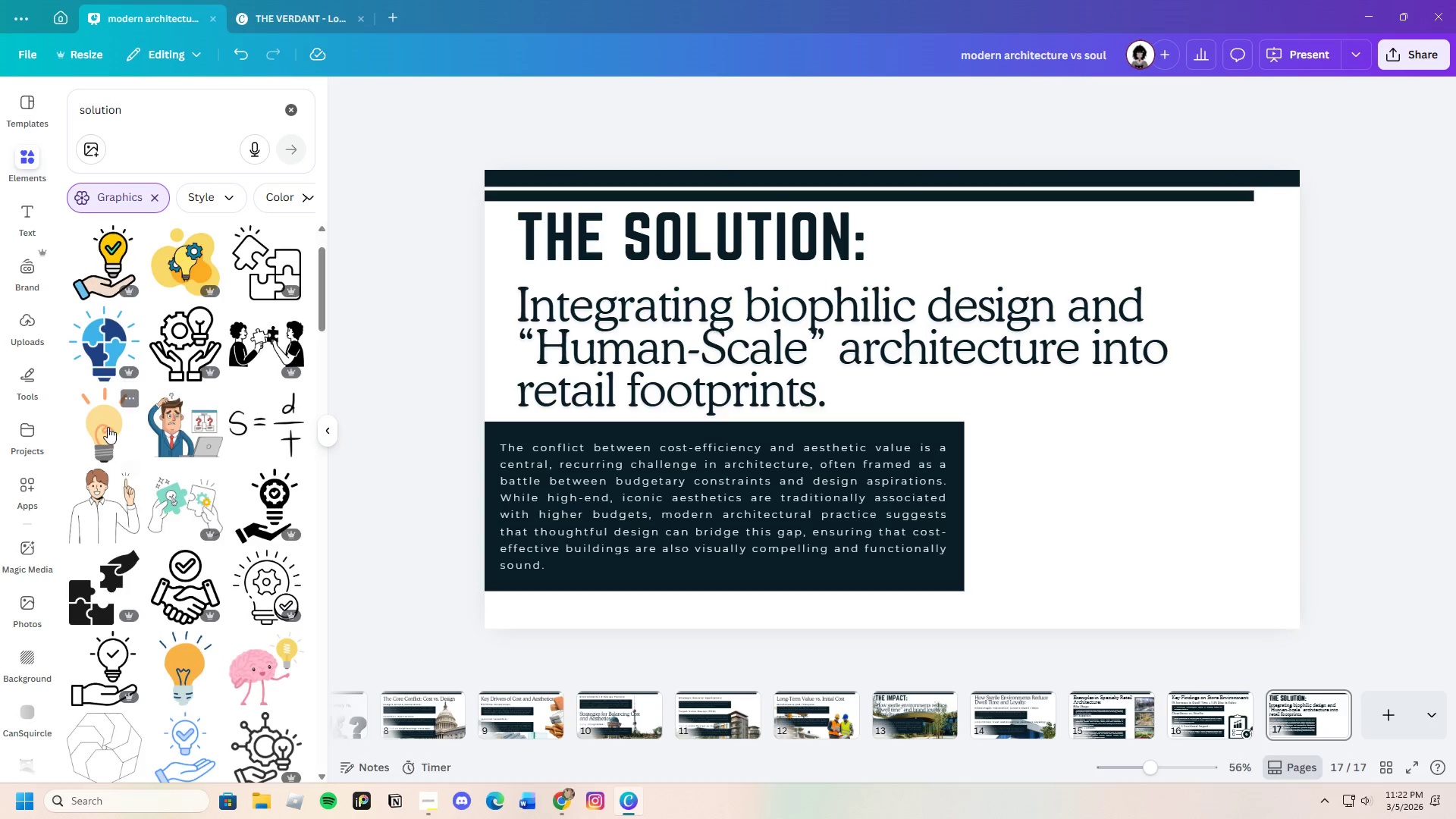 
left_click([94, 341])
 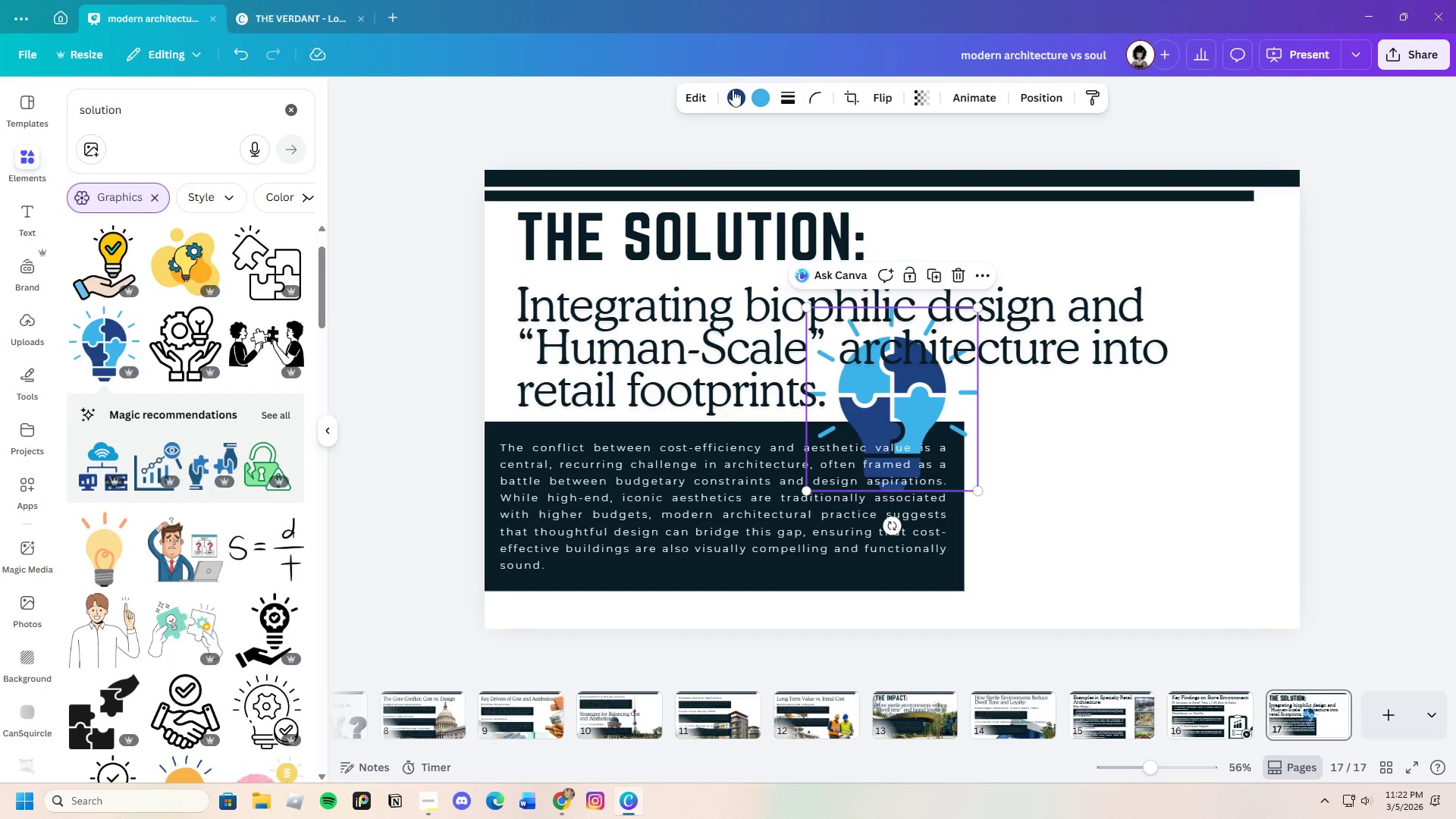 
scroll: coordinate [107, 521], scroll_direction: down, amount: 1.0
 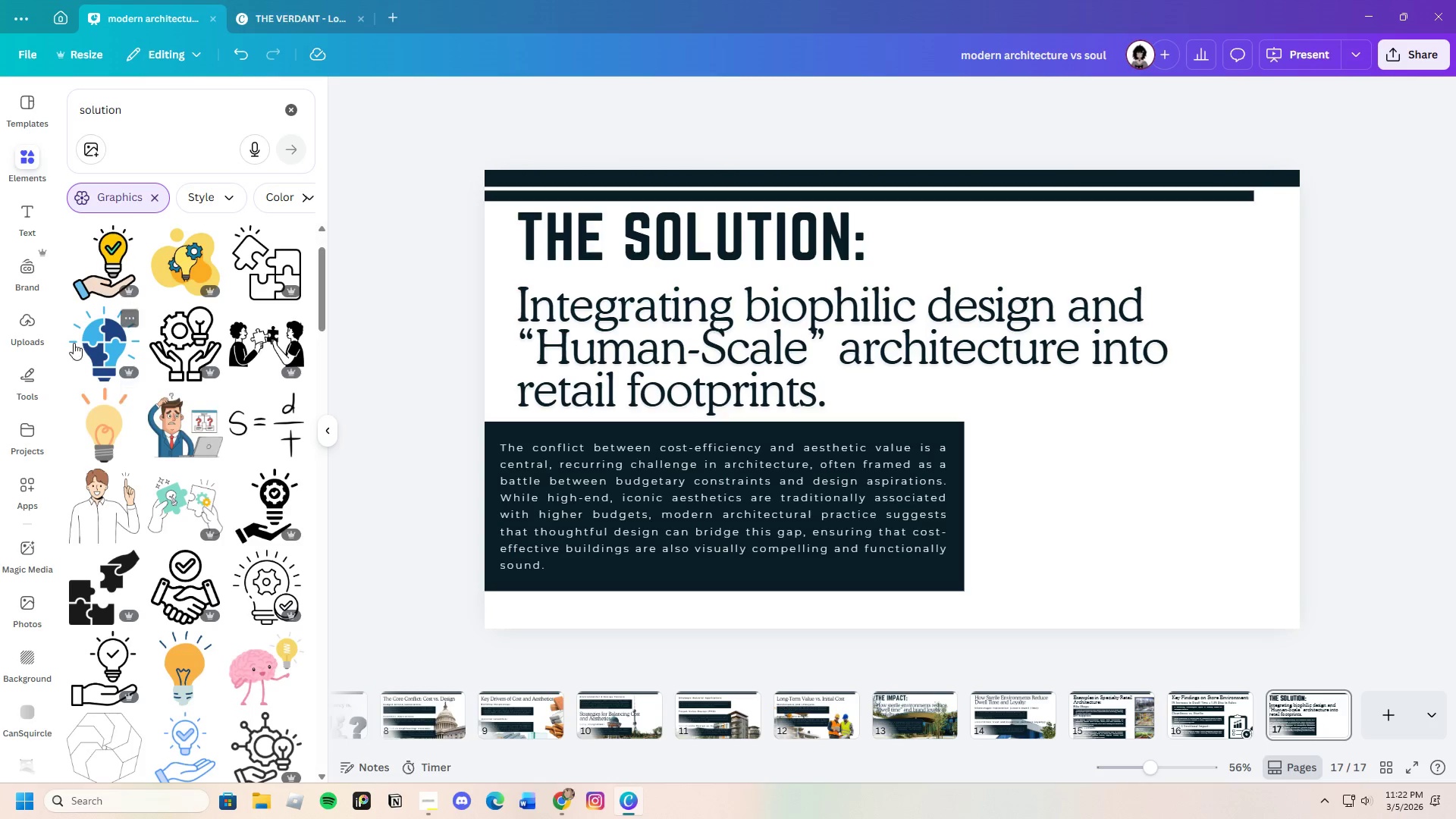 
left_click([739, 90])
 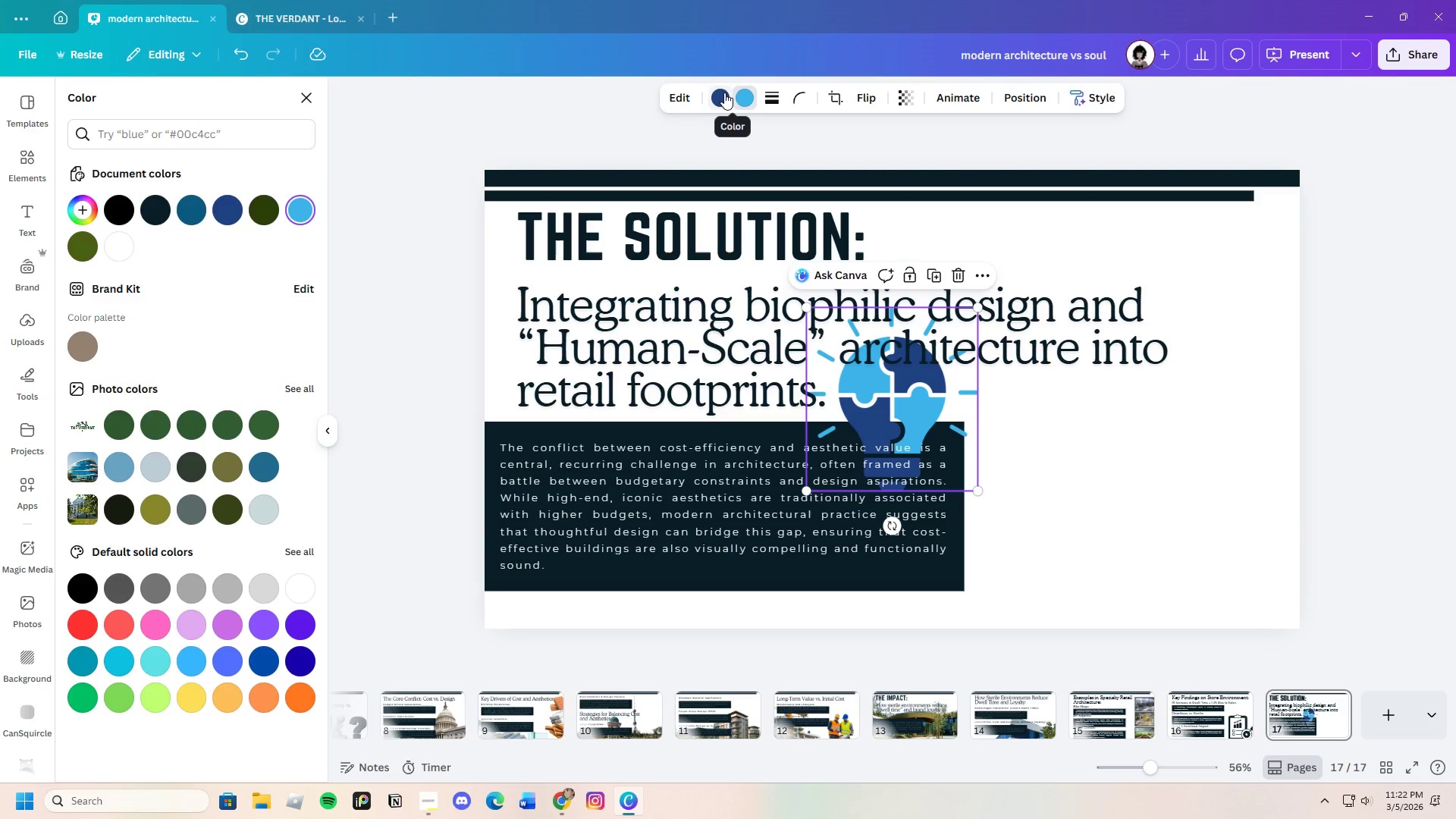 
left_click([723, 93])
 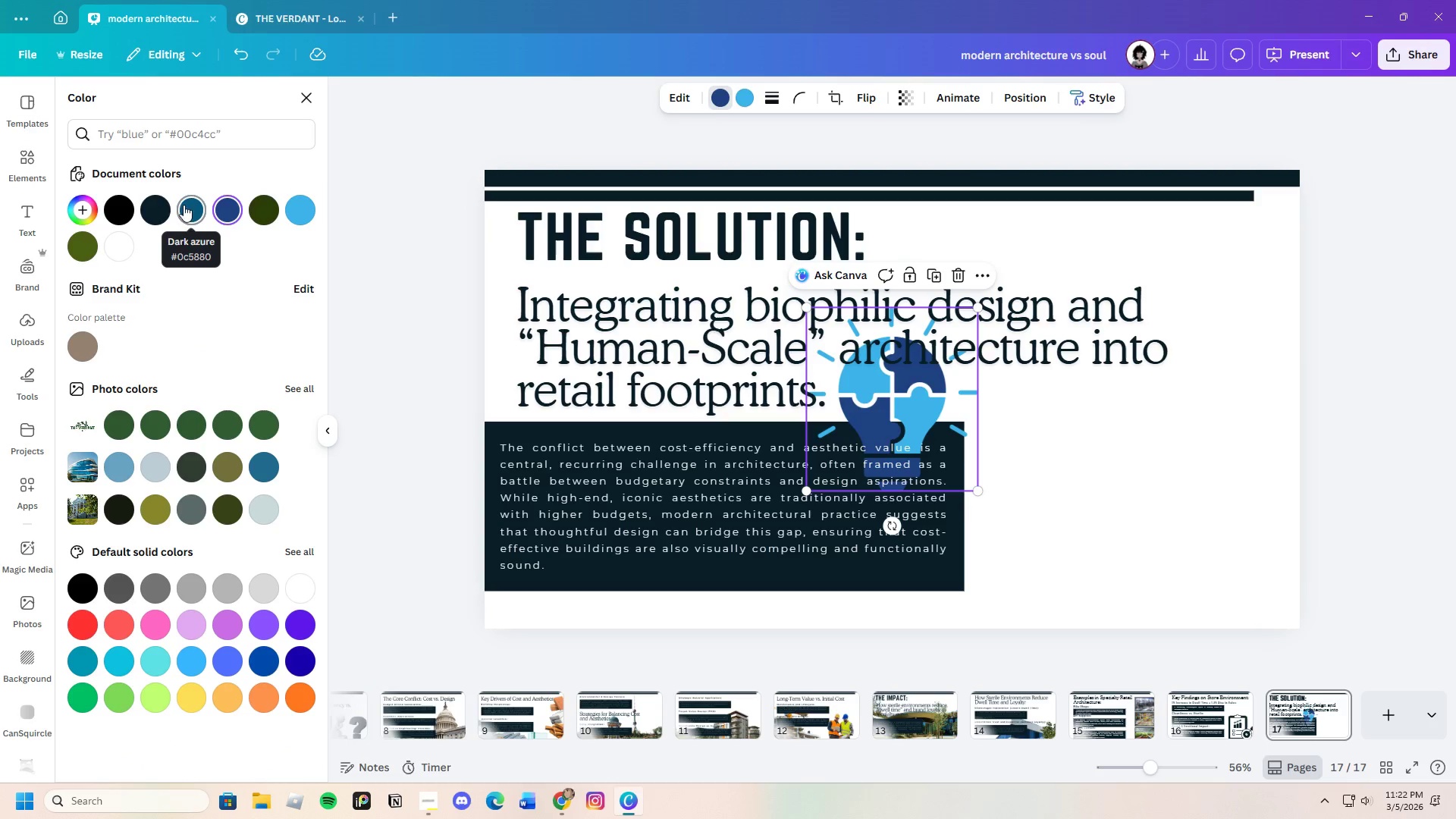 
left_click([160, 206])
 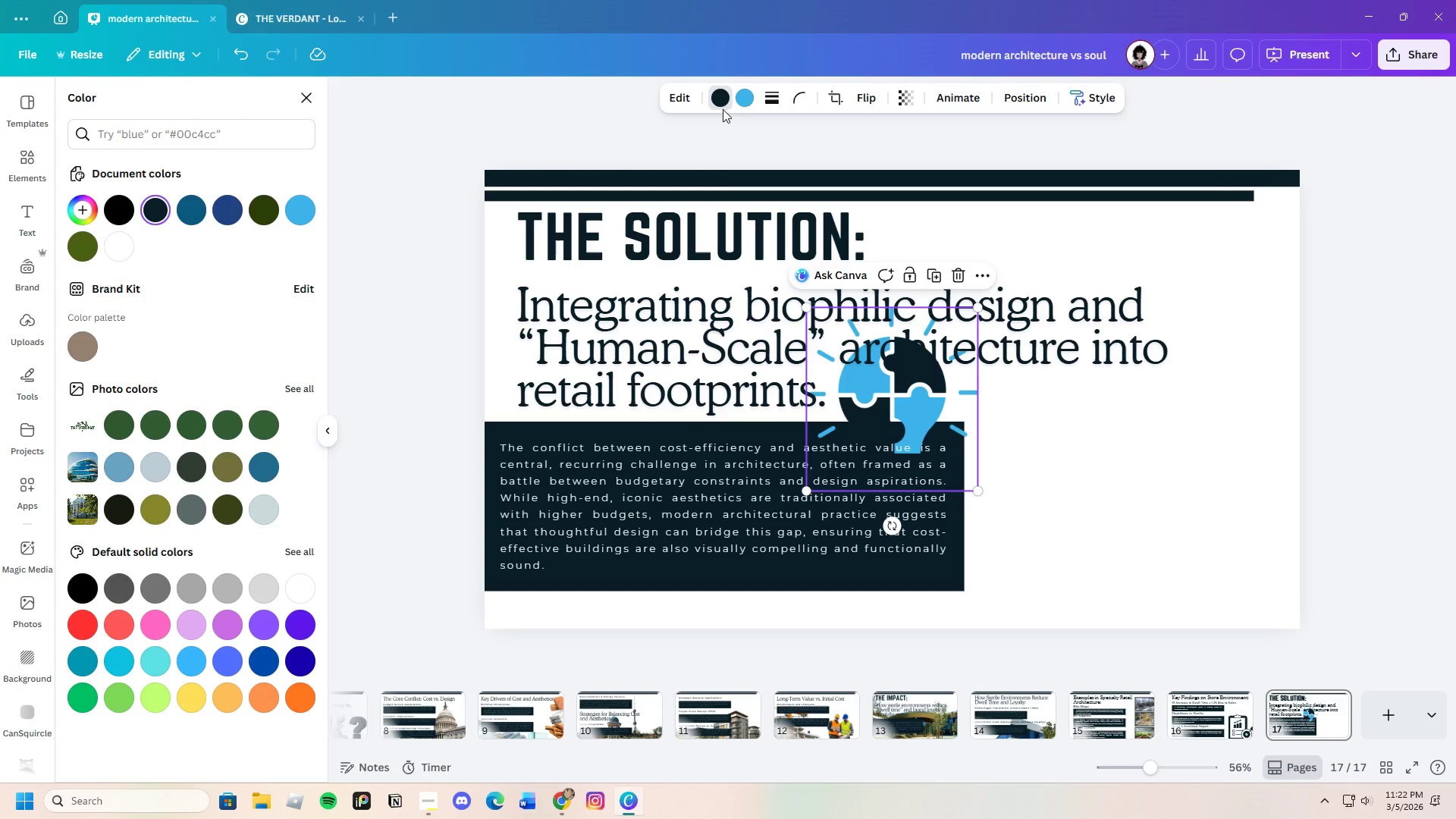 
left_click([749, 100])
 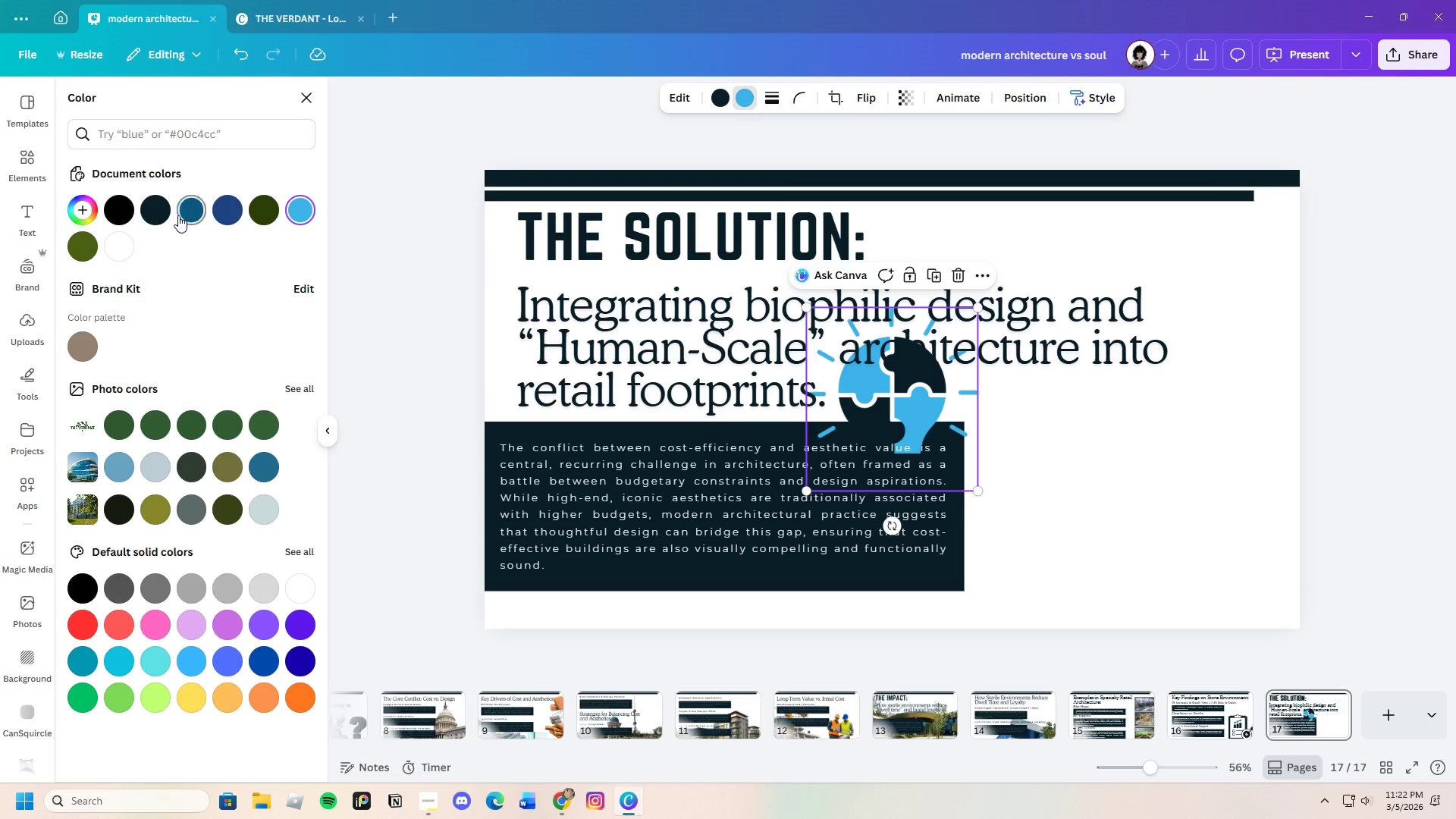 
left_click([189, 215])
 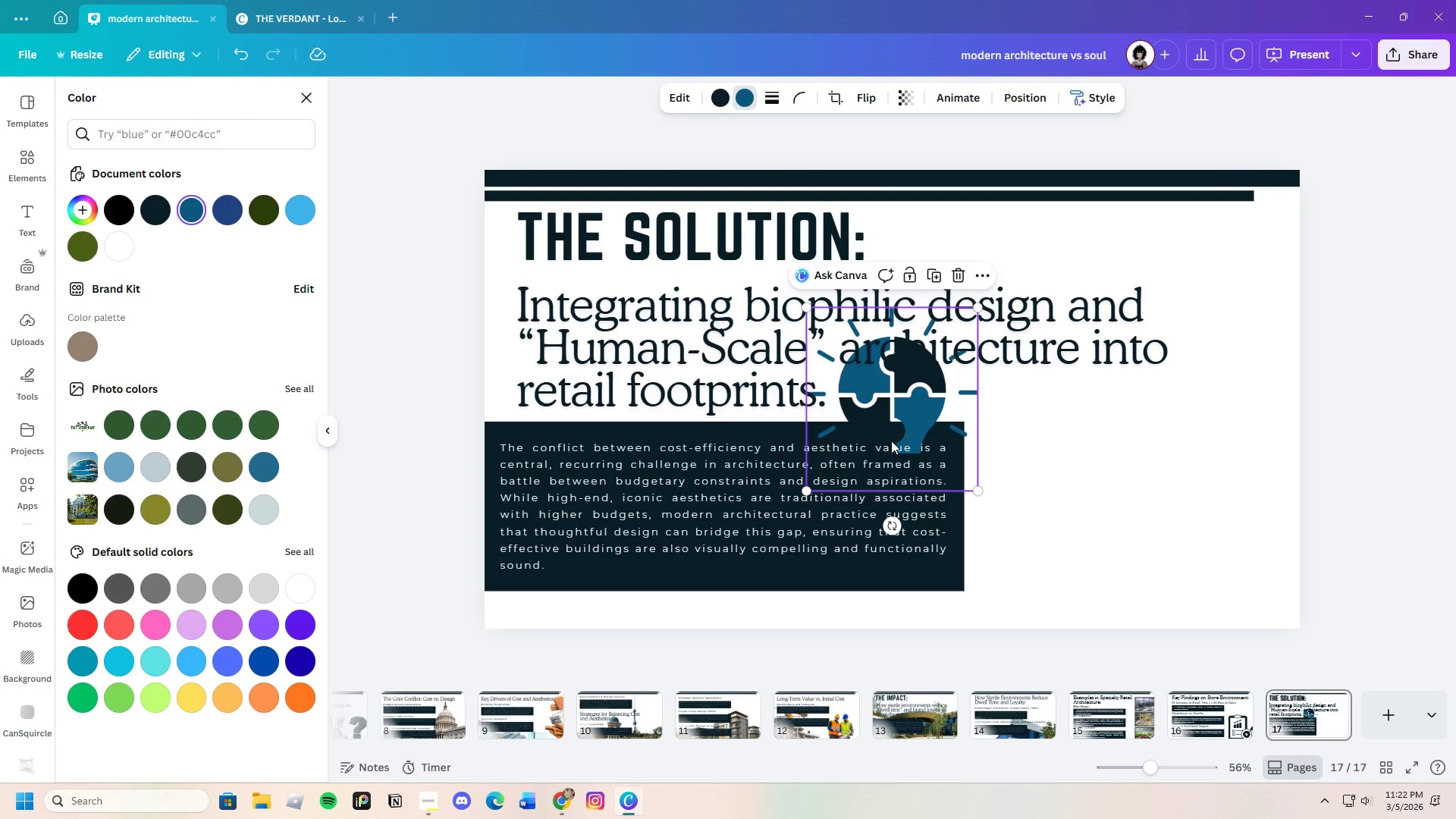 
left_click_drag(start_coordinate=[907, 407], to_coordinate=[1112, 478])
 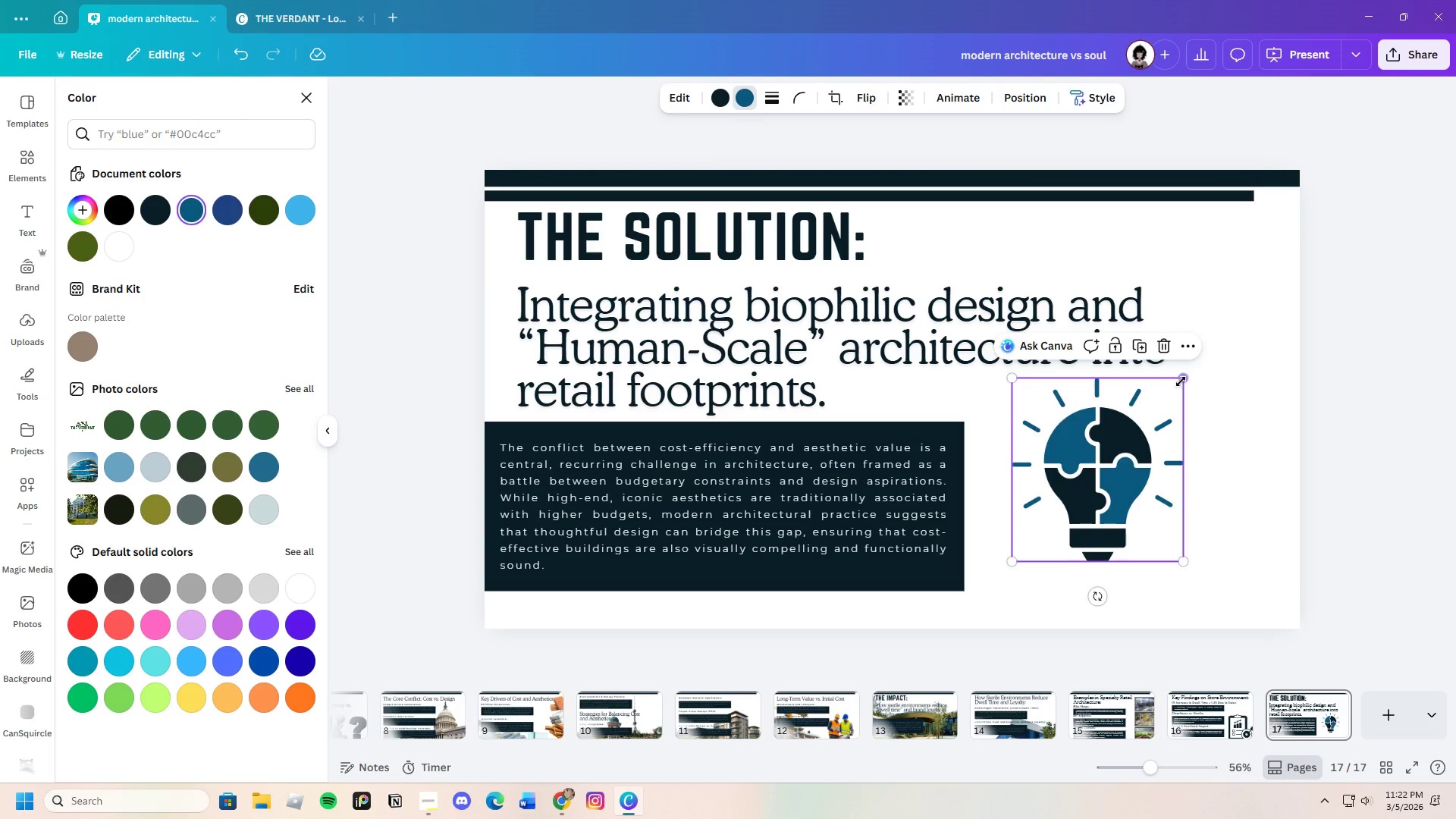 
left_click_drag(start_coordinate=[1184, 381], to_coordinate=[1318, 334])
 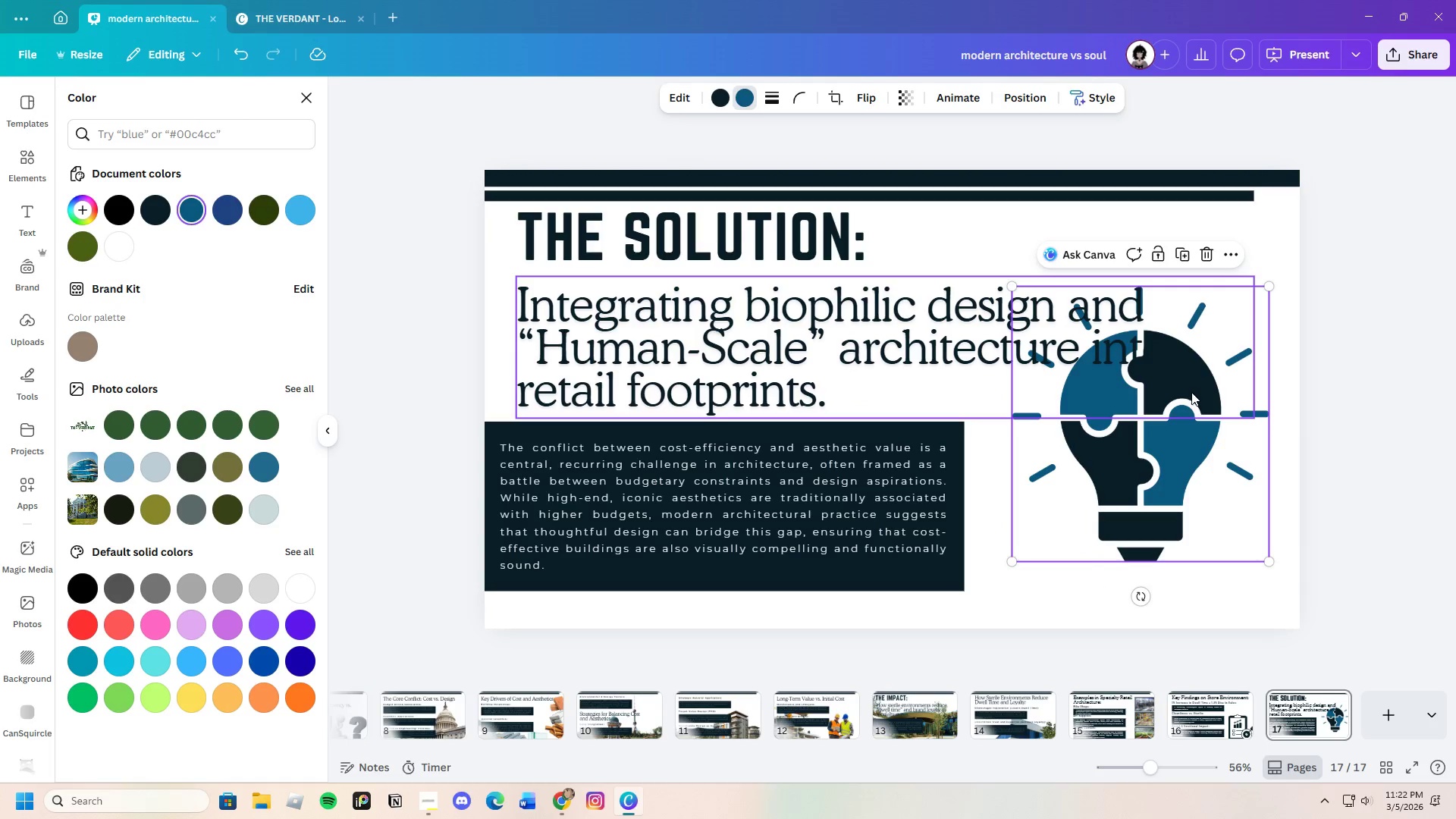 
left_click_drag(start_coordinate=[1188, 399], to_coordinate=[1165, 471])
 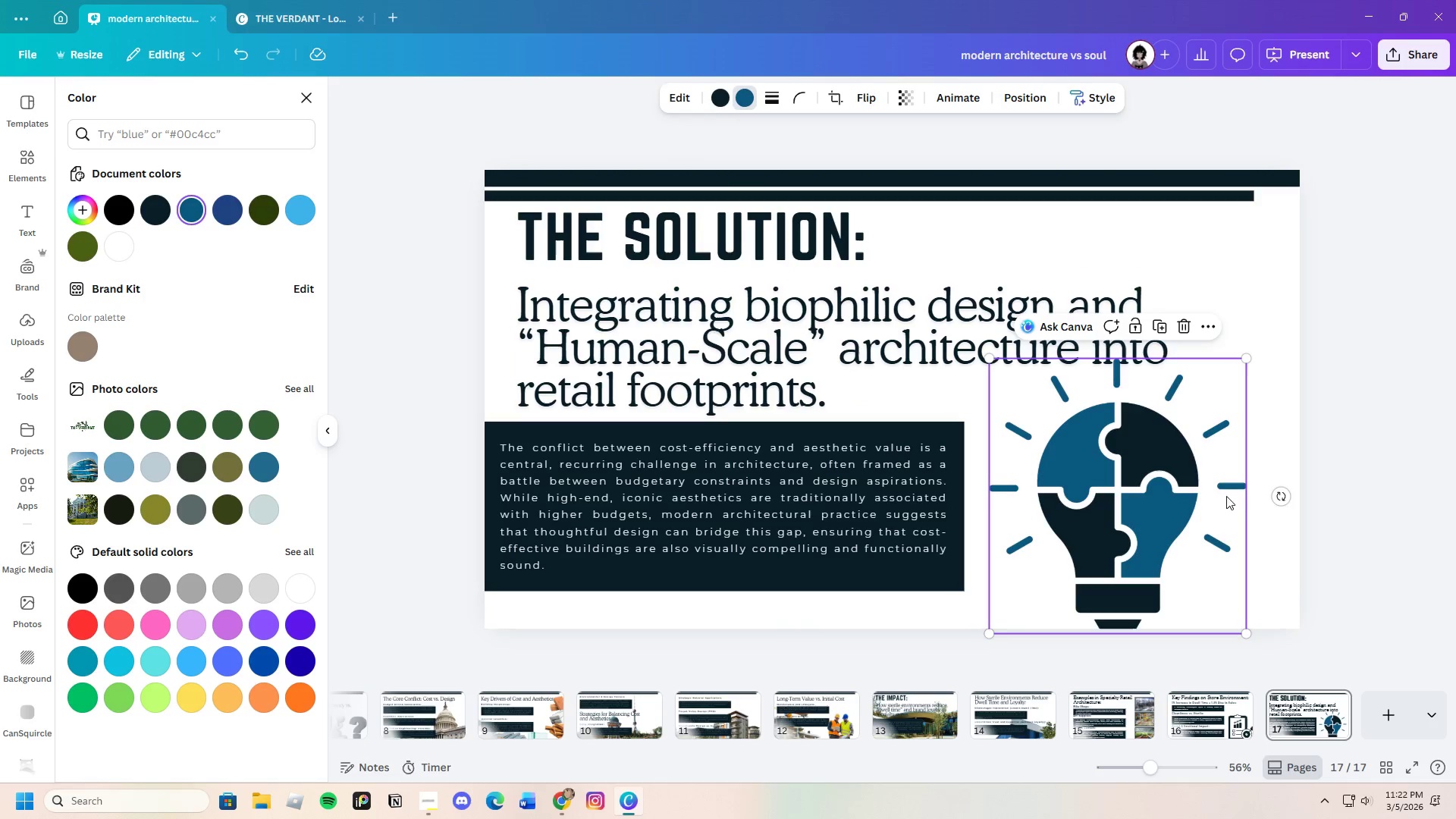 
left_click([1397, 514])
 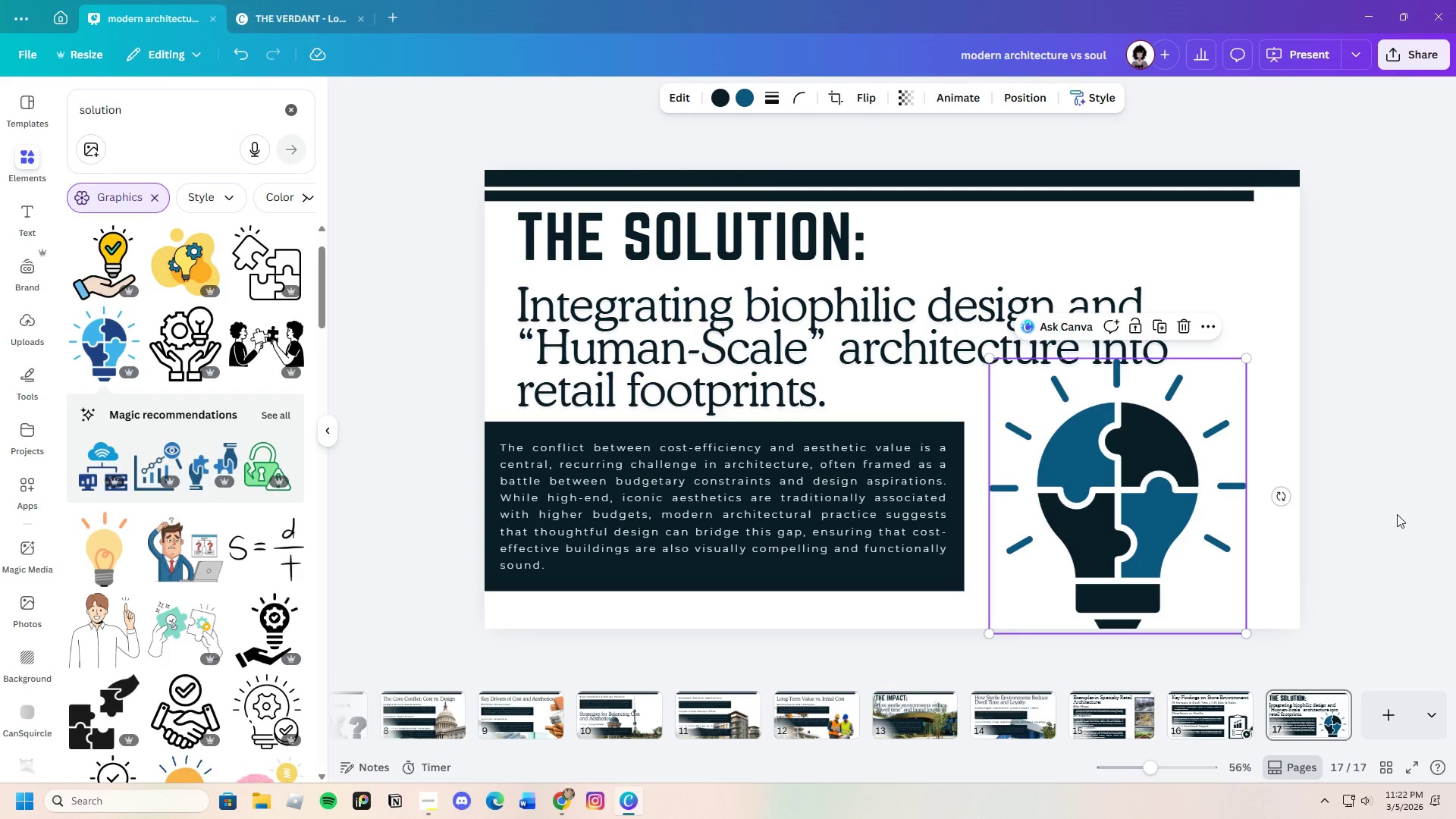 
left_click([1397, 514])
 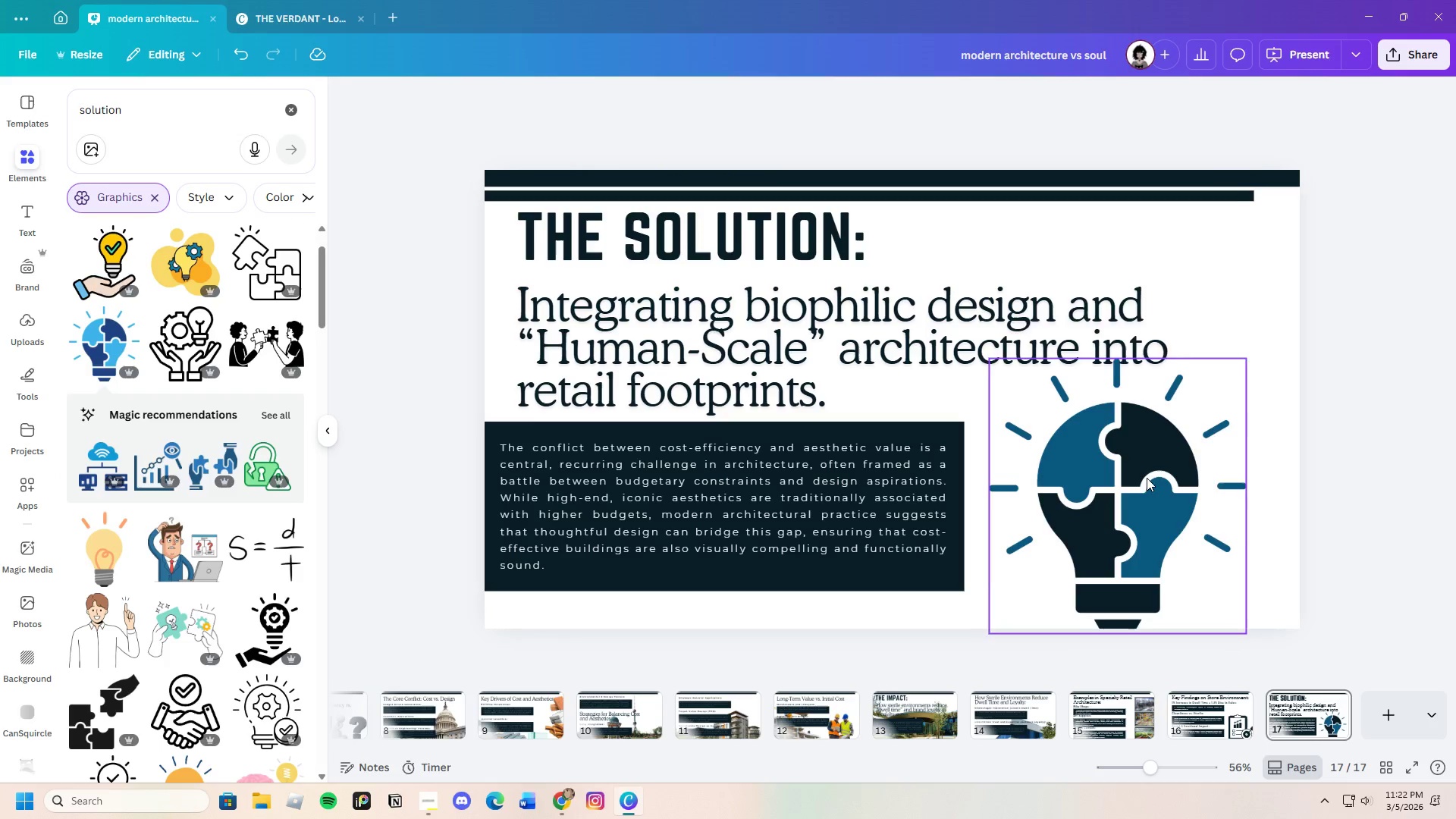 
left_click_drag(start_coordinate=[1147, 478], to_coordinate=[1158, 478])
 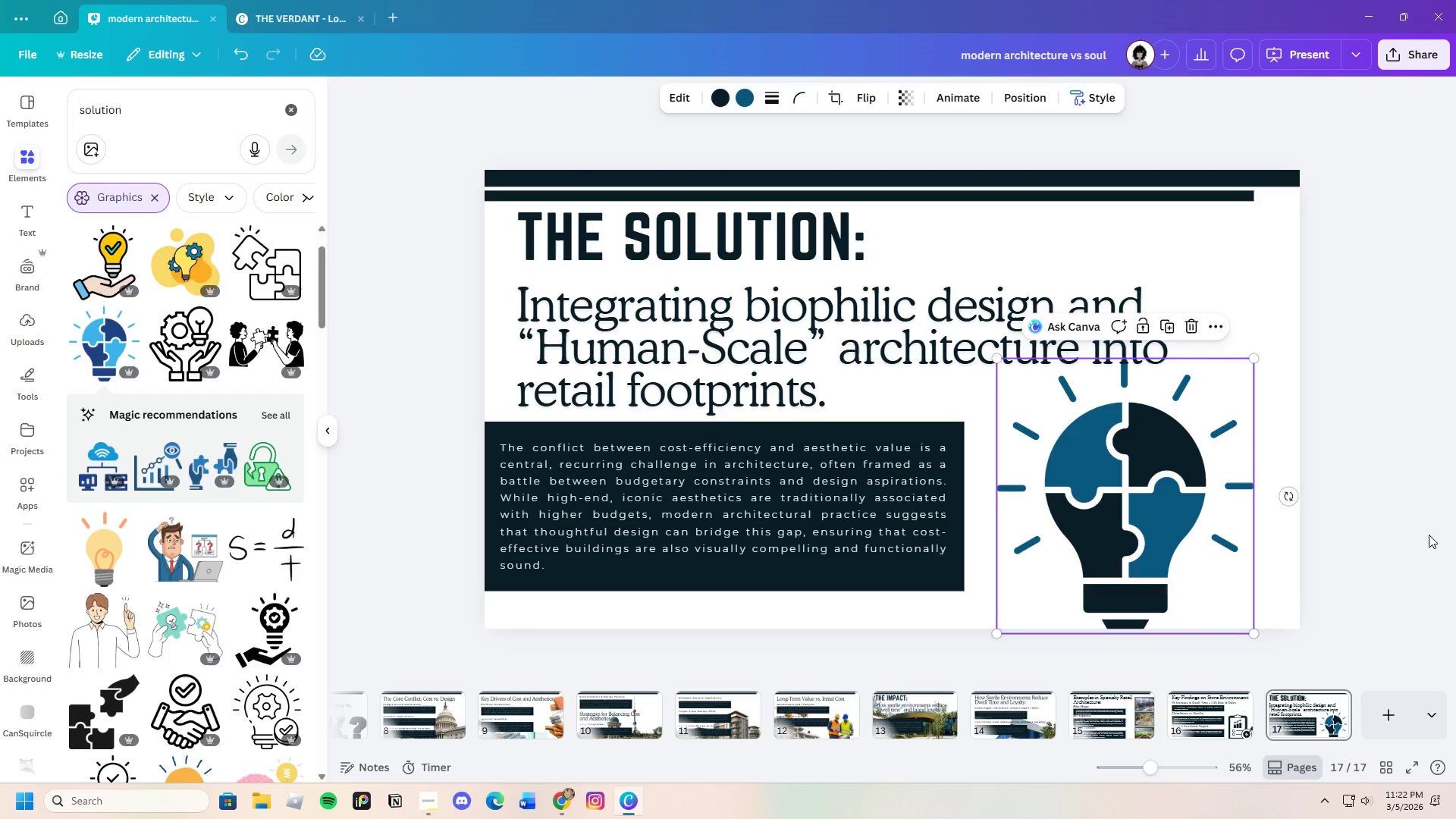 
left_click([1429, 535])
 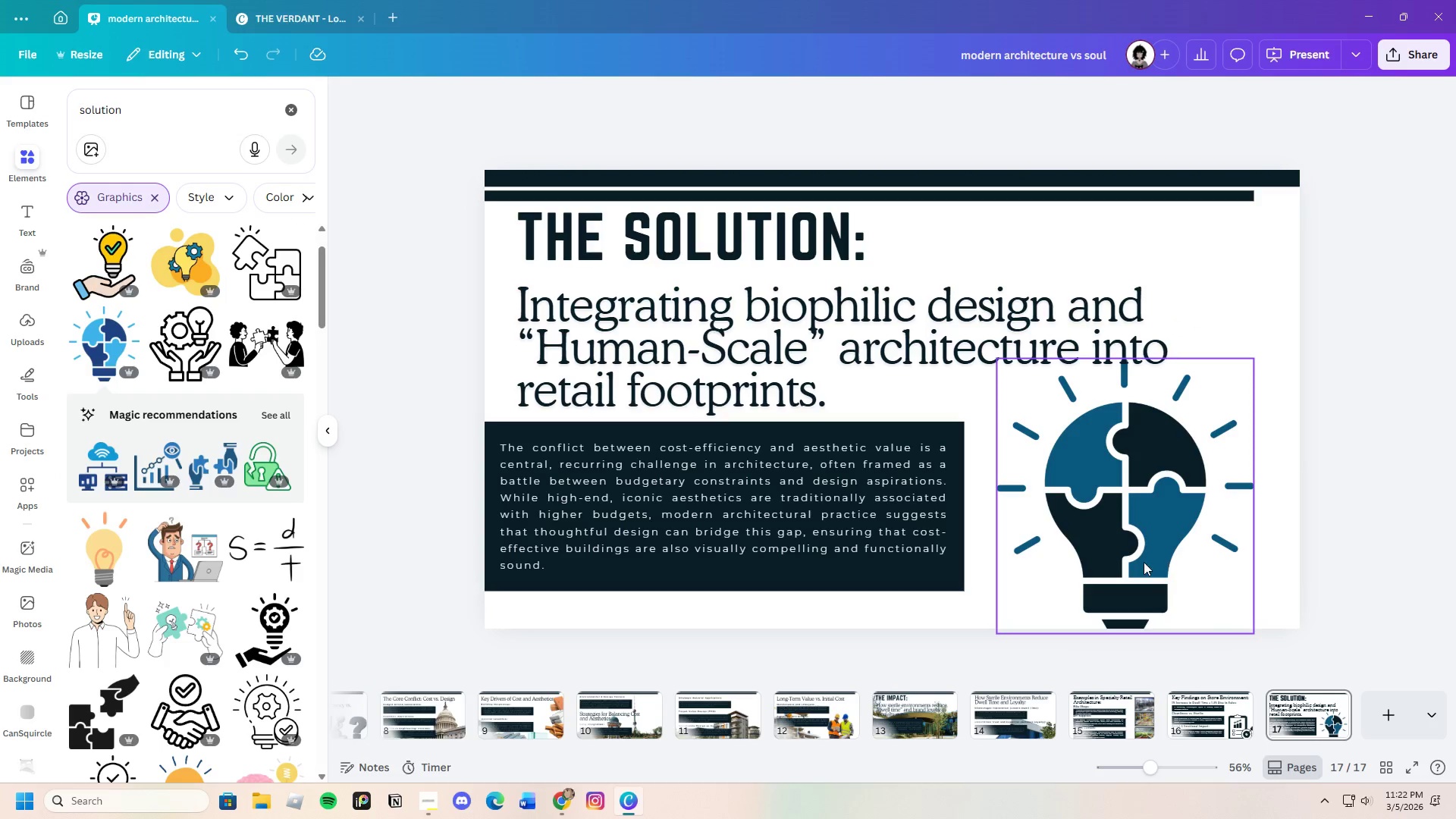 
wait(6.69)
 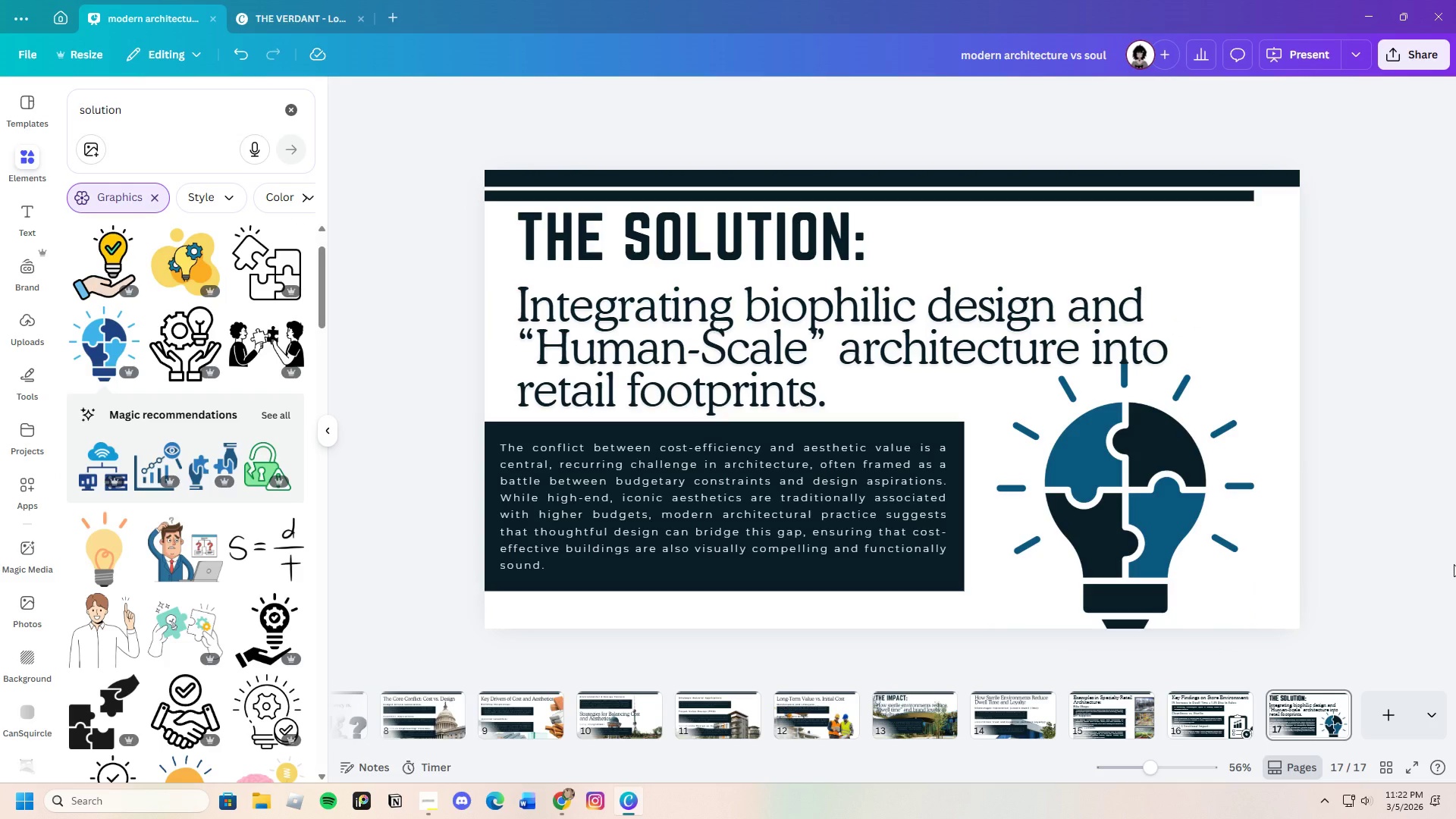 
left_click([1207, 494])
 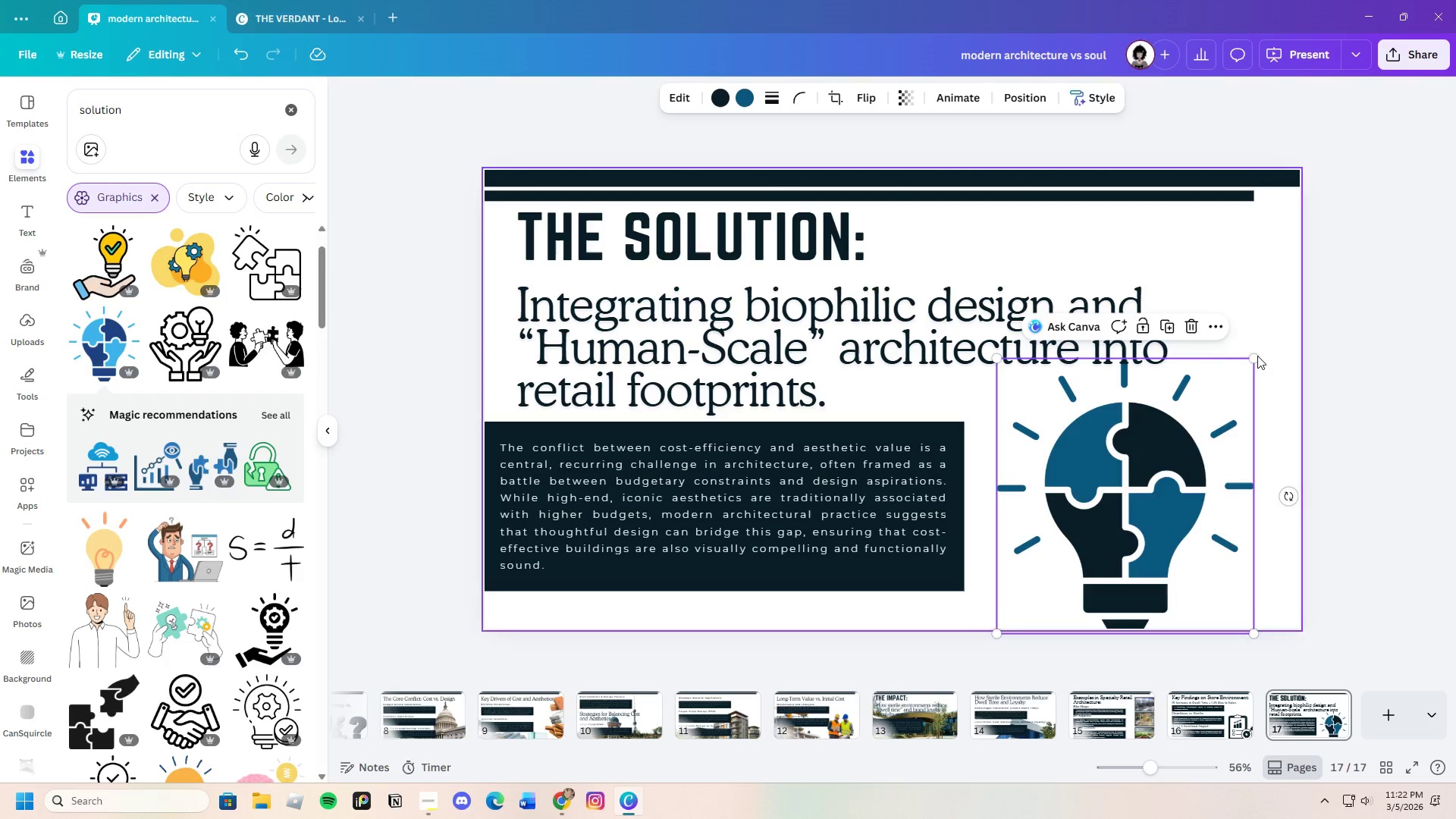 
left_click_drag(start_coordinate=[1254, 357], to_coordinate=[1246, 378])
 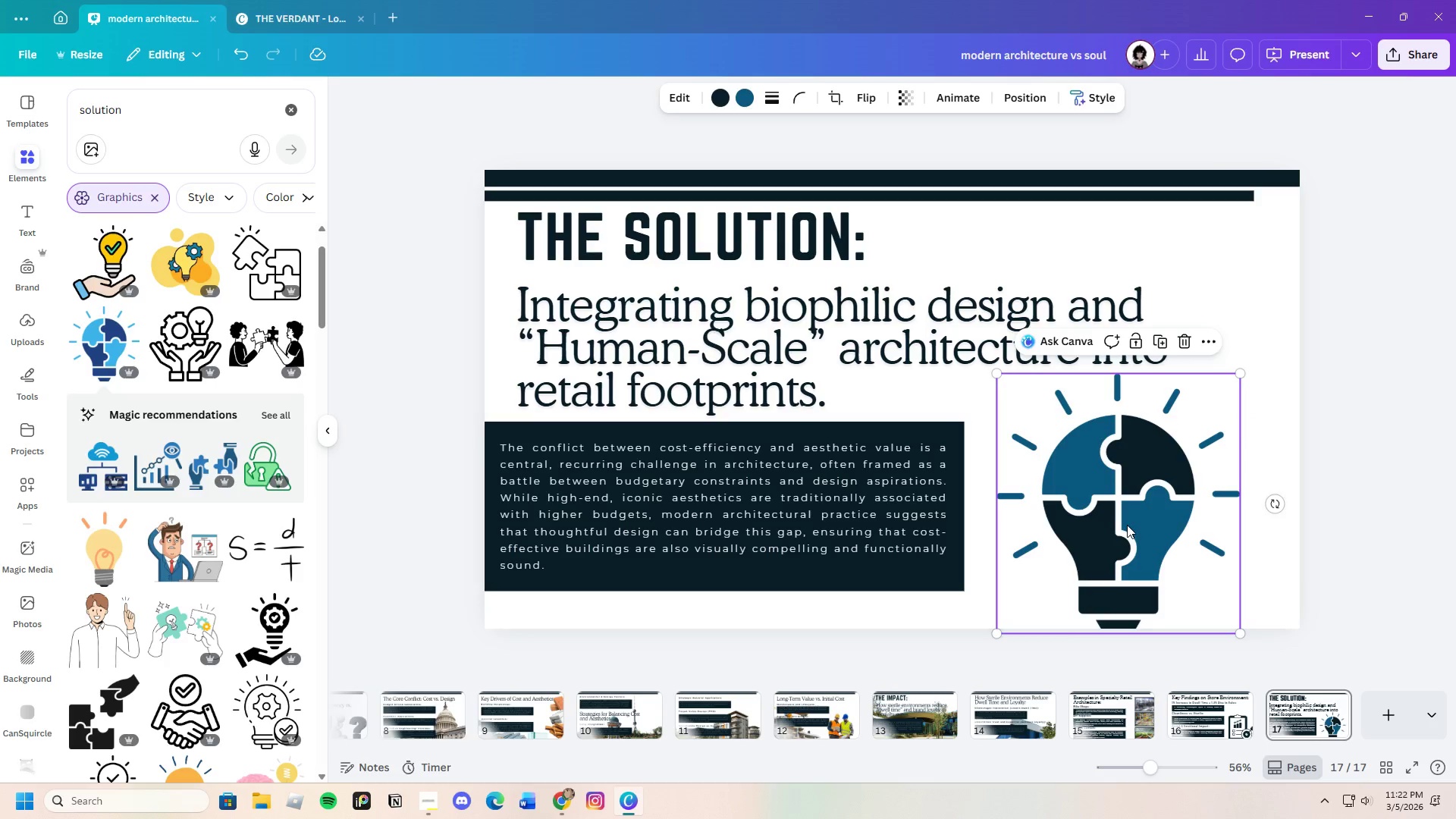 
left_click_drag(start_coordinate=[1127, 525], to_coordinate=[1131, 517])
 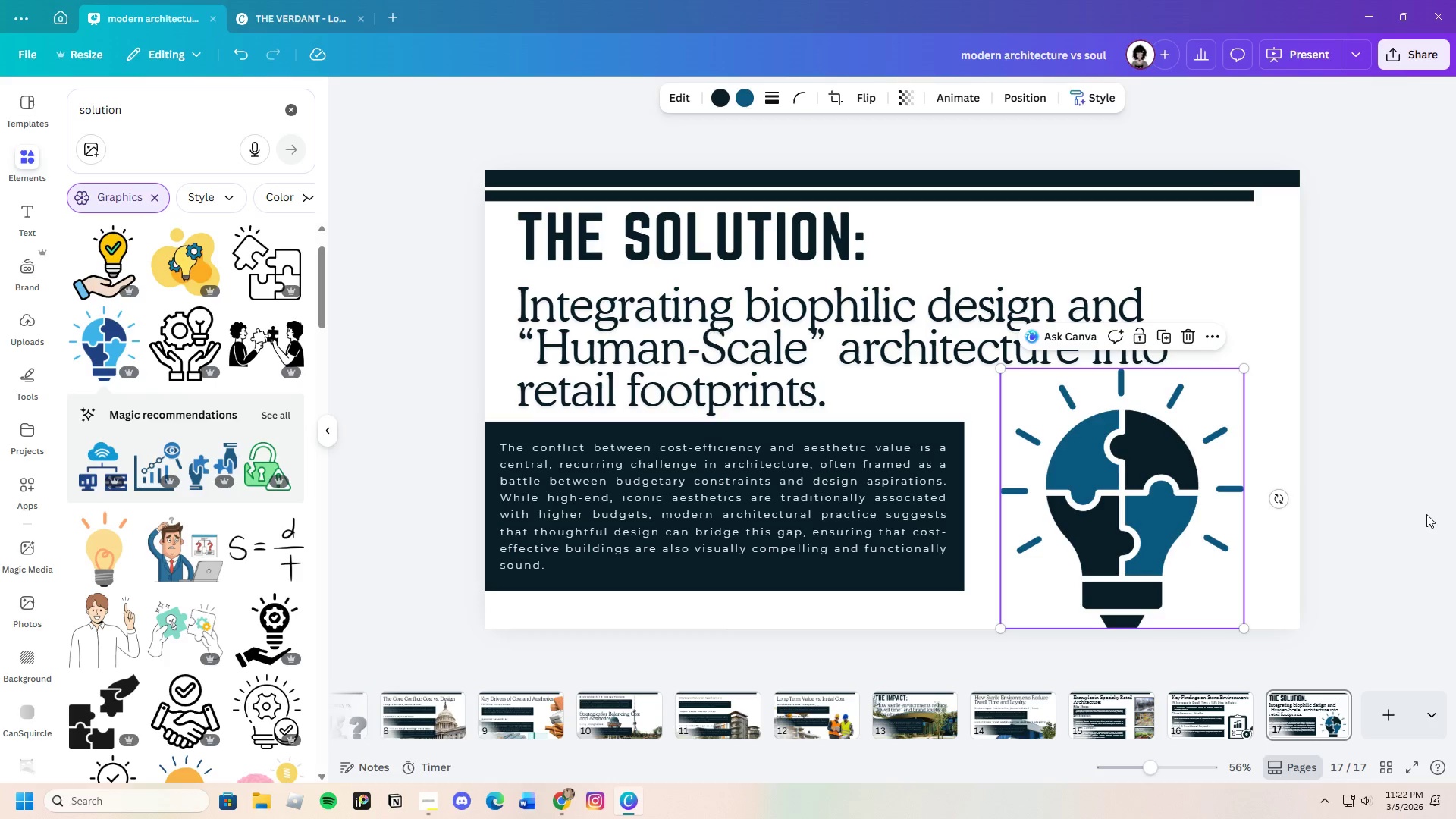 
left_click([1426, 514])
 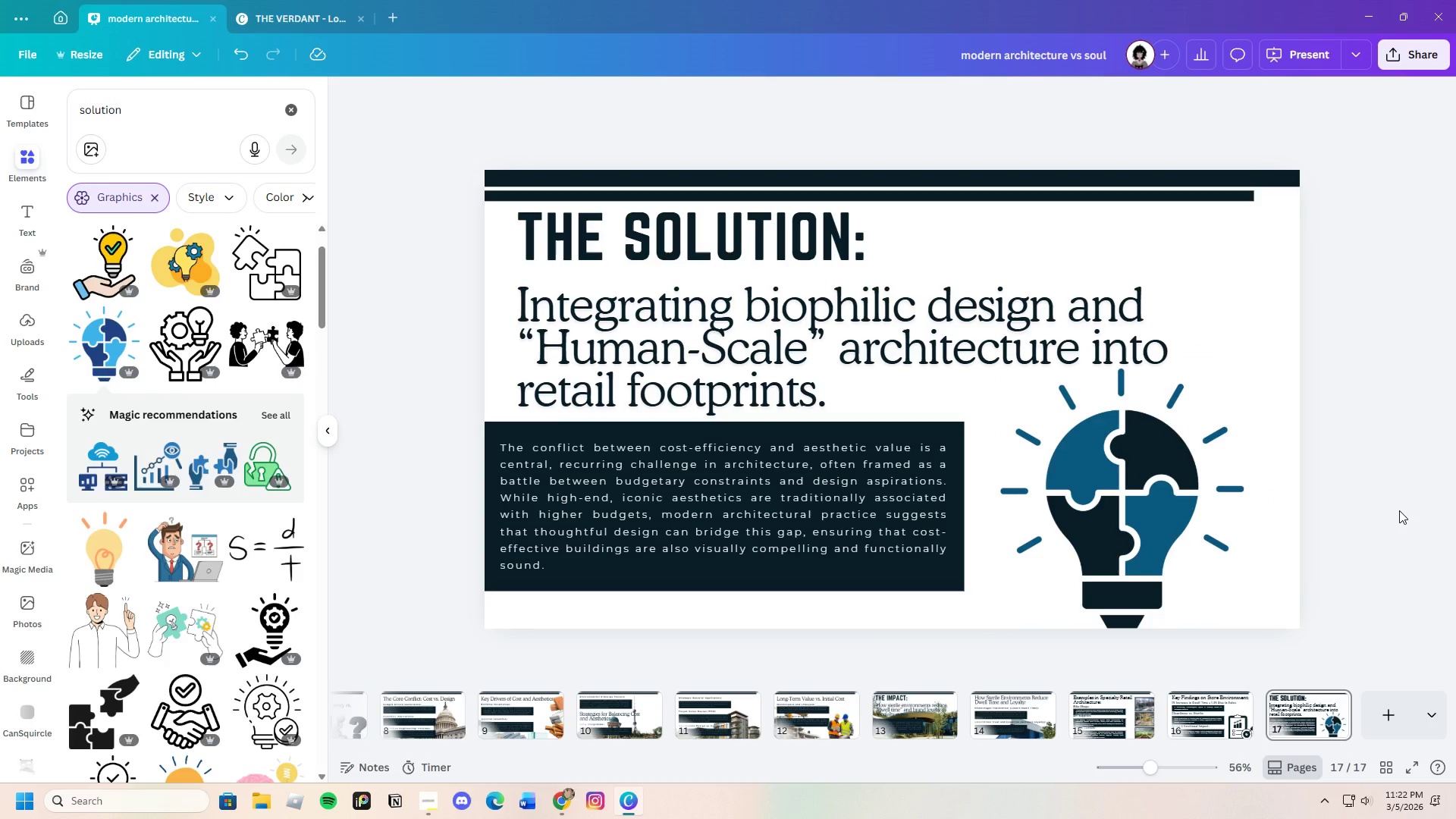 
wait(10.34)
 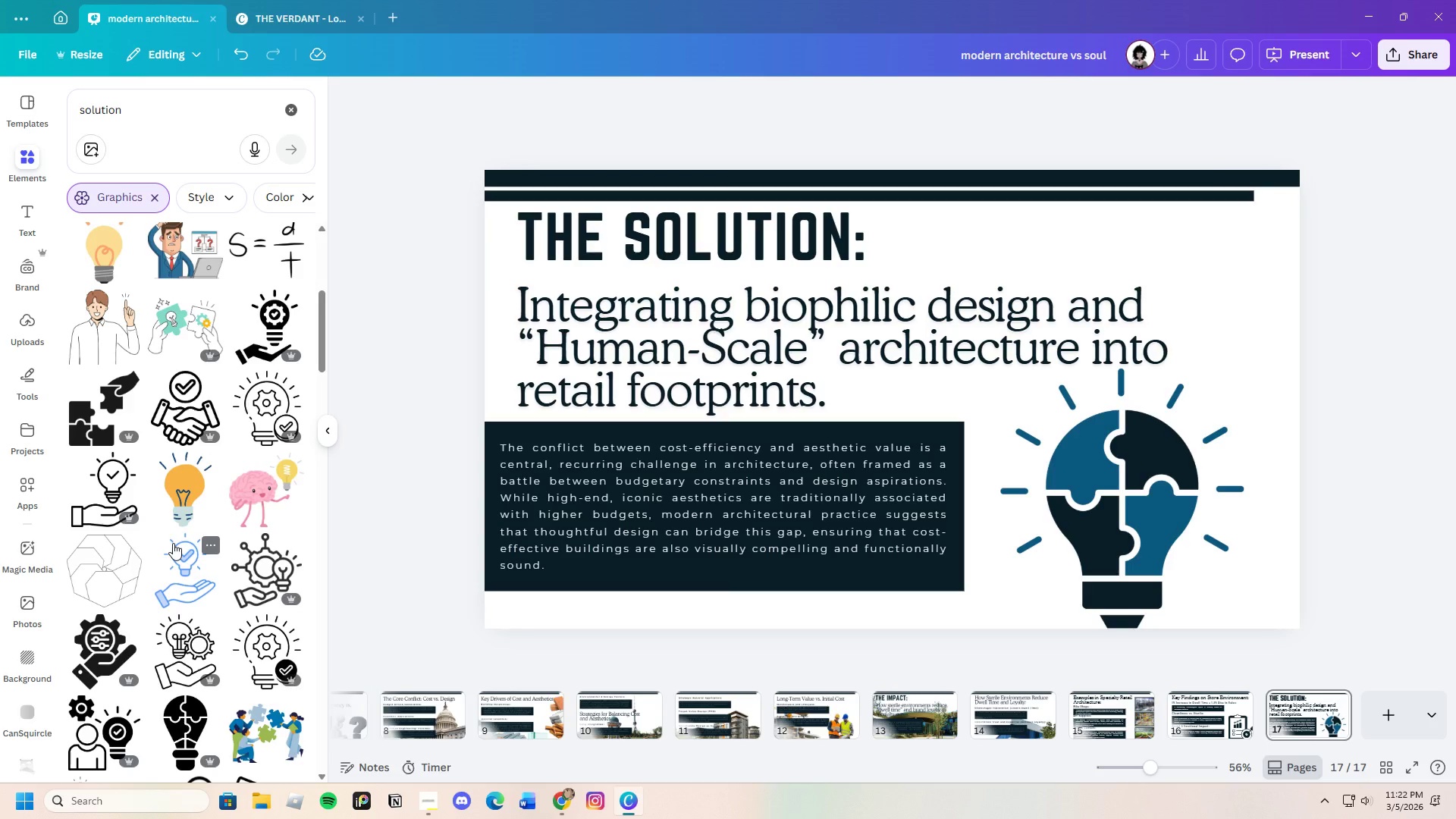 
left_click([833, 393])
 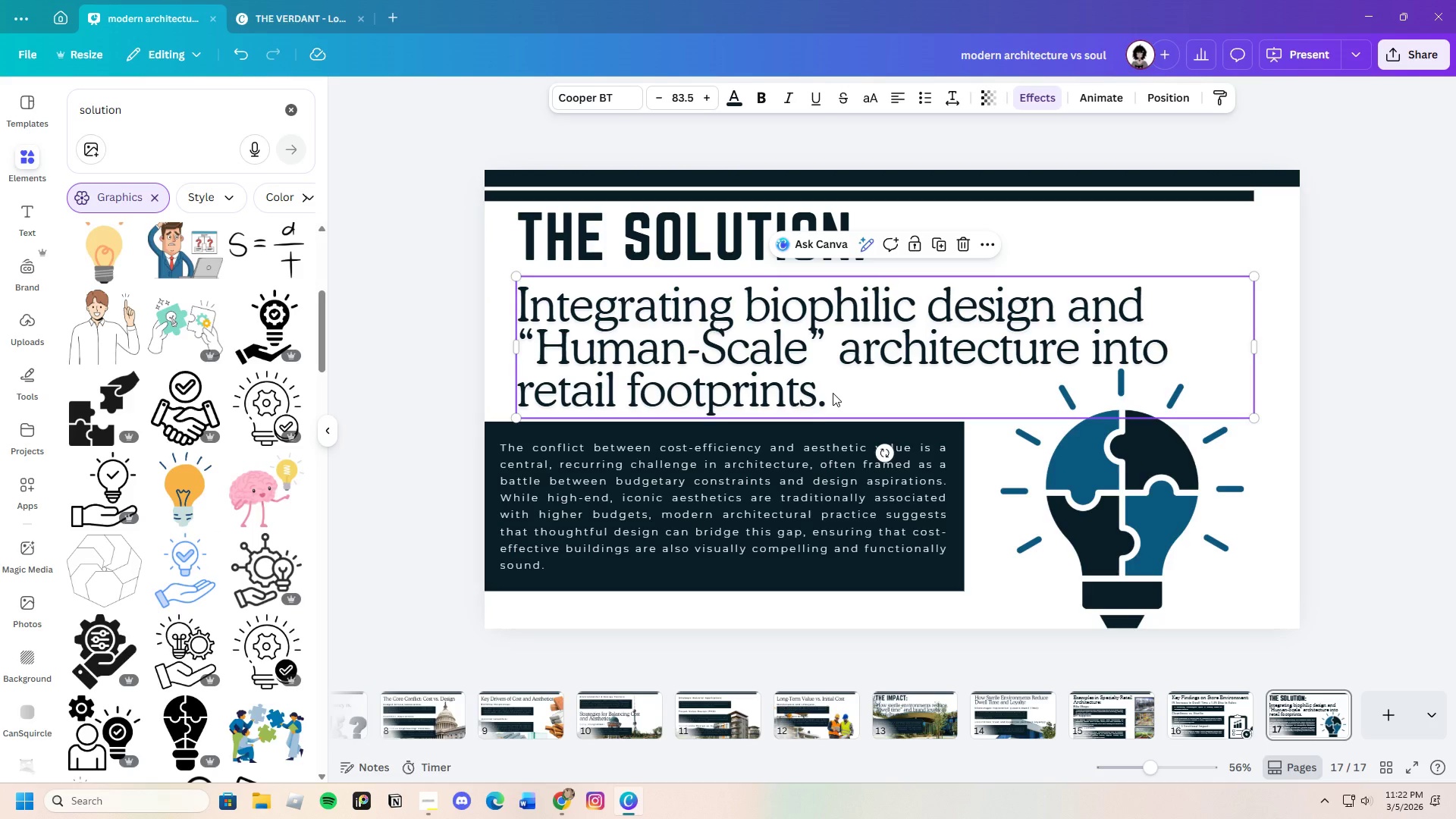 
scroll: coordinate [174, 543], scroll_direction: down, amount: 4.0
 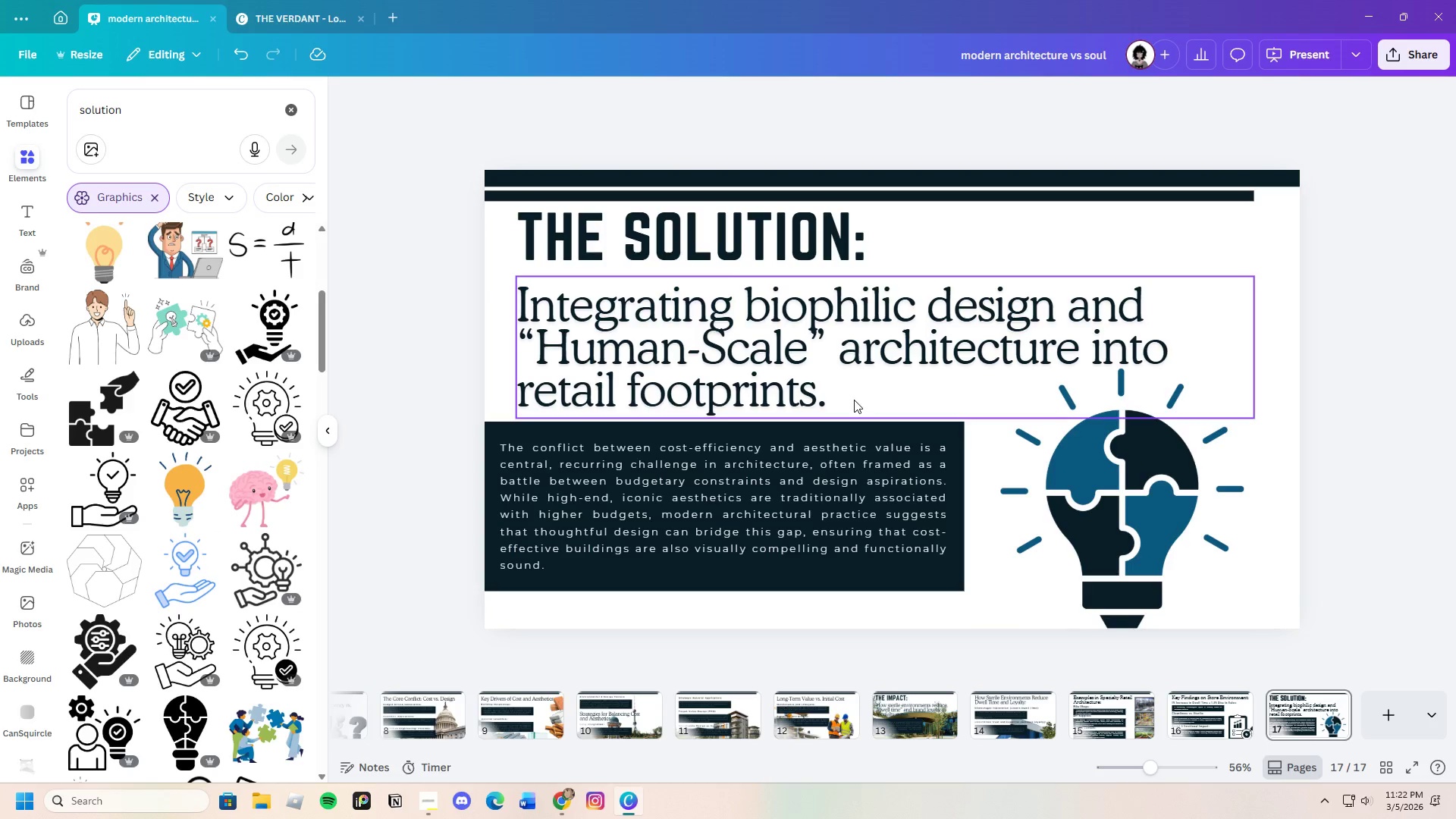 
left_click([833, 393])
 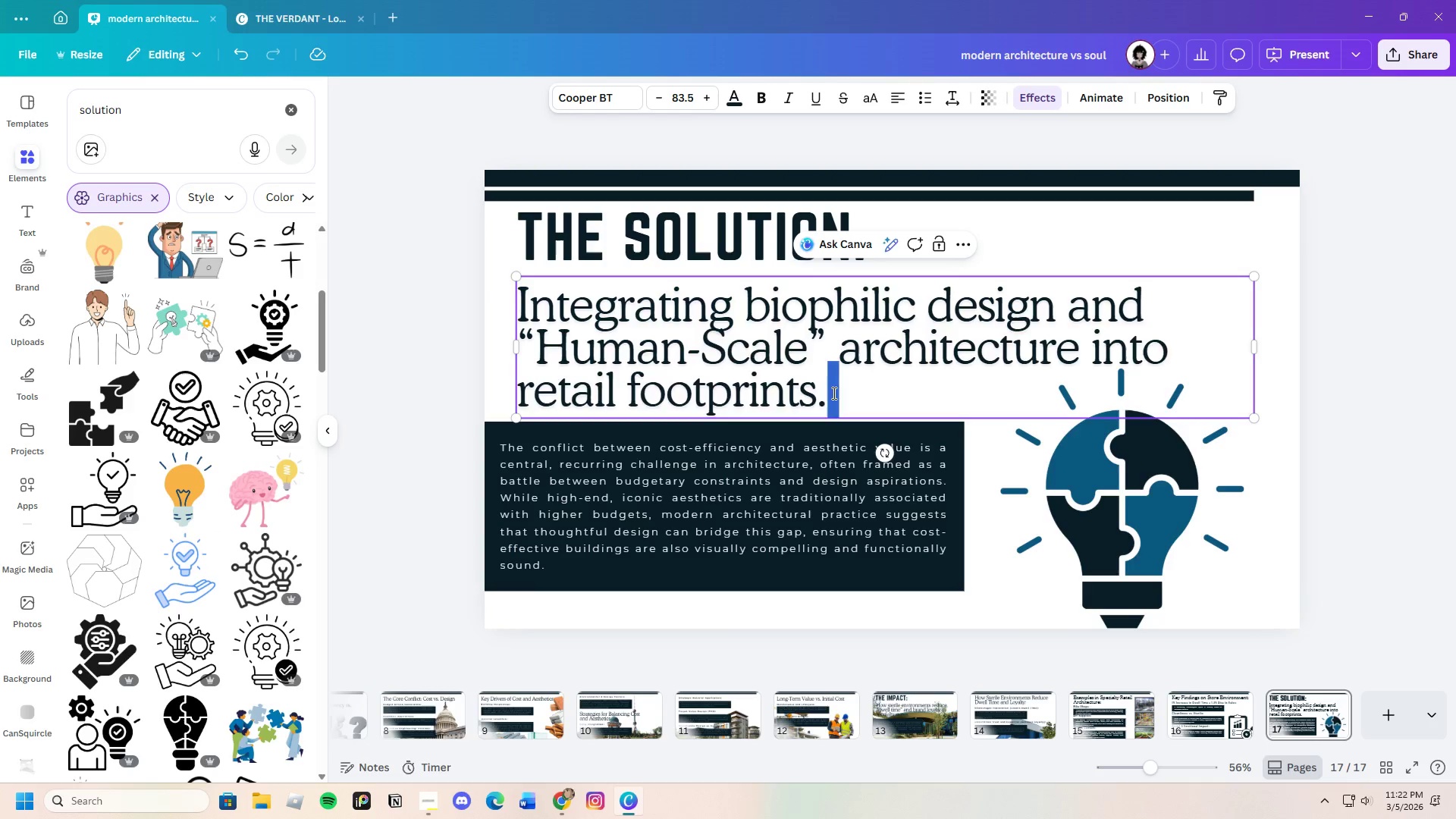 
left_click_drag(start_coordinate=[833, 393], to_coordinate=[610, 322])
 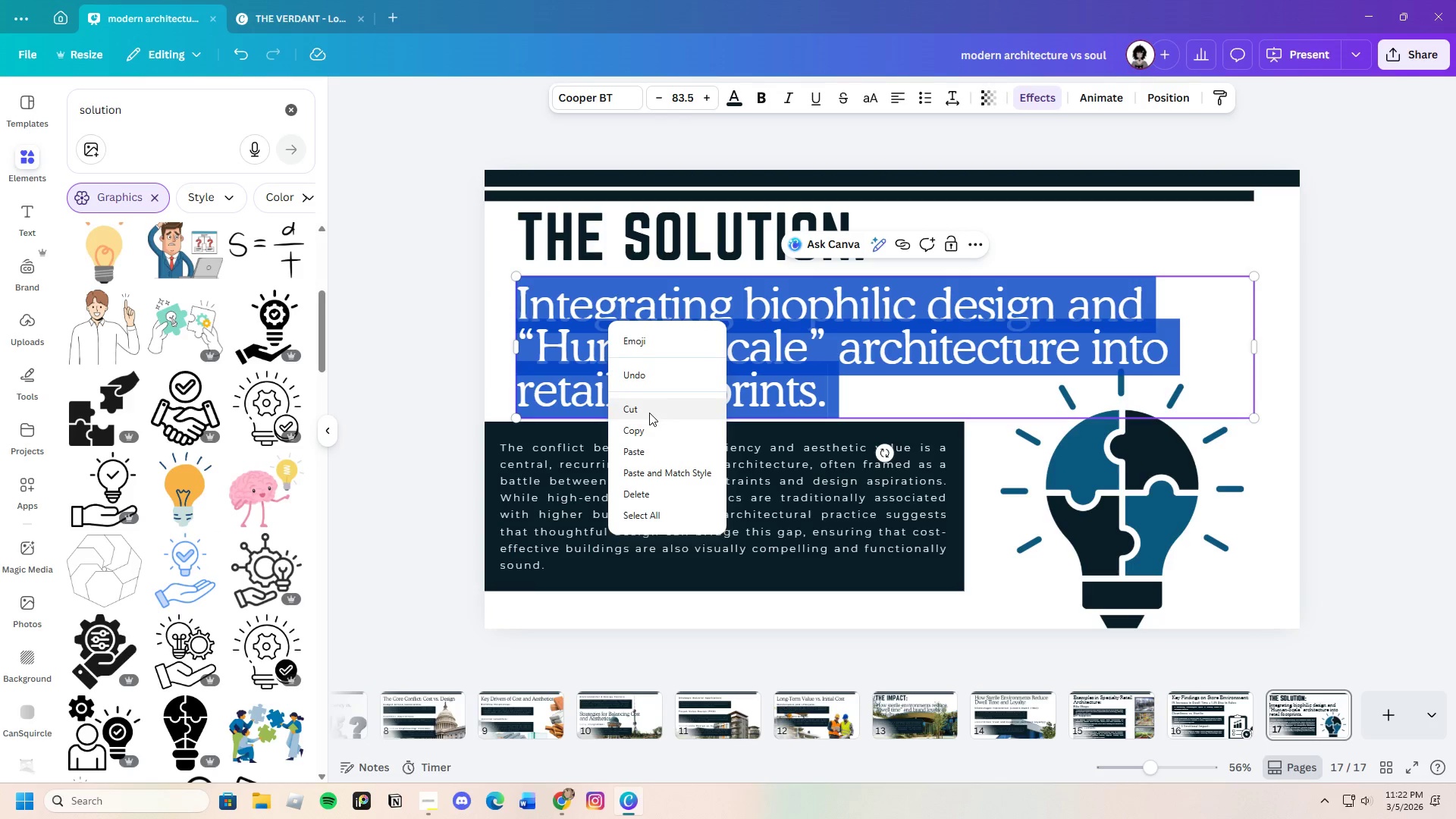 
left_click([649, 426])
 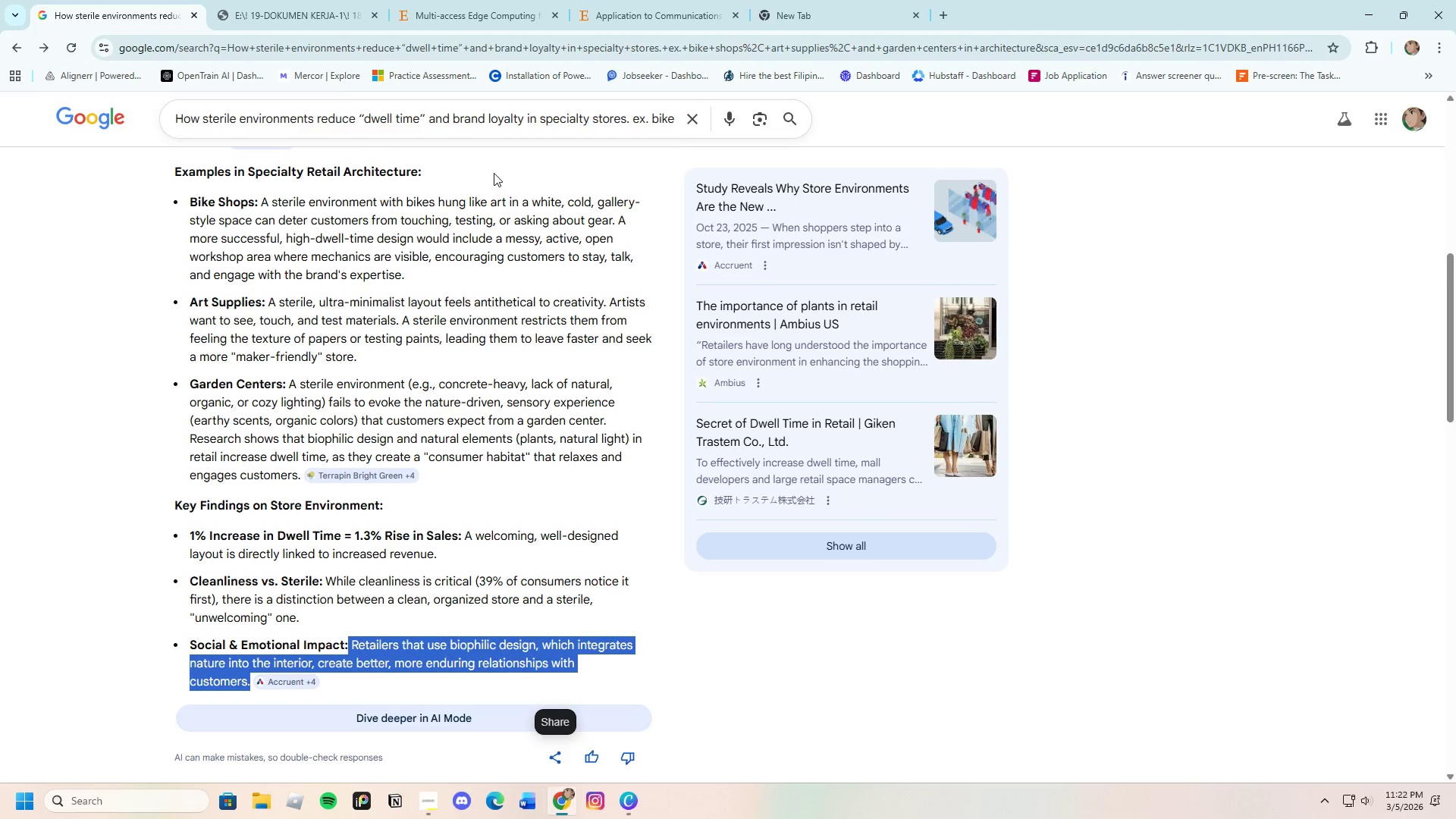 
left_click([692, 124])
 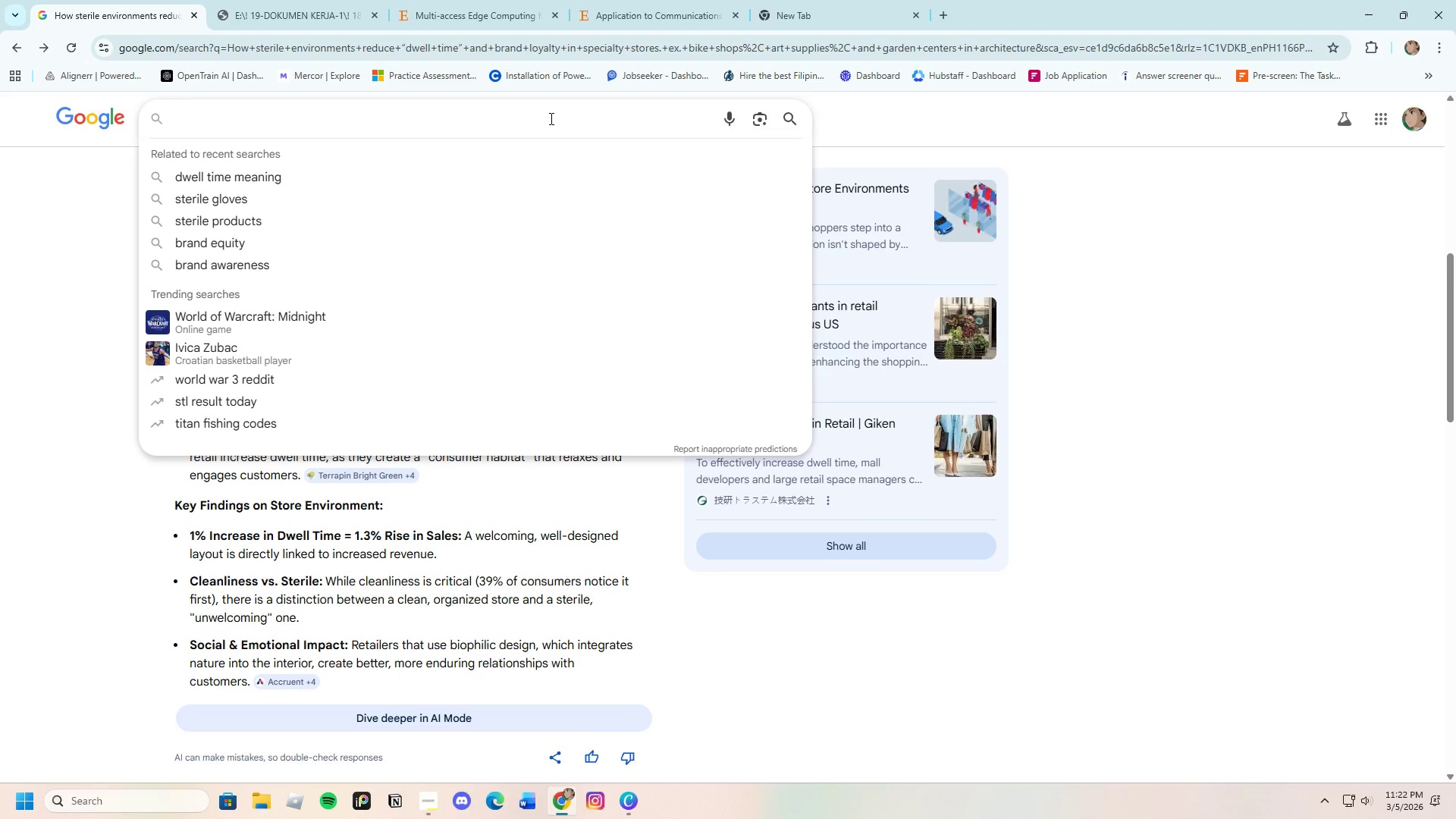 
key(Control+V)
 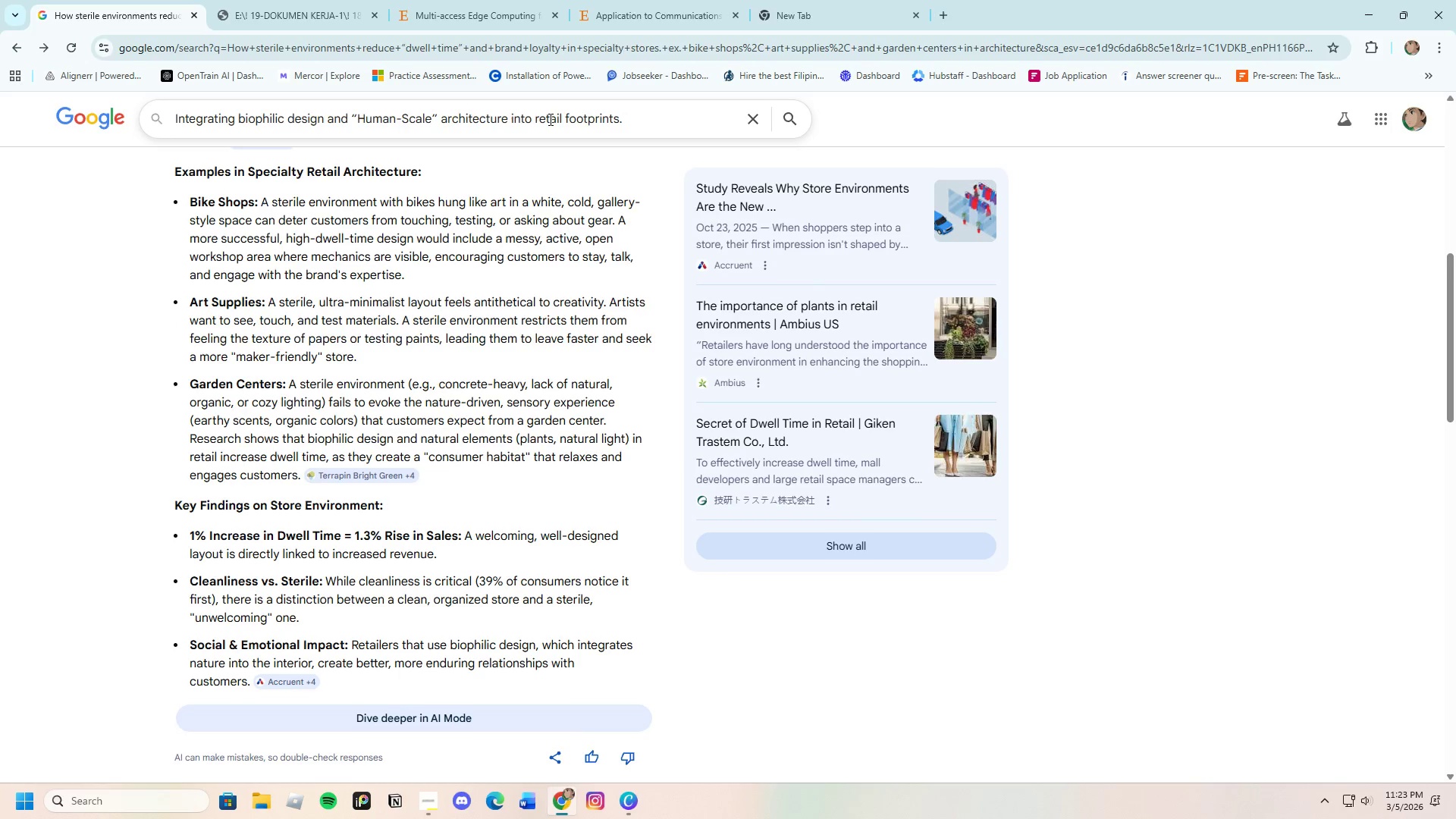 
key(Enter)
 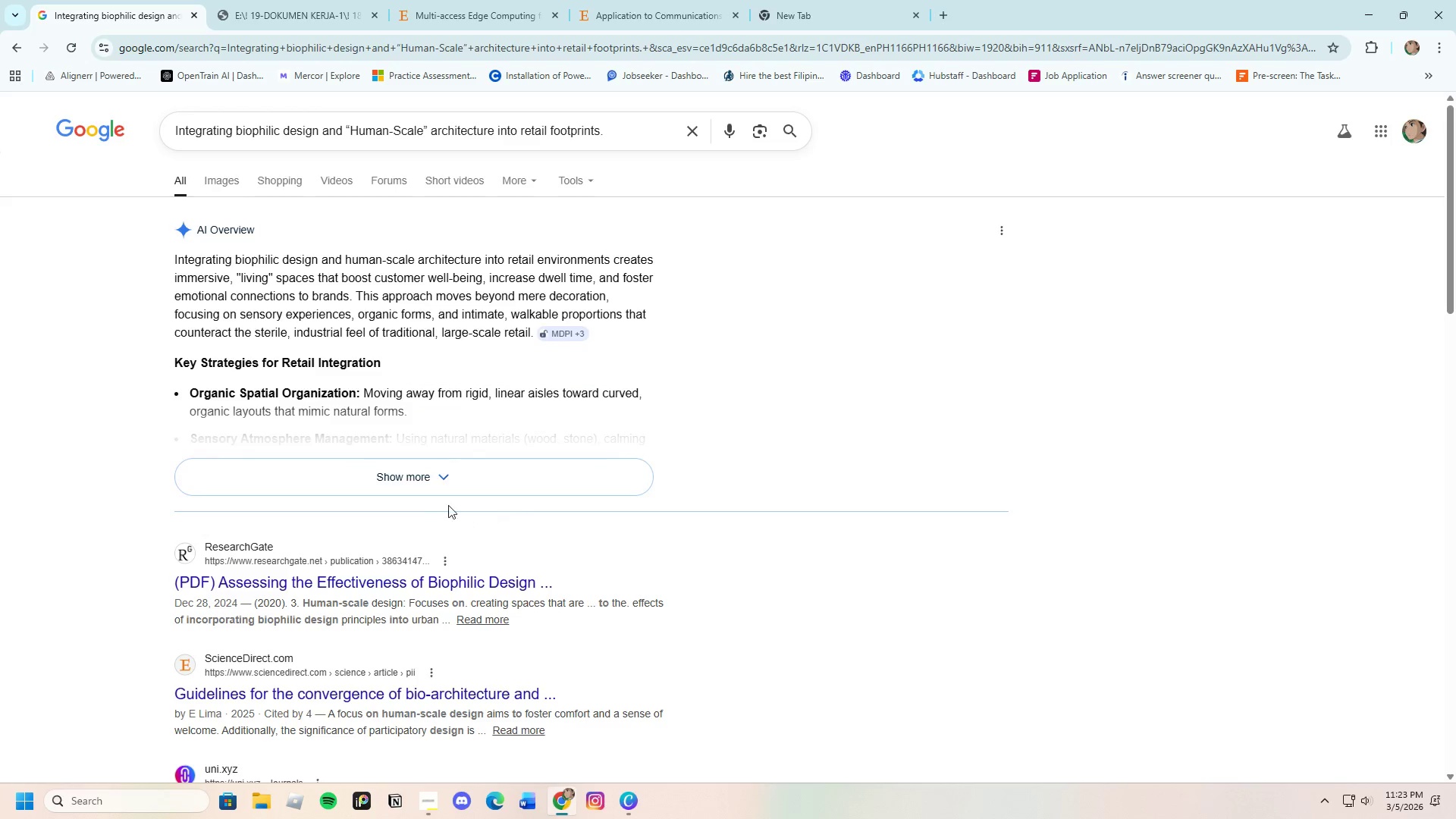 
left_click([423, 484])
 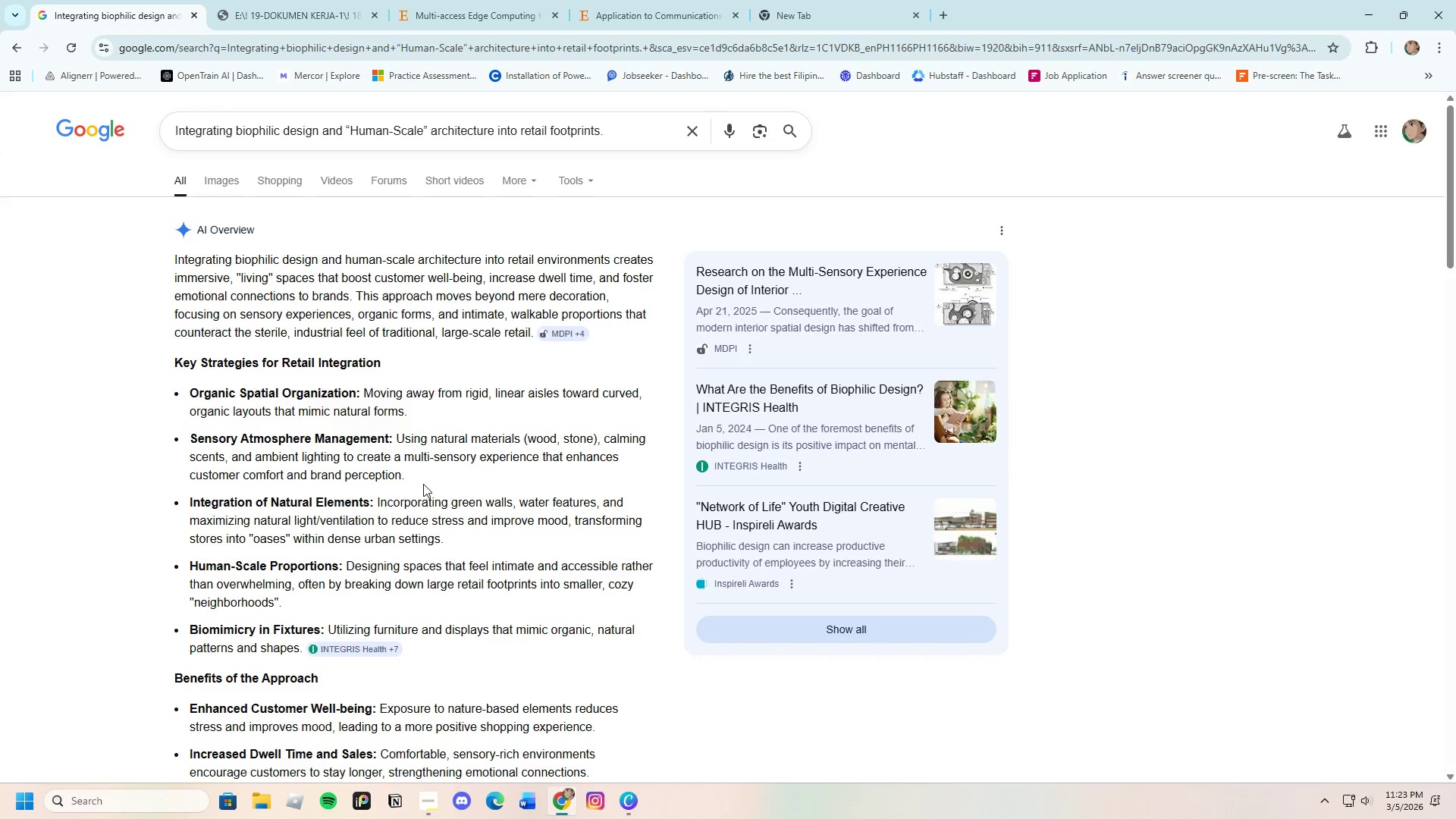 
scroll: coordinate [423, 484], scroll_direction: down, amount: 2.0
 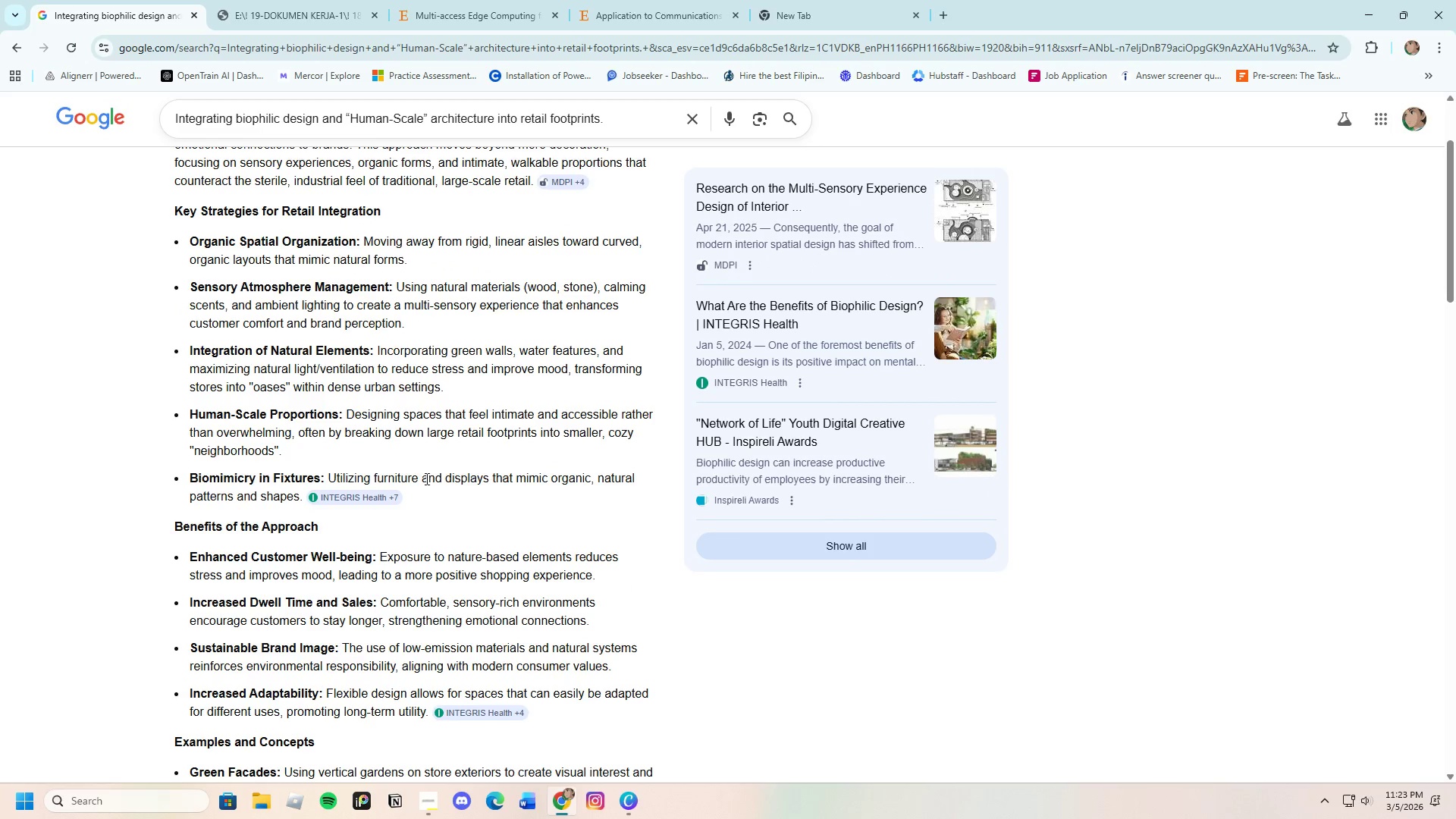 
scroll: coordinate [427, 475], scroll_direction: up, amount: 1.0
 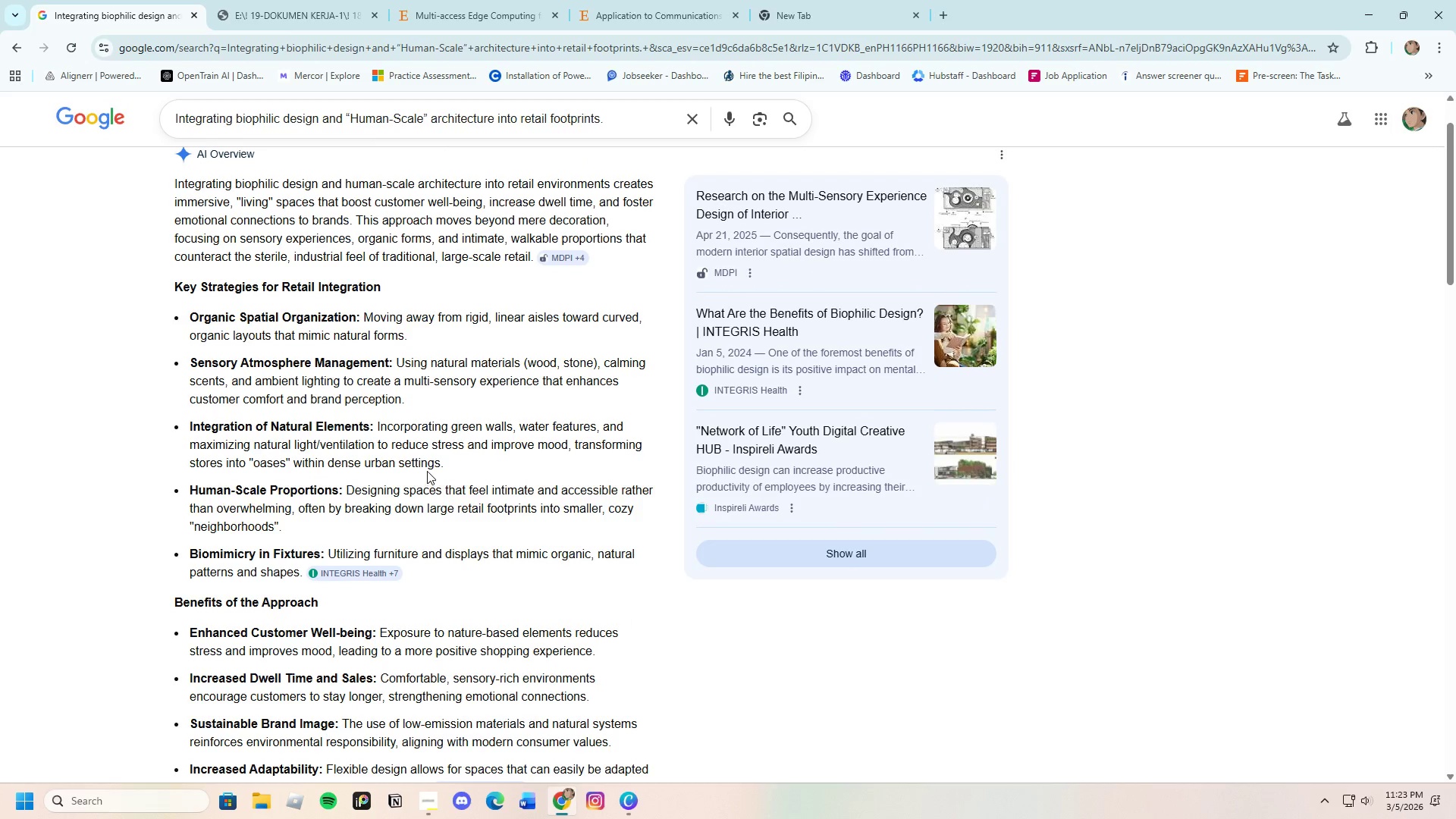 
scroll: coordinate [427, 471], scroll_direction: down, amount: 4.0
 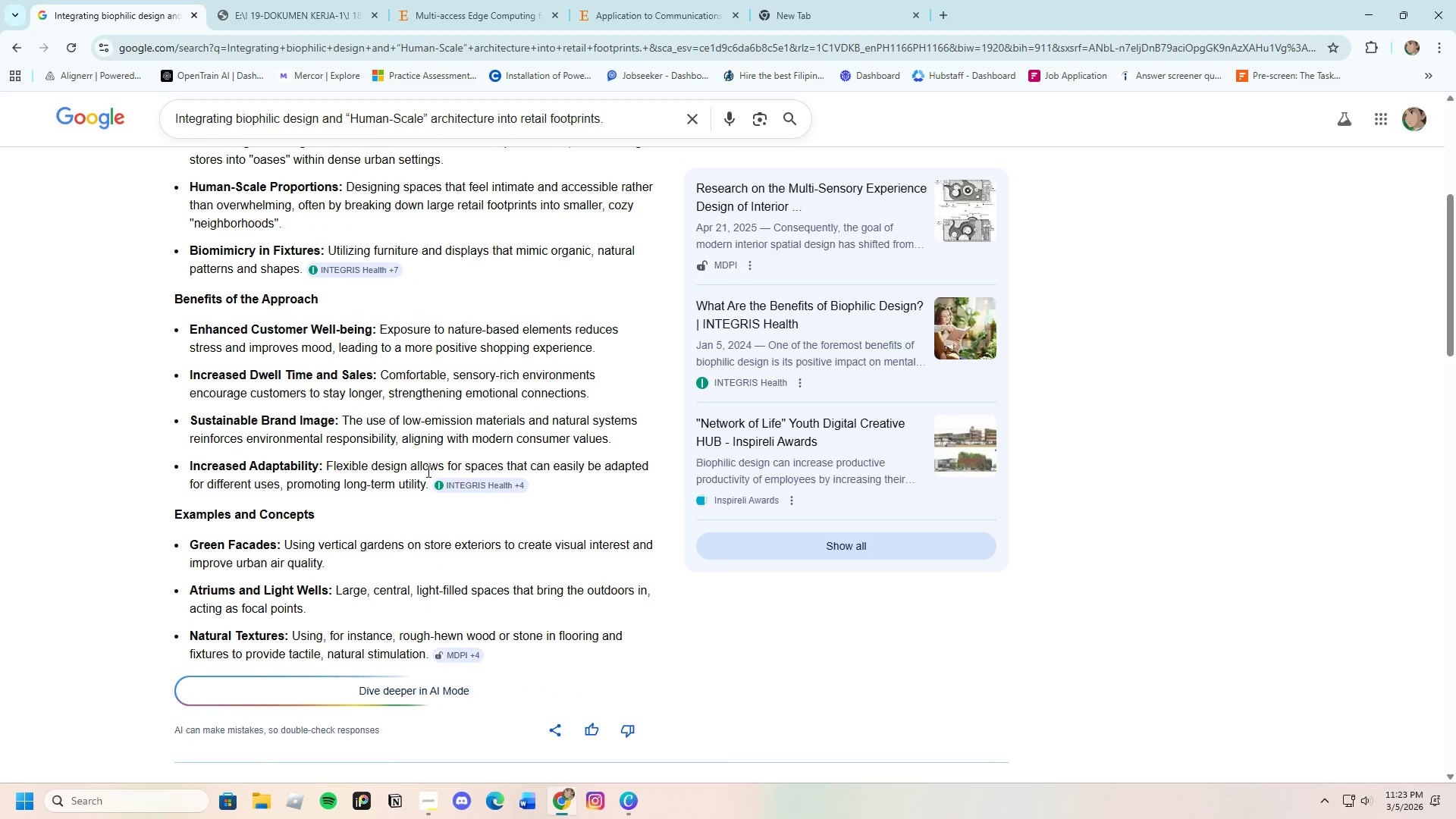 
scroll: coordinate [427, 471], scroll_direction: up, amount: 3.0
 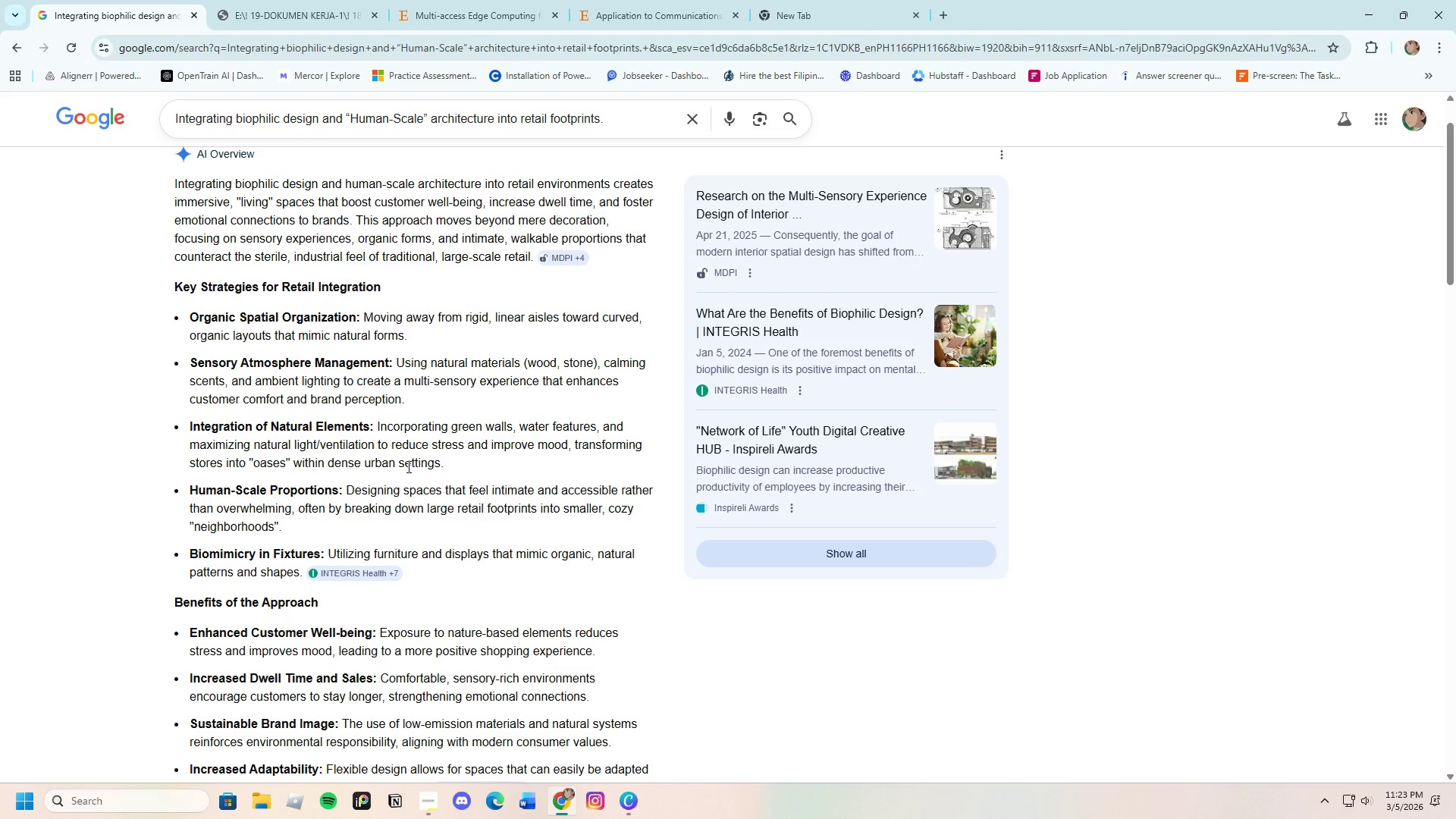 
wait(12.06)
 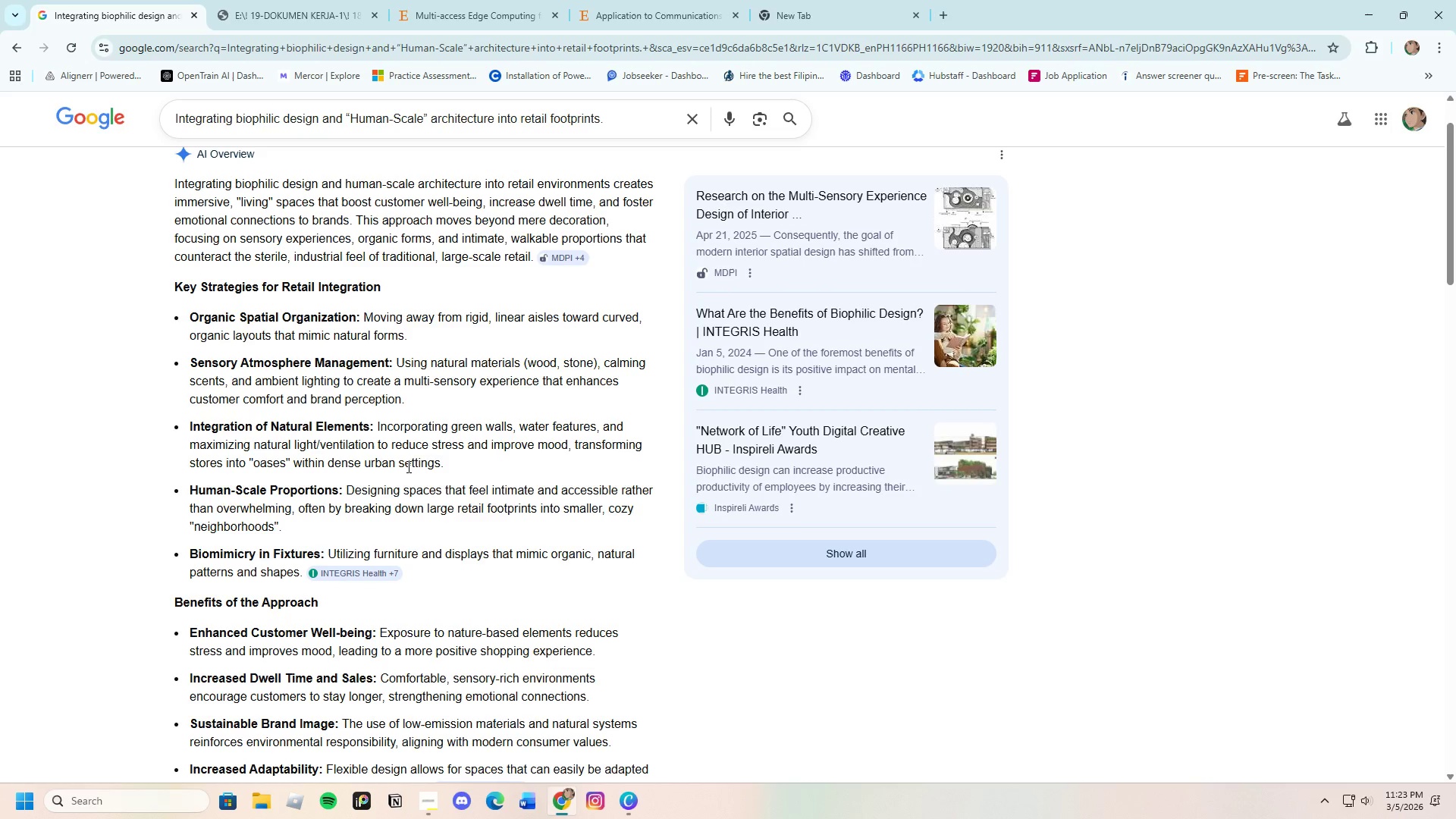 
scroll: coordinate [404, 487], scroll_direction: up, amount: 1.0
 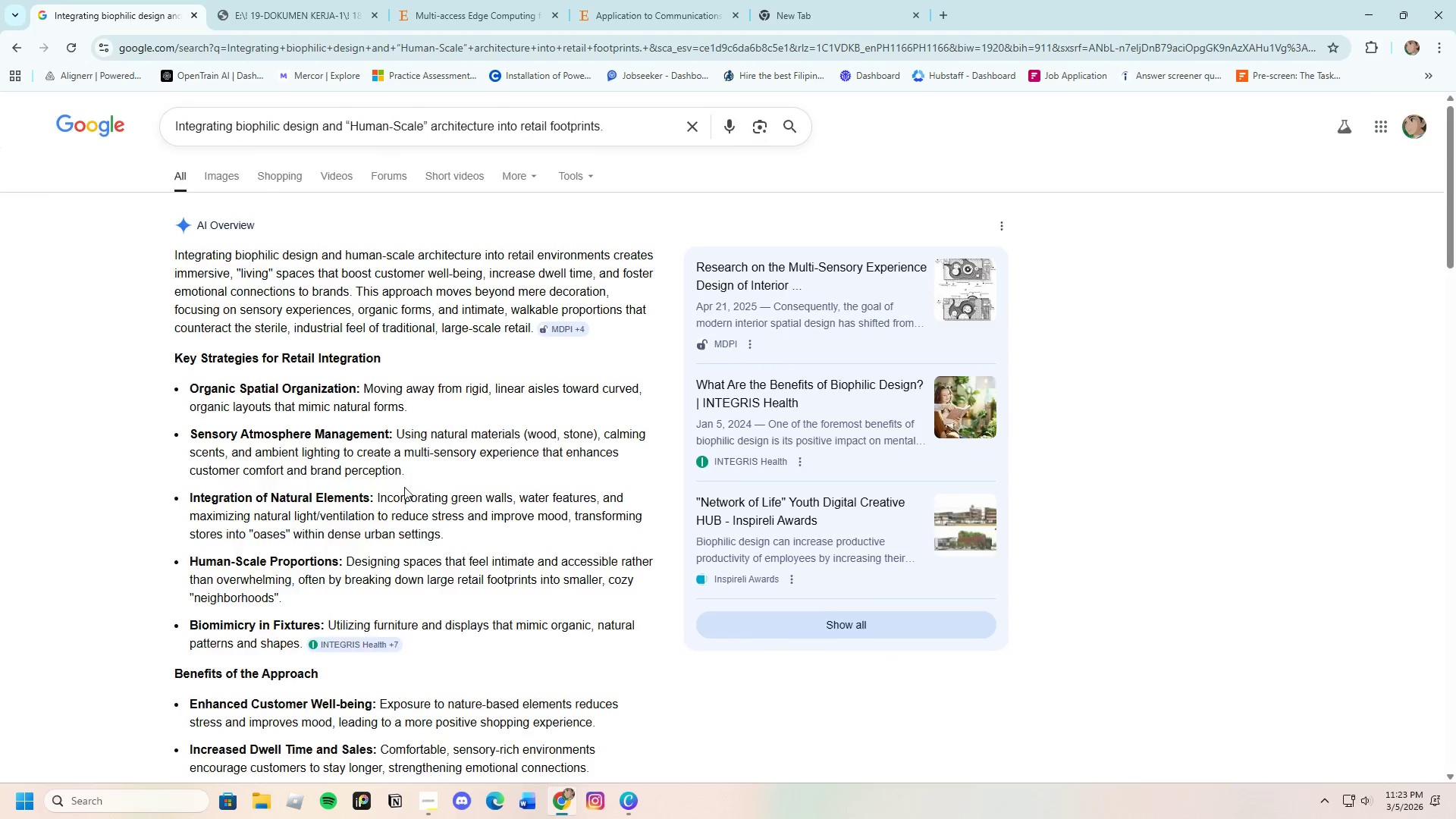 
scroll: coordinate [404, 487], scroll_direction: down, amount: 1.0
 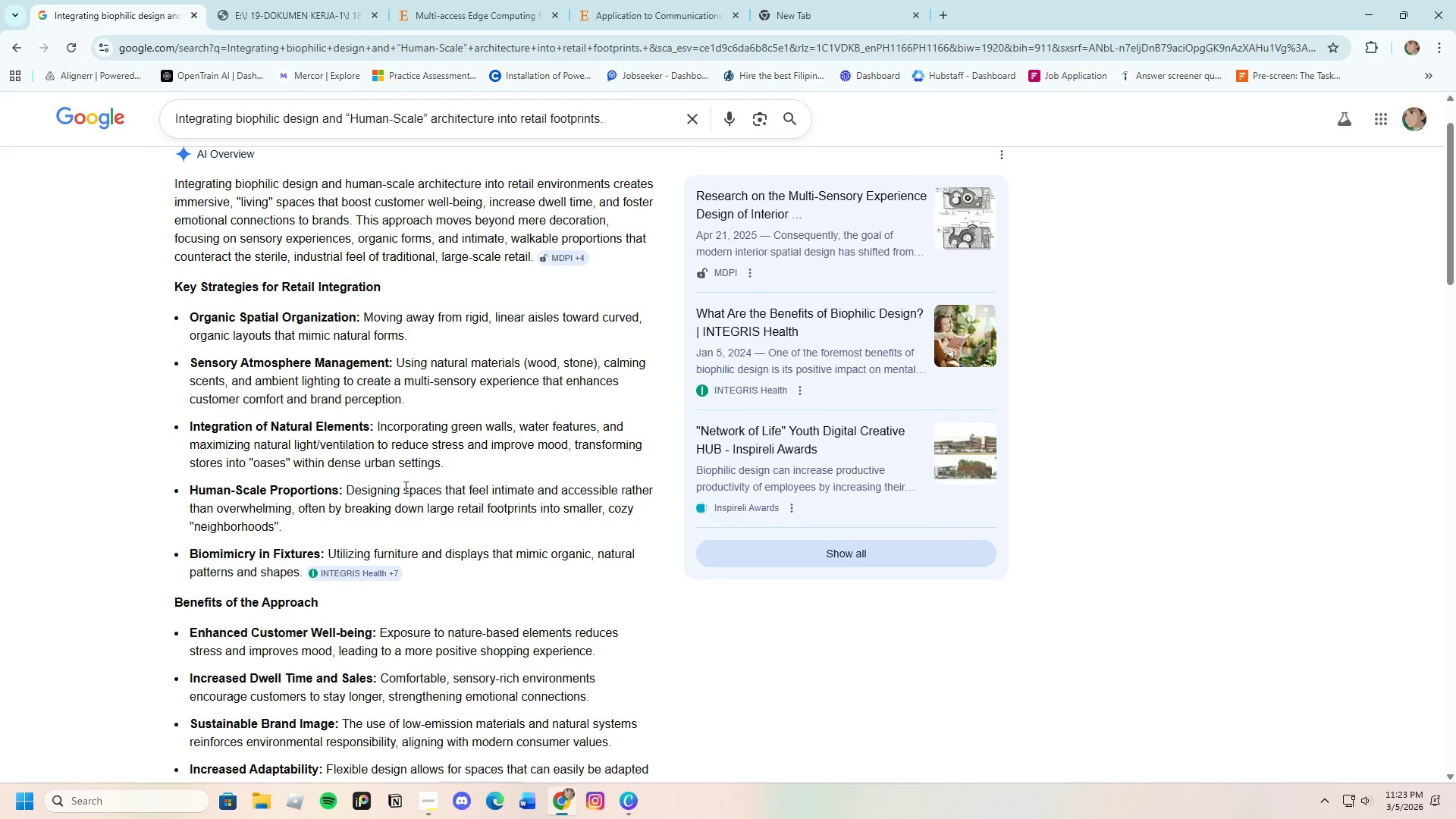 
scroll: coordinate [404, 487], scroll_direction: up, amount: 1.0
 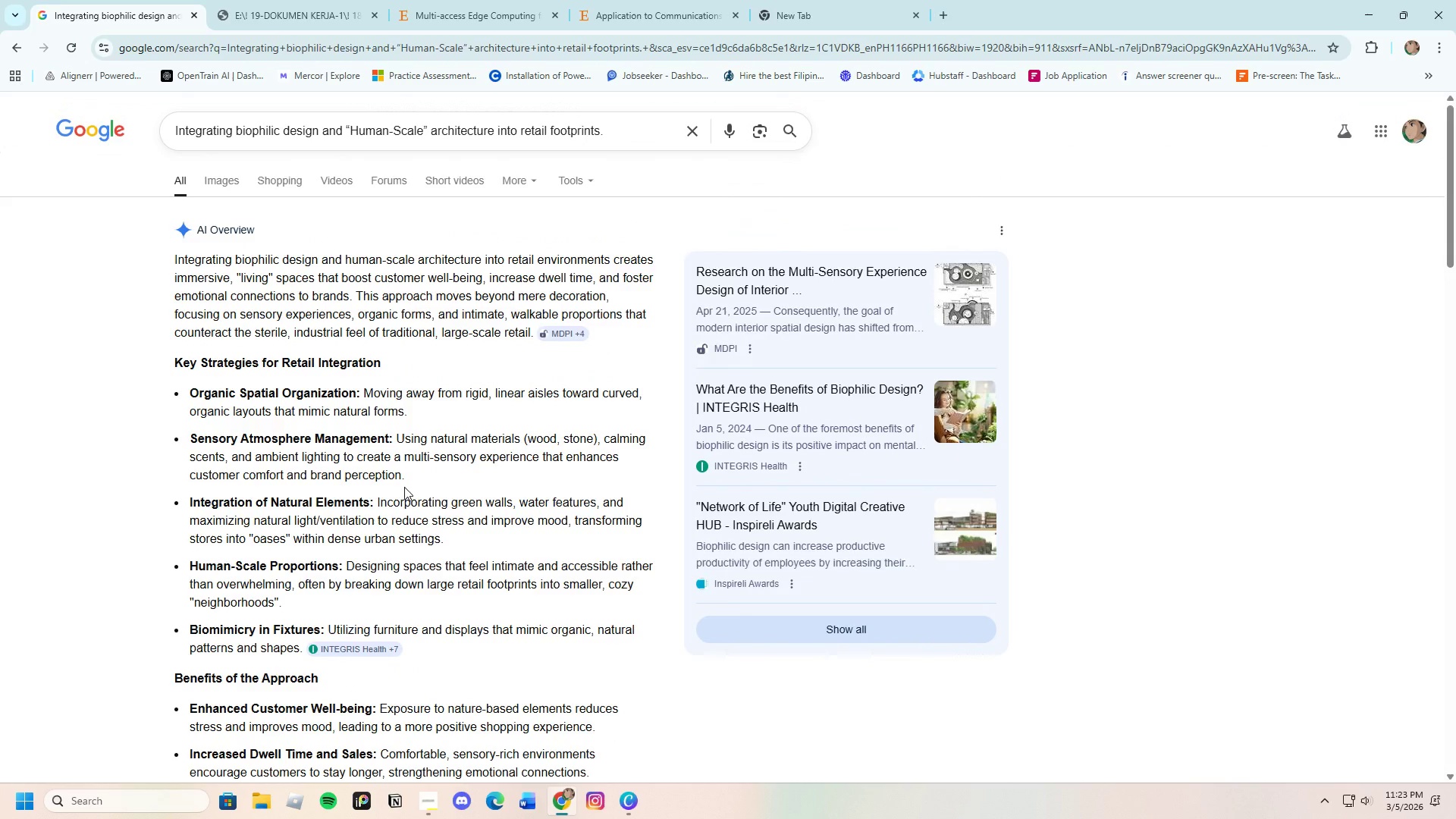 
wait(9.77)
 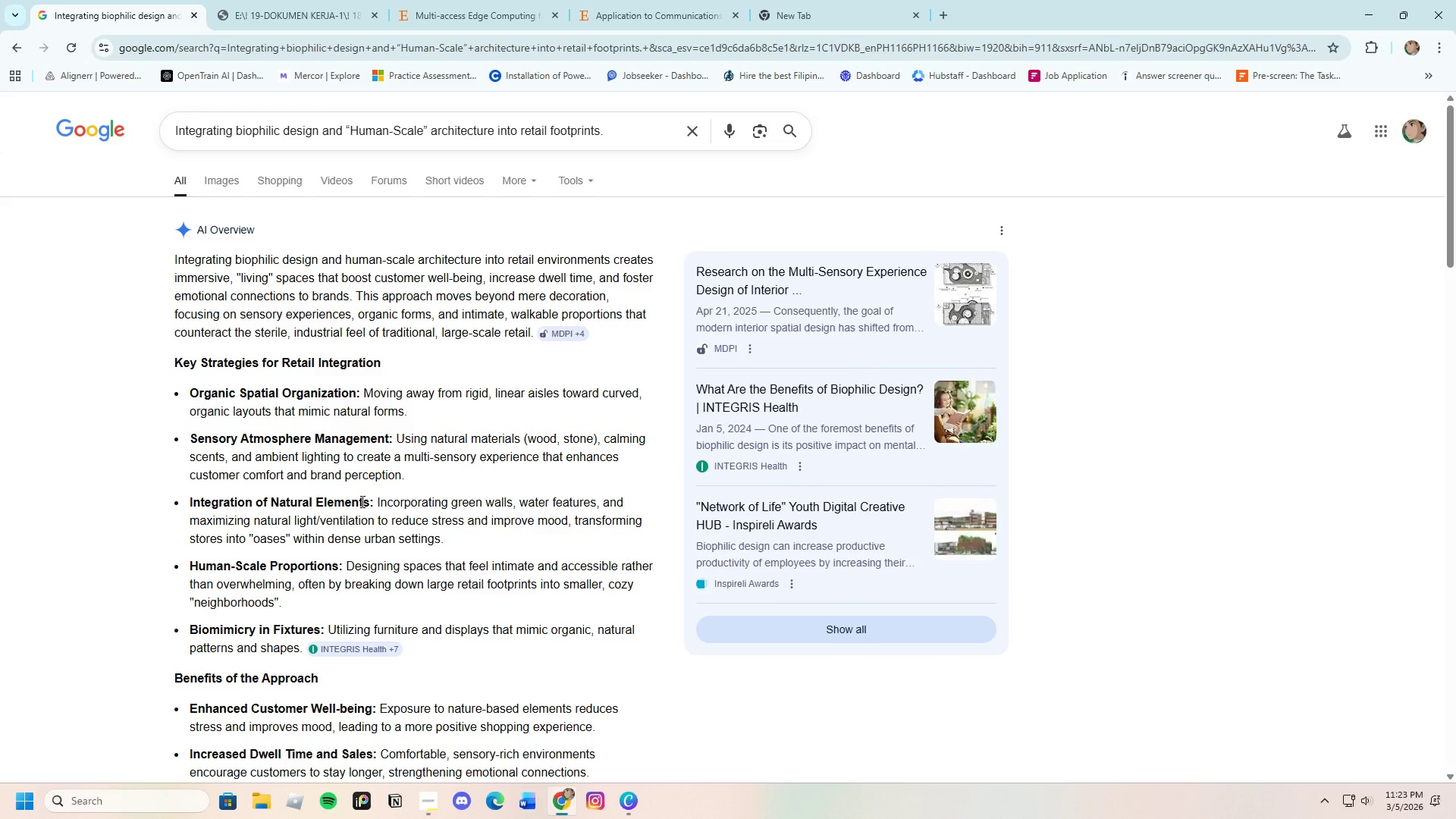 
left_click_drag(start_coordinate=[165, 250], to_coordinate=[535, 336])
 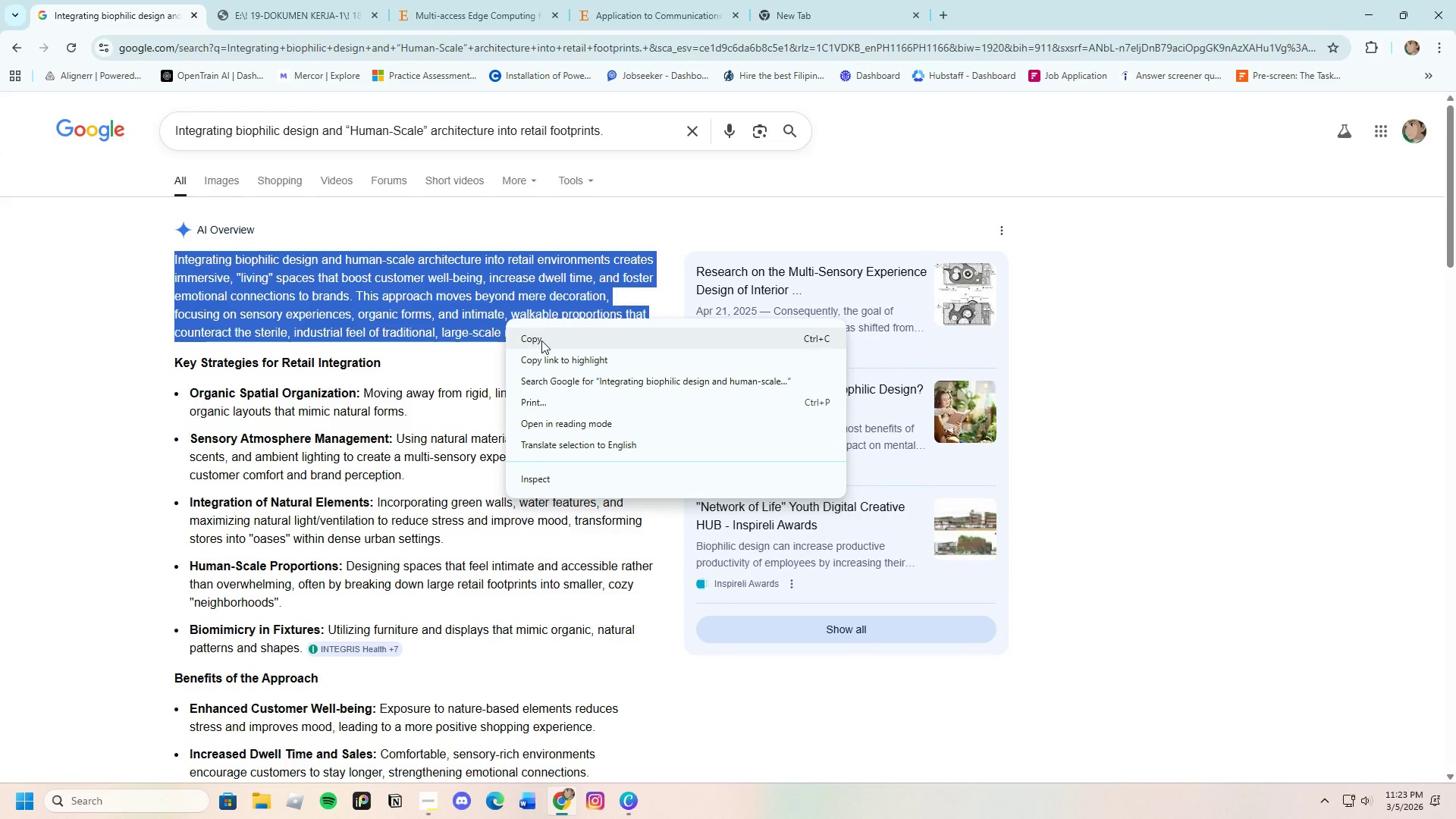 
scroll: coordinate [370, 497], scroll_direction: up, amount: 2.0
 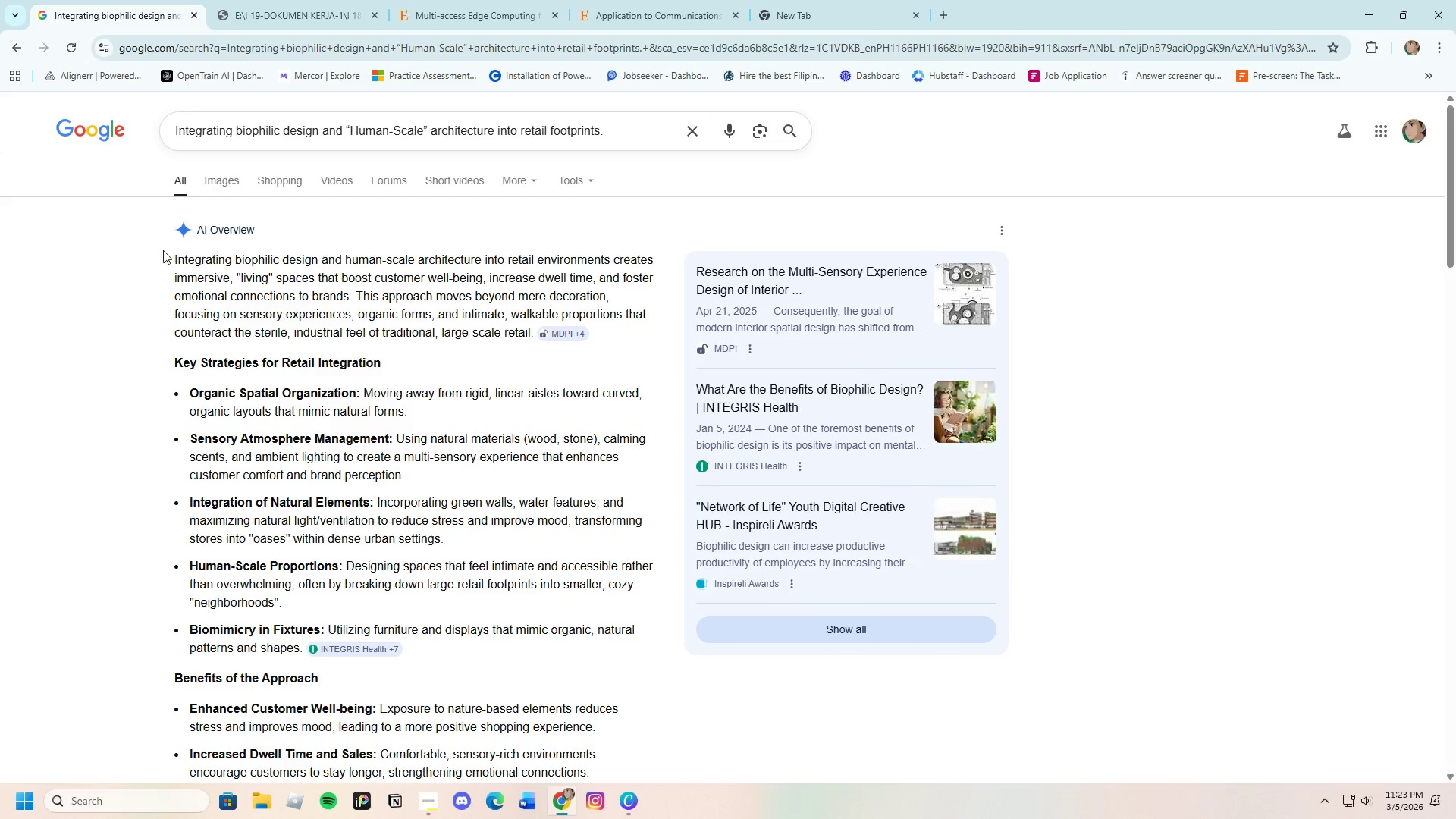 
left_click([541, 340])
 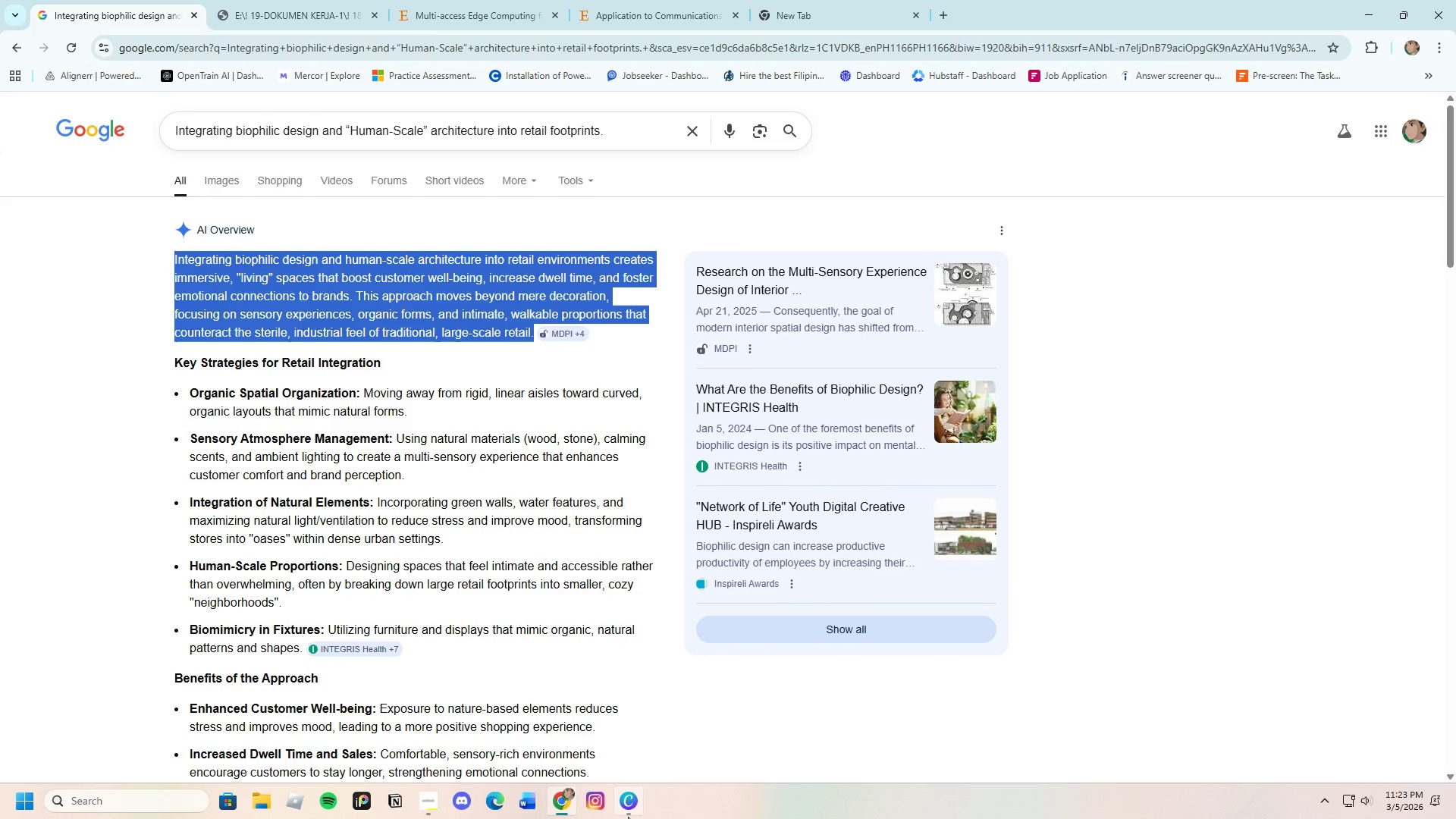 
left_click([625, 814])
 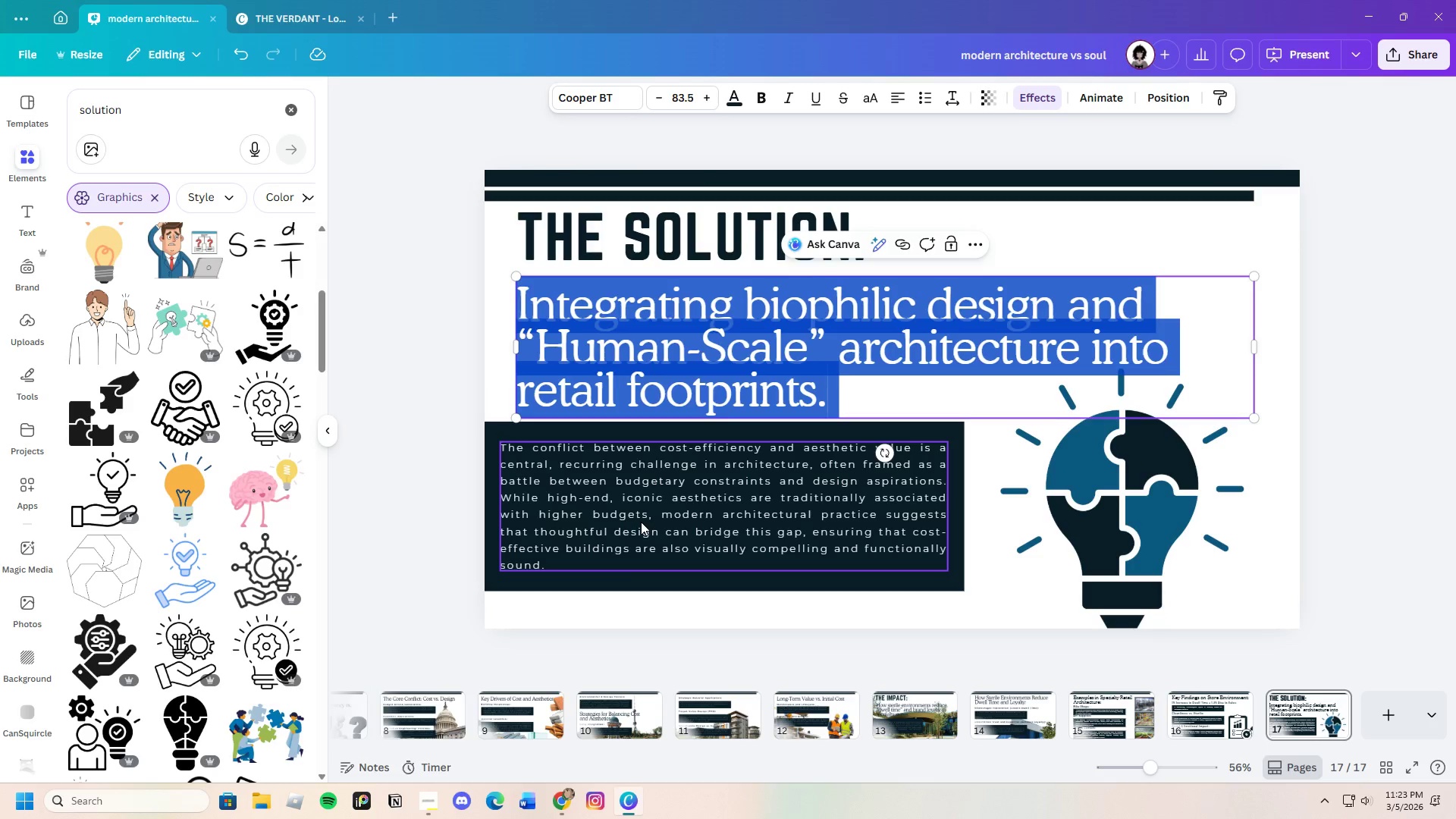 
double_click([642, 522])
 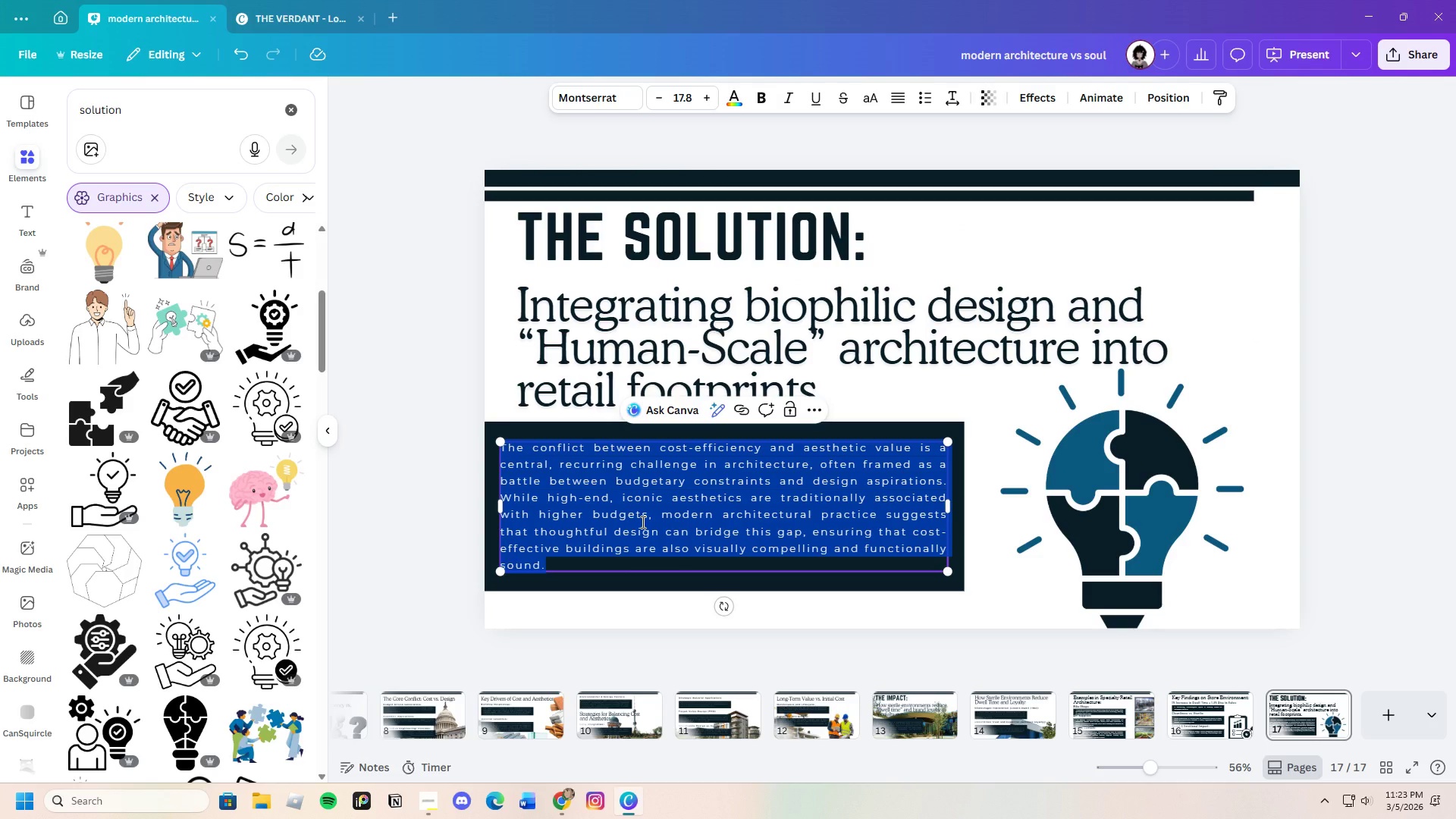 
key(Backspace)
 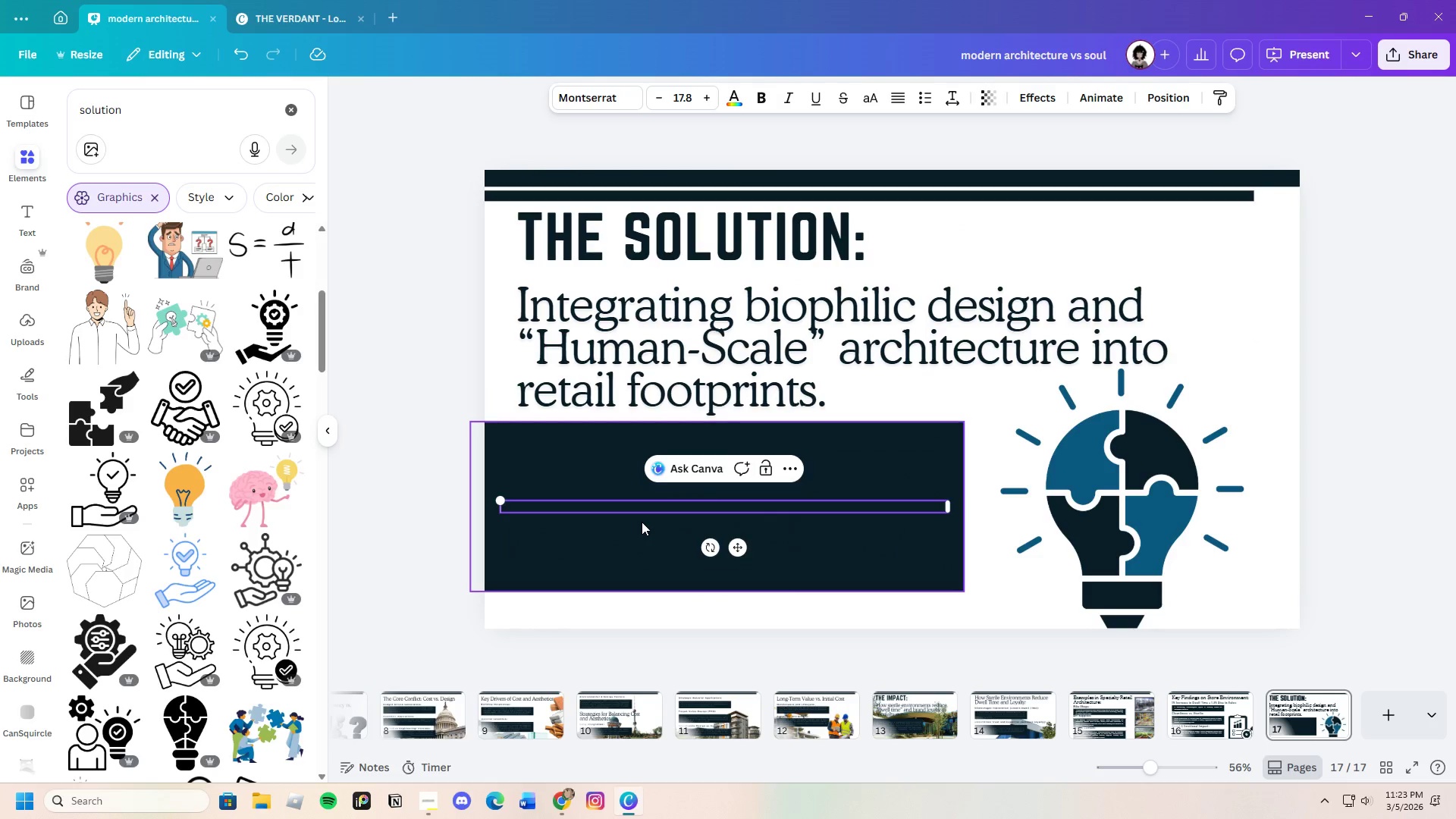 
key(Control+V)
 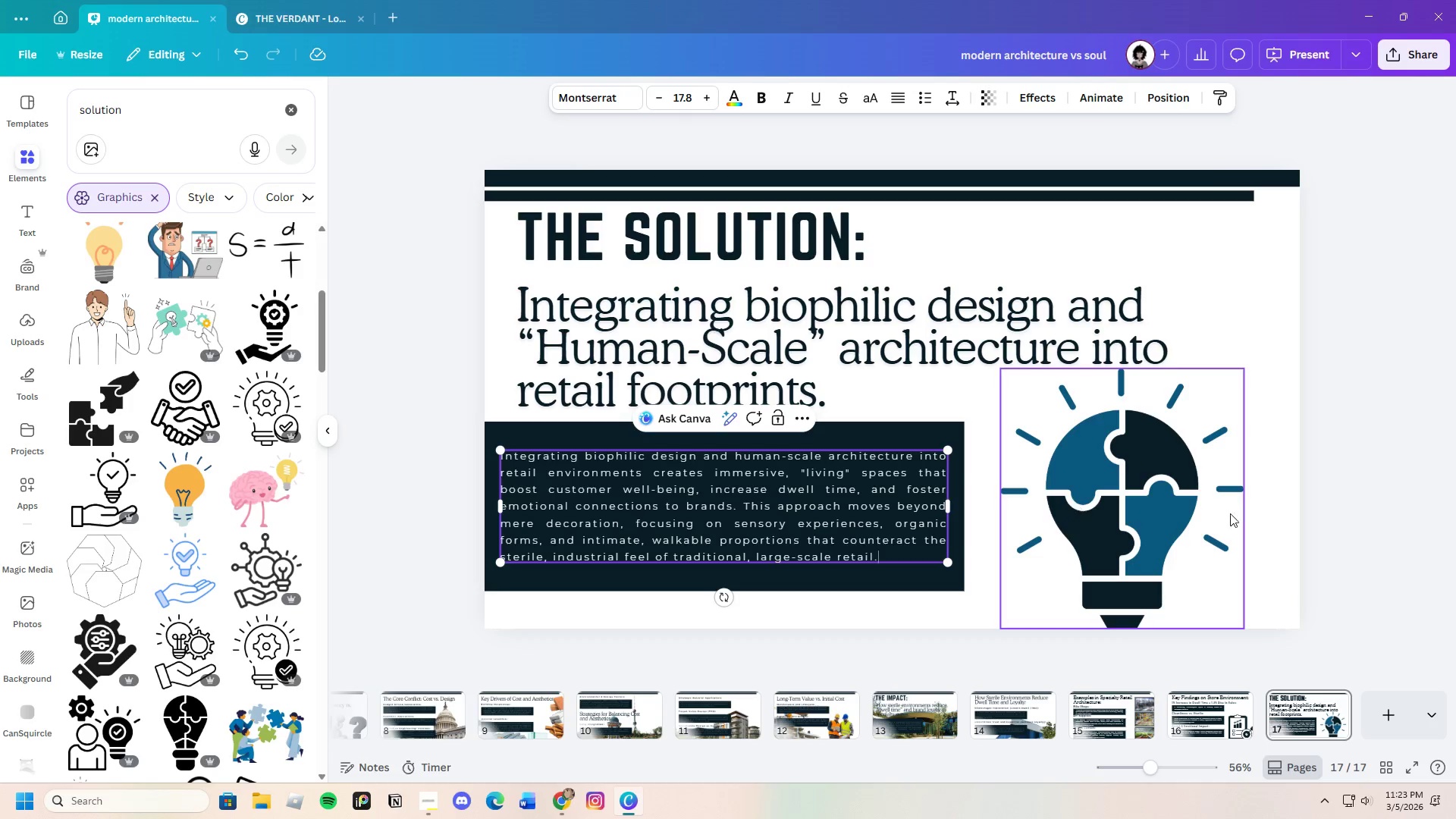 
left_click([1393, 519])
 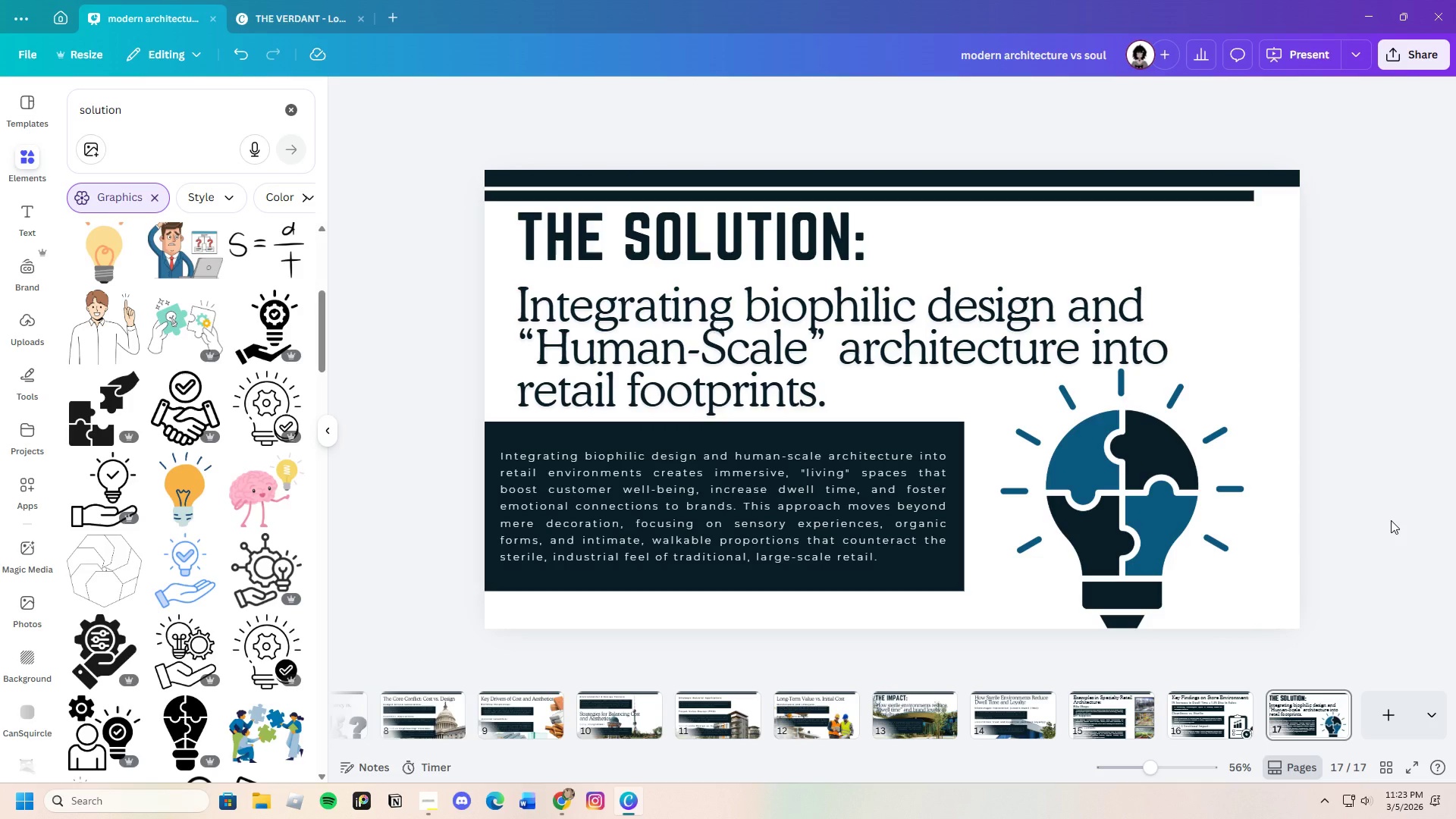 
wait(10.34)
 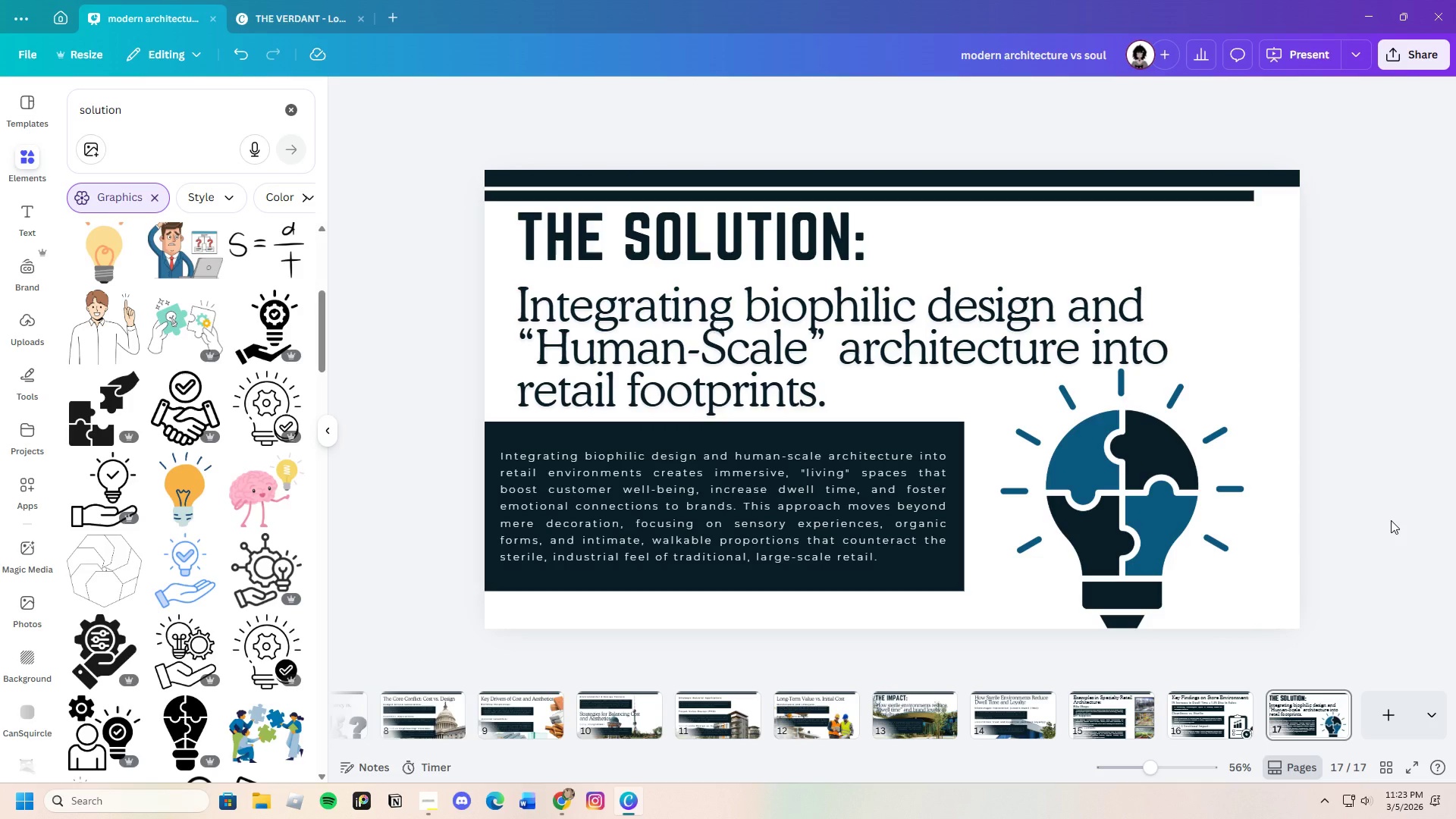 
left_click([1200, 495])
 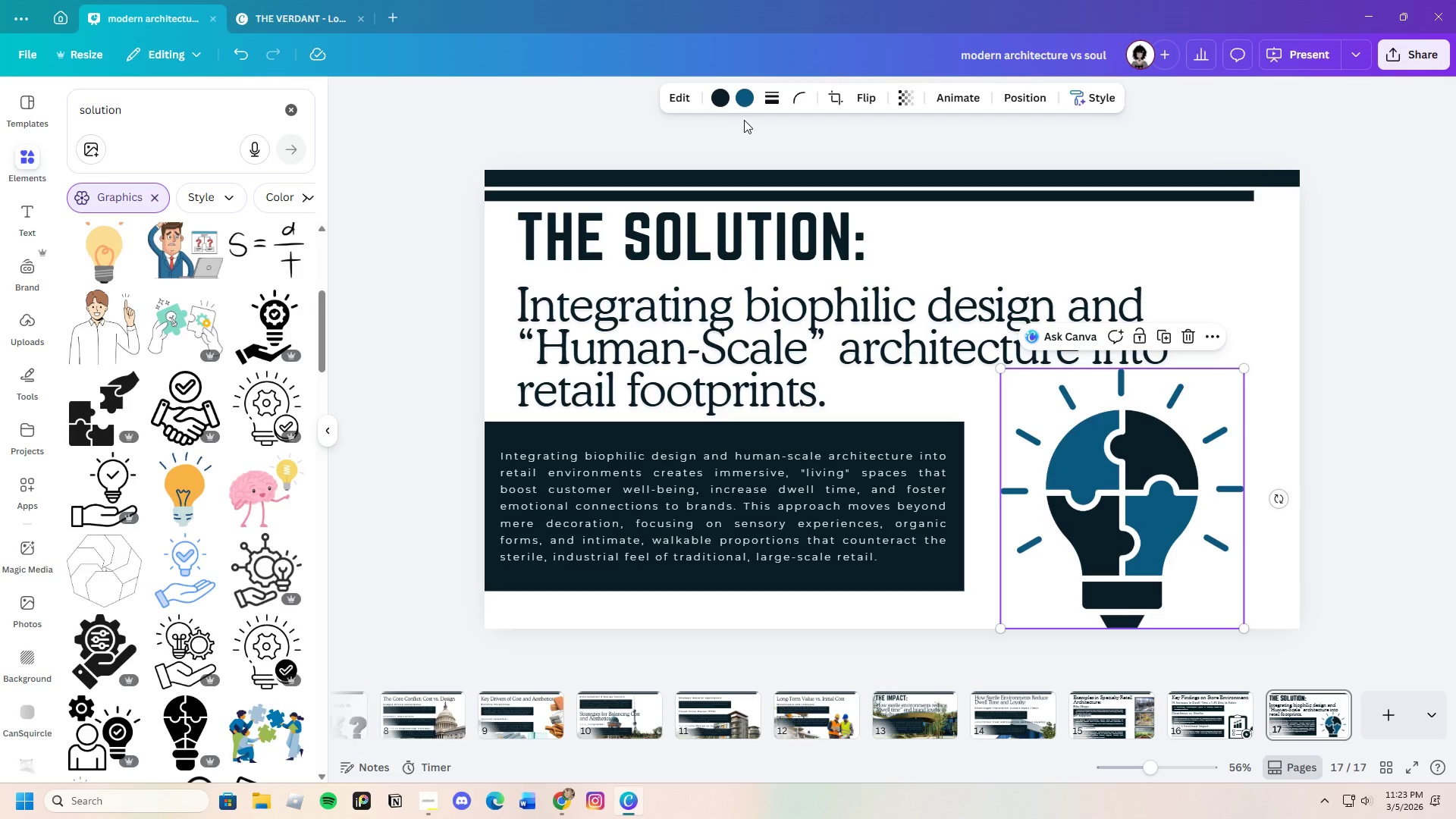 
left_click([748, 103])
 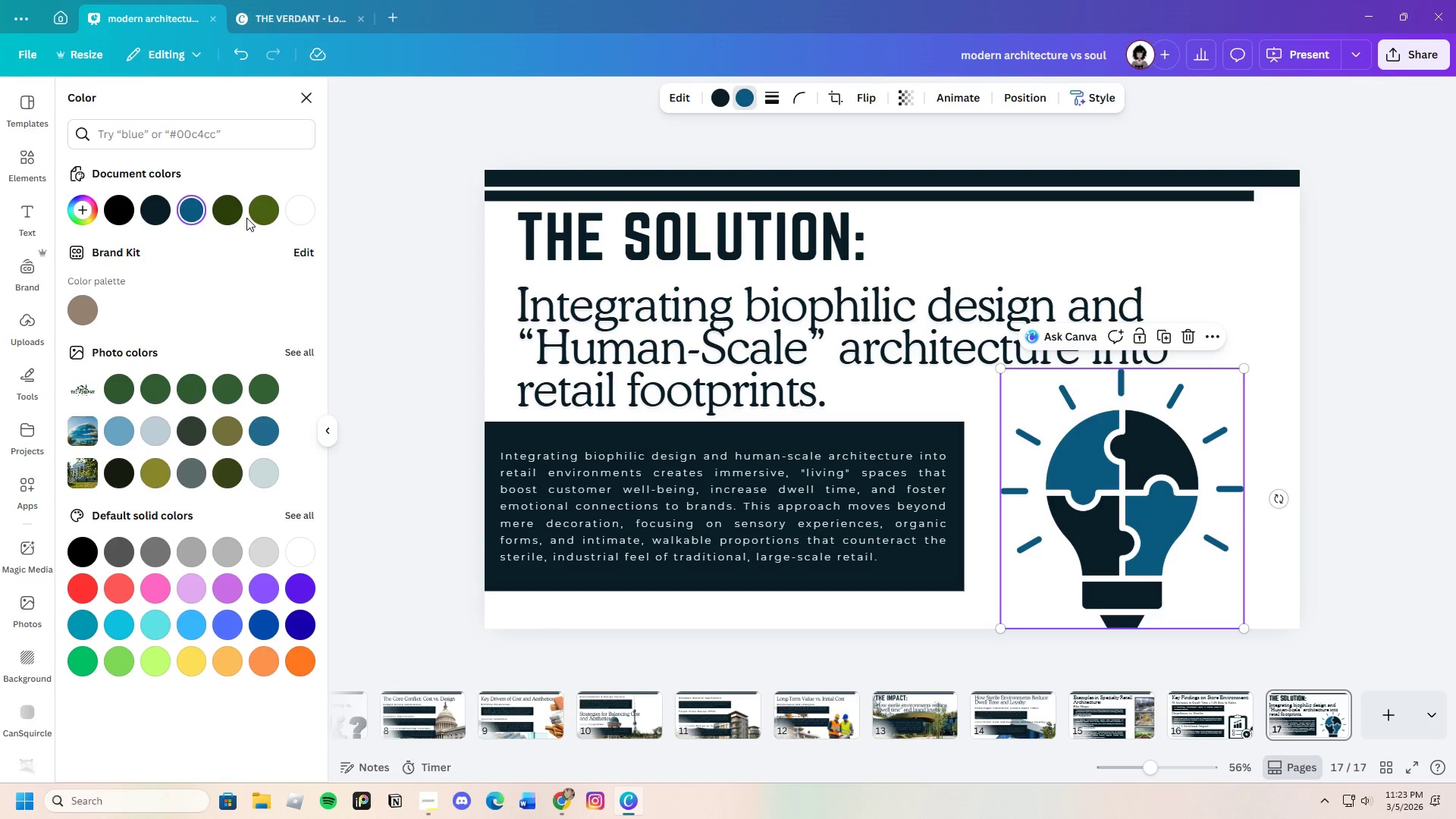 
left_click([254, 214])
 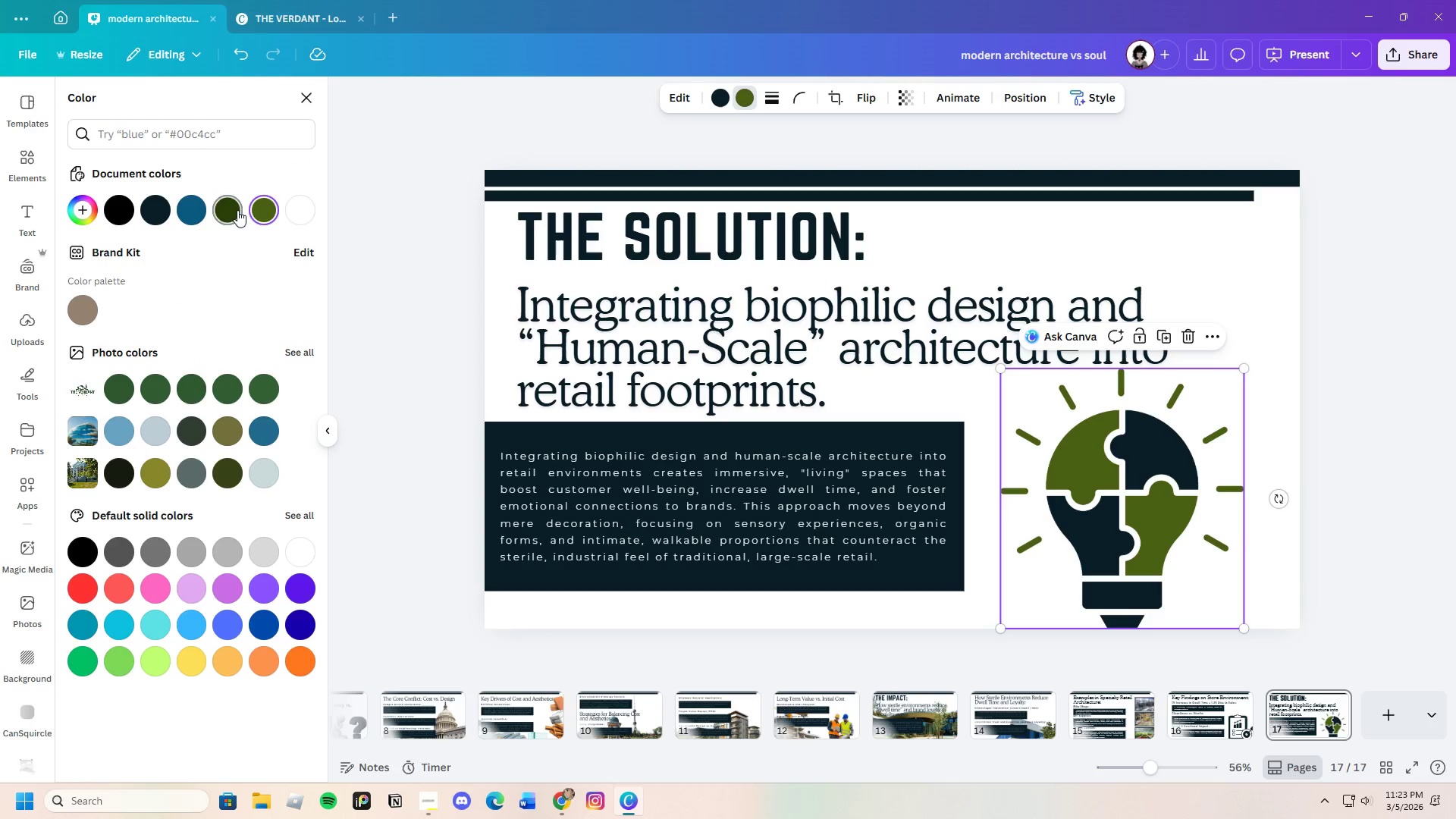 
left_click([237, 210])
 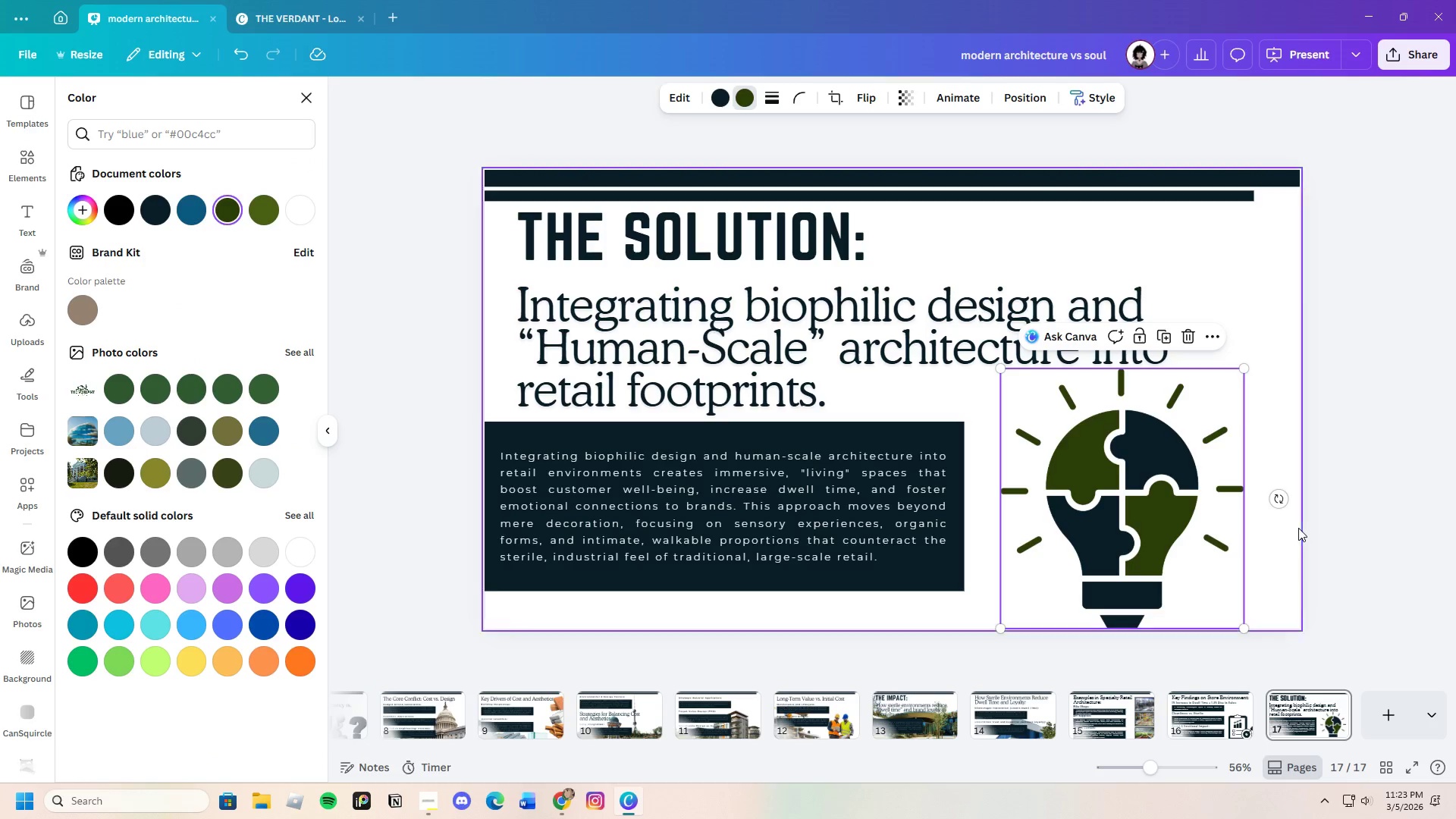 
double_click([1366, 531])
 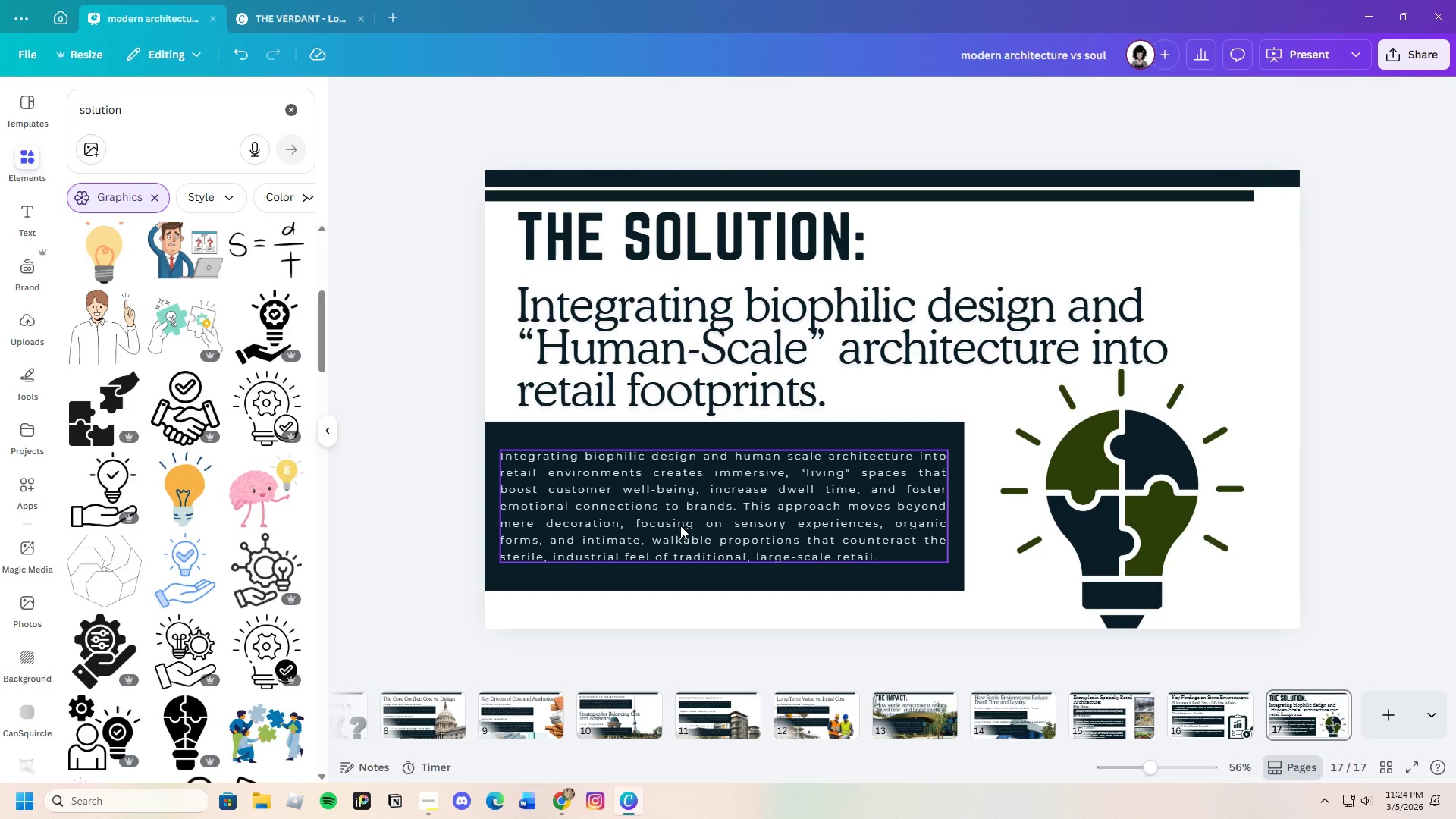 
wait(15.22)
 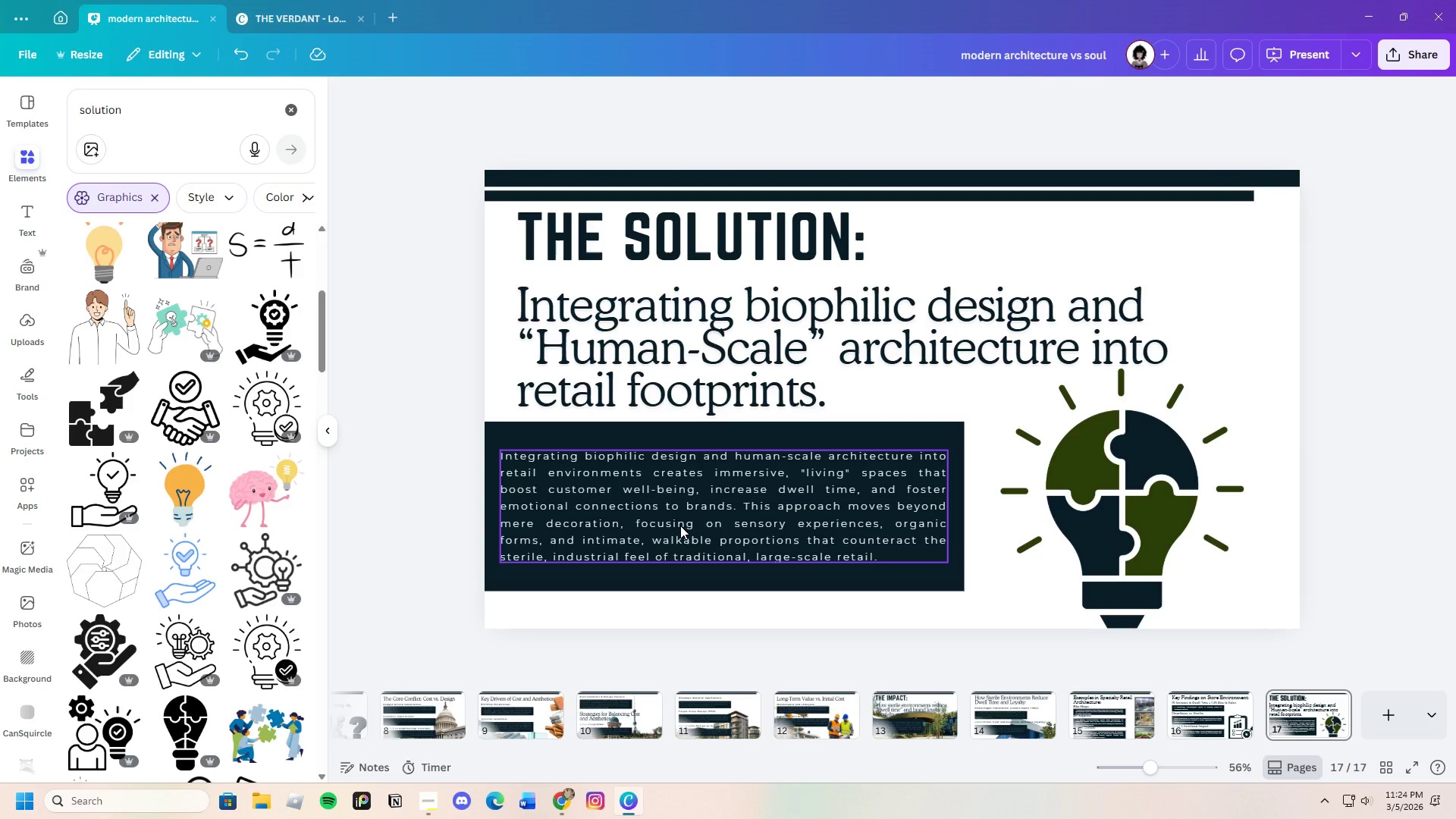 
left_click([1358, 529])
 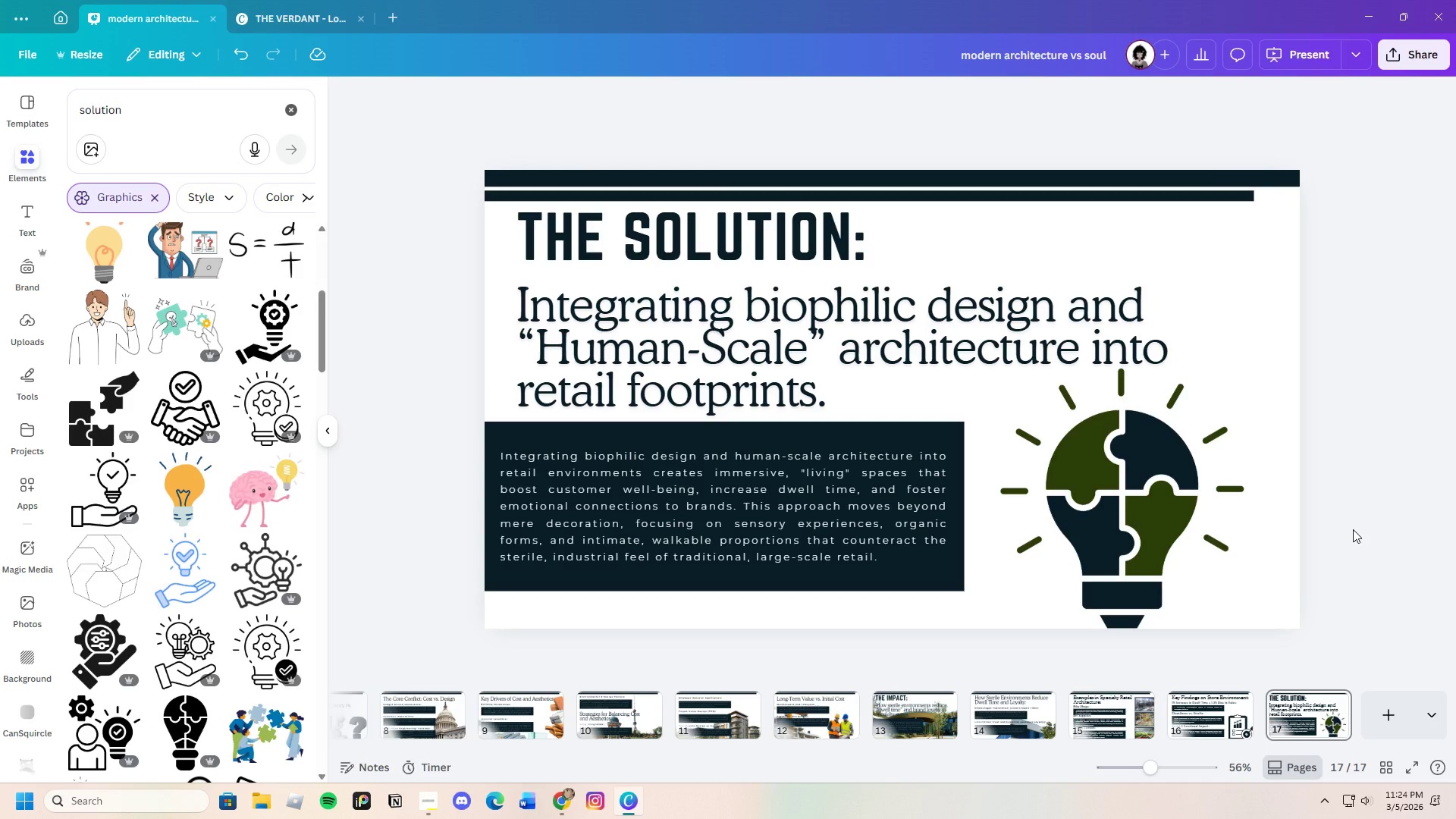 
wait(13.39)
 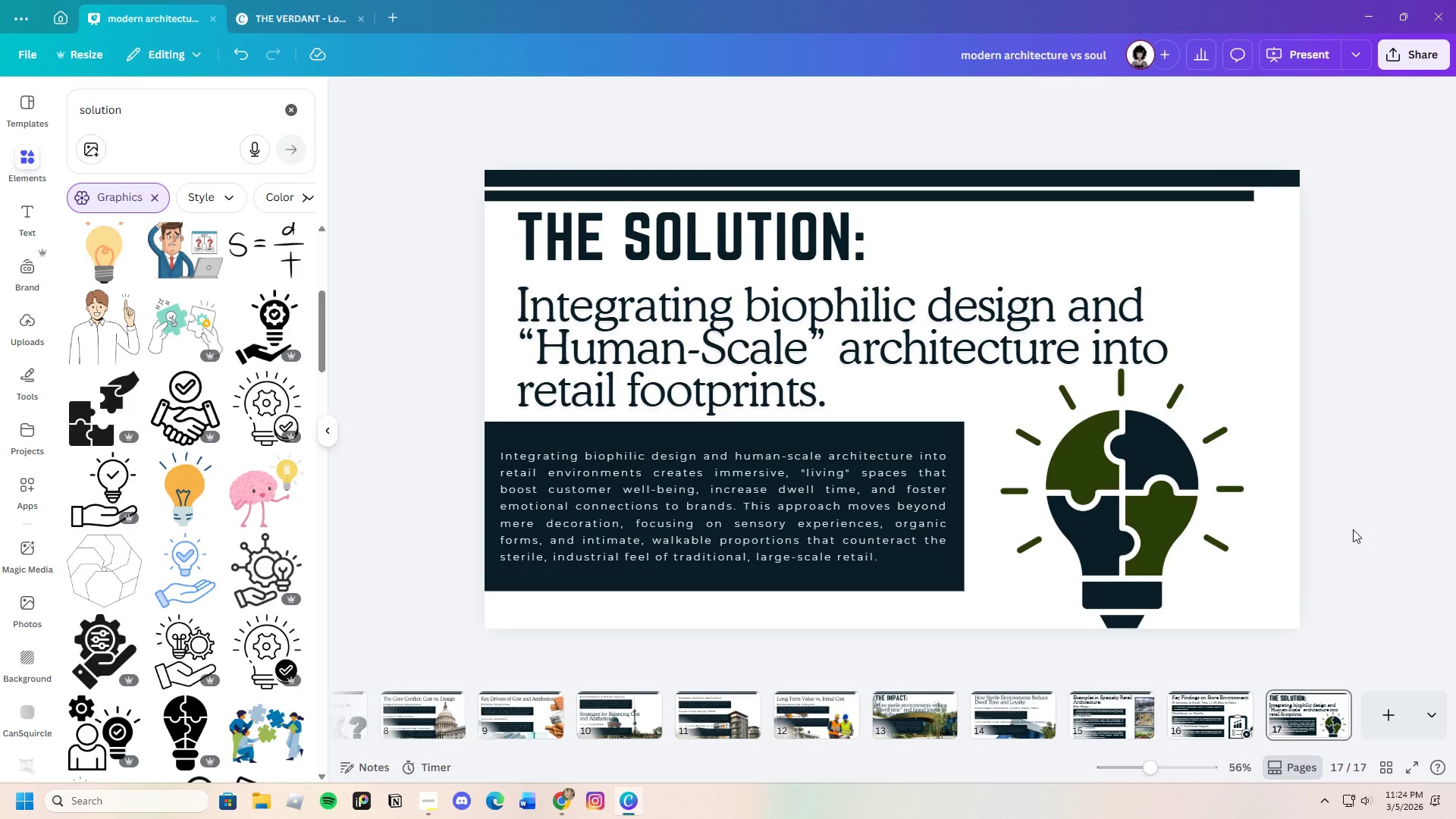 
left_click([1095, 180])
 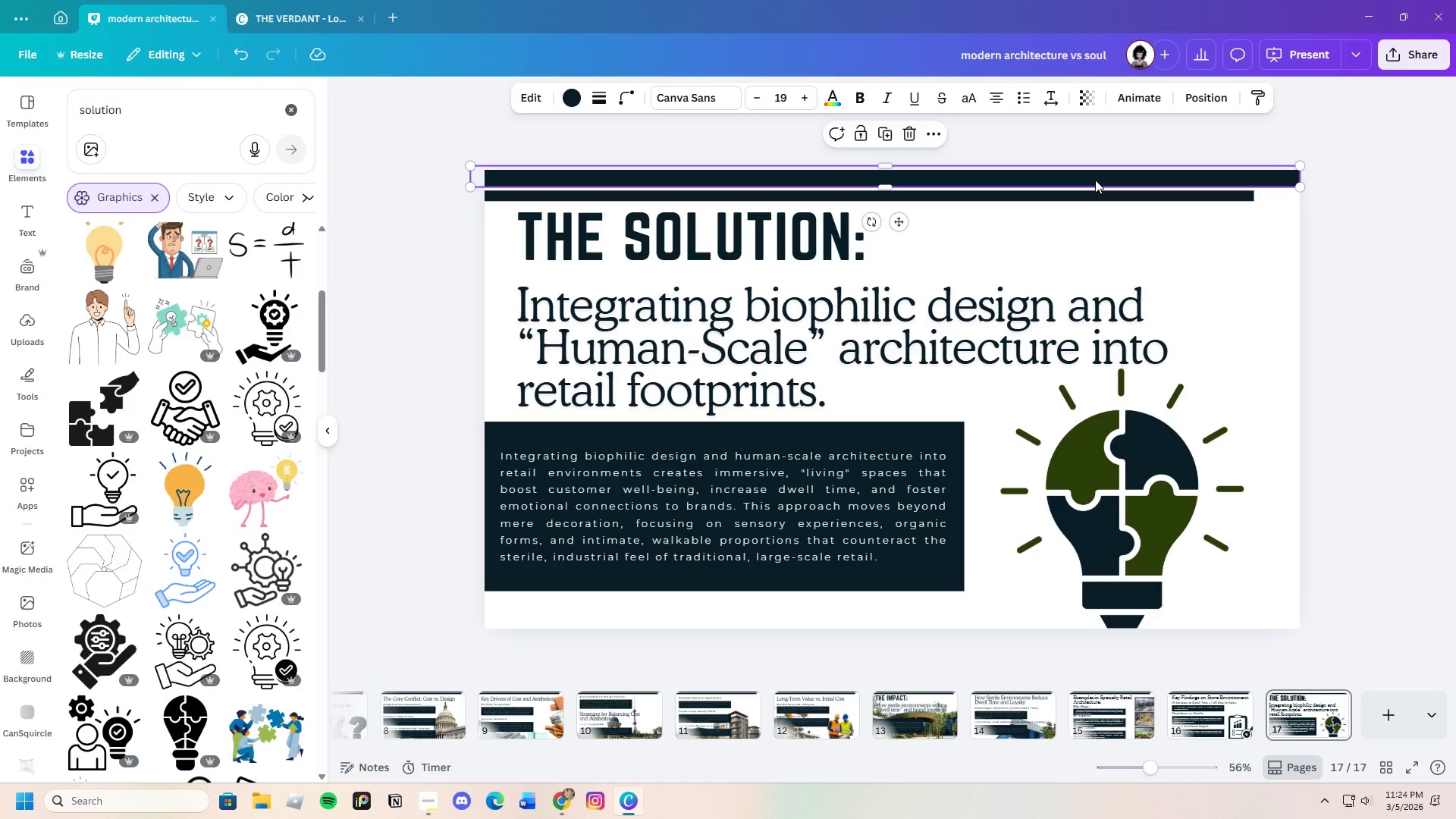 
key(Control+C)
 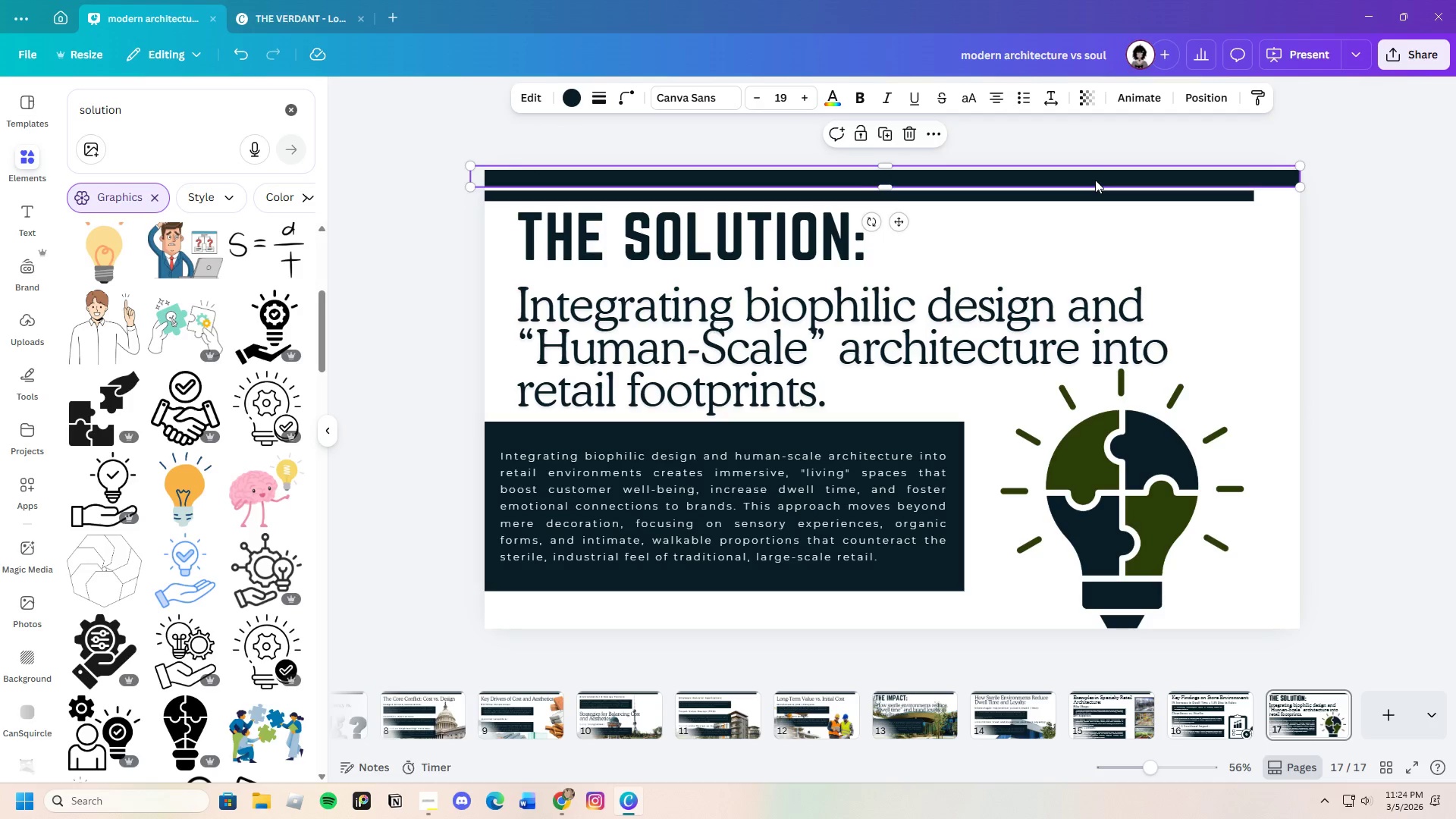 
key(Control+V)
 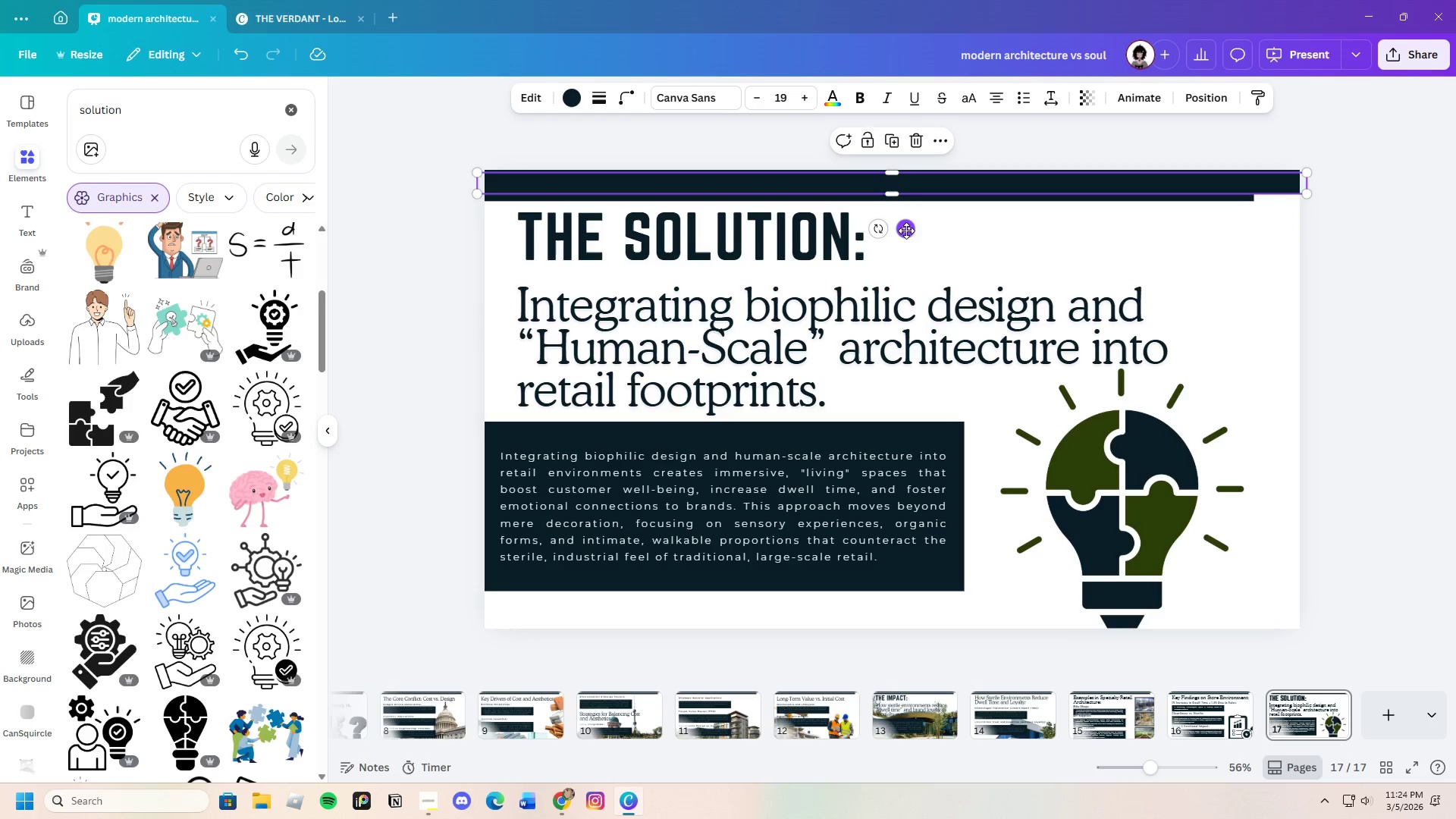 
left_click_drag(start_coordinate=[908, 229], to_coordinate=[897, 665])
 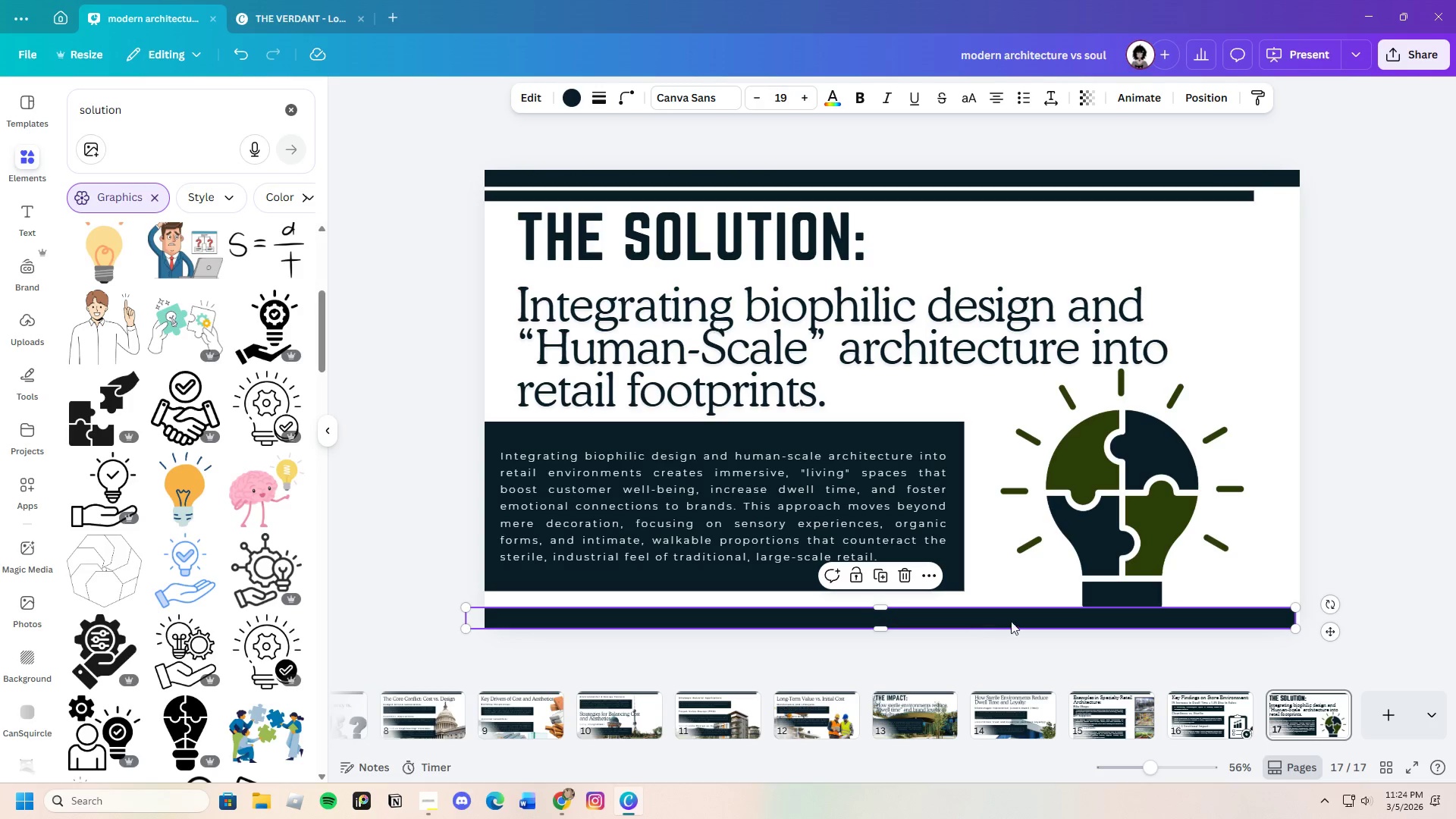 
left_click_drag(start_coordinate=[1326, 634], to_coordinate=[1340, 635])
 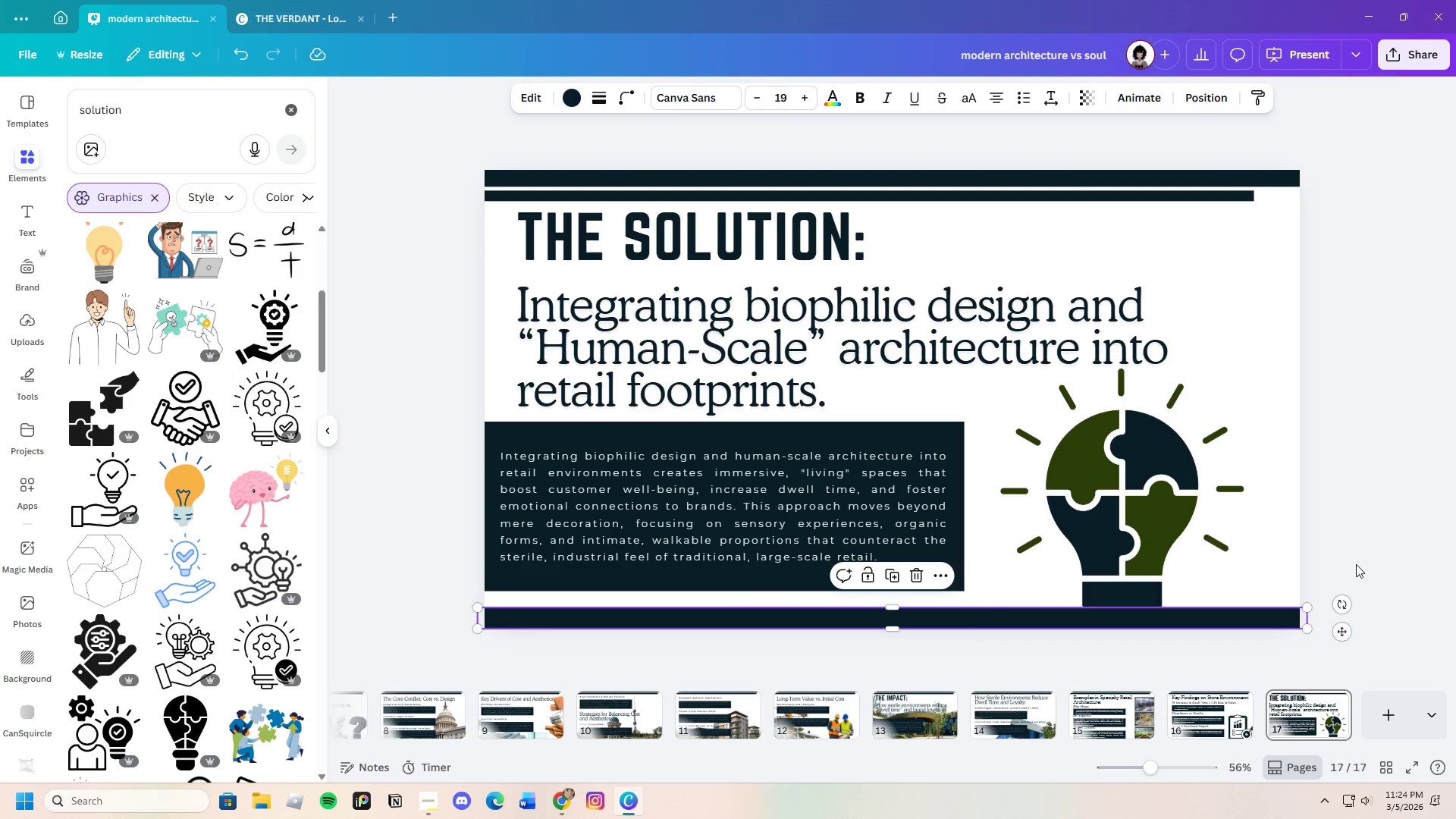 
left_click([1356, 564])
 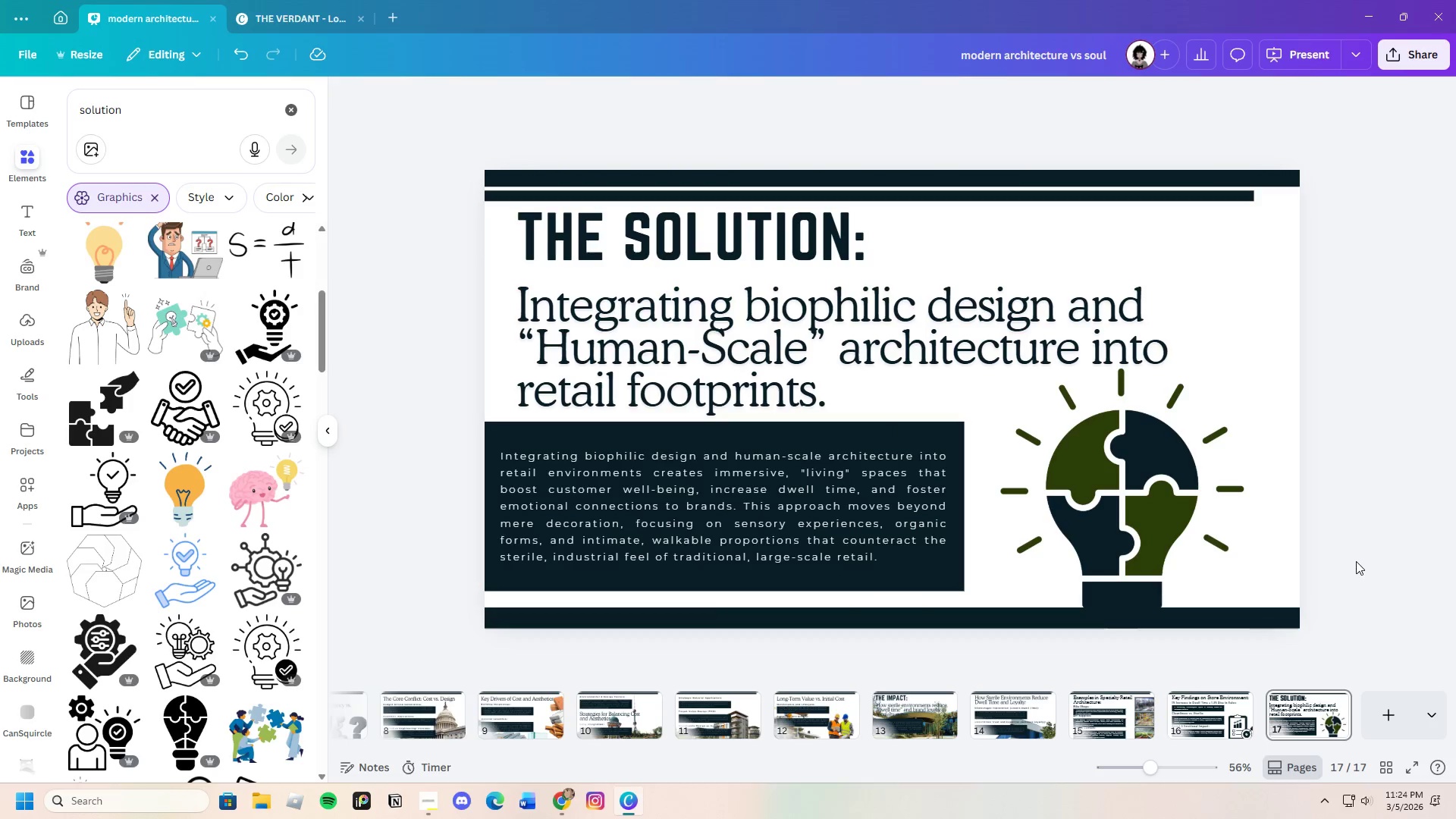 
left_click([1186, 514])
 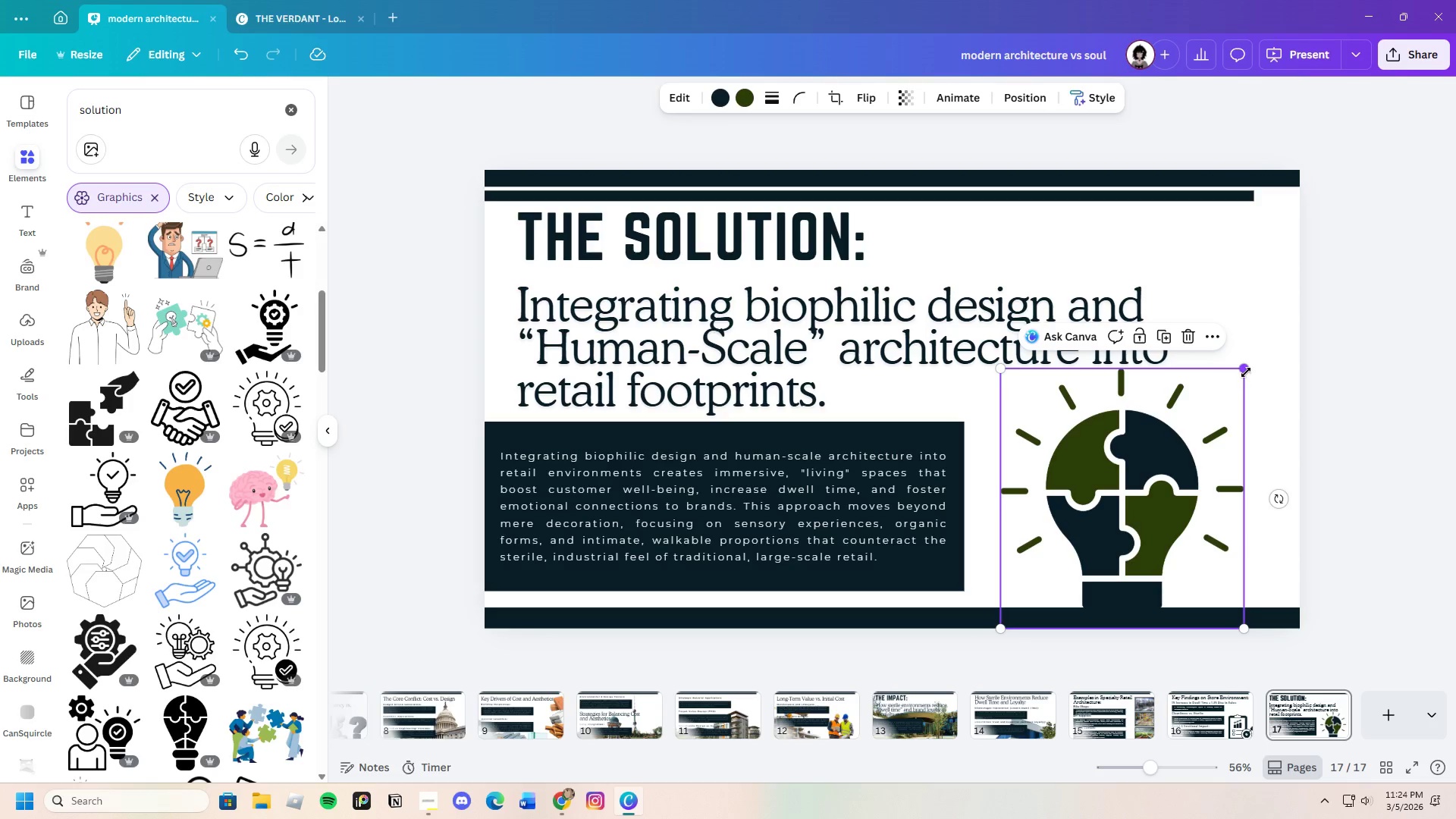 
left_click_drag(start_coordinate=[1246, 371], to_coordinate=[1342, 344])
 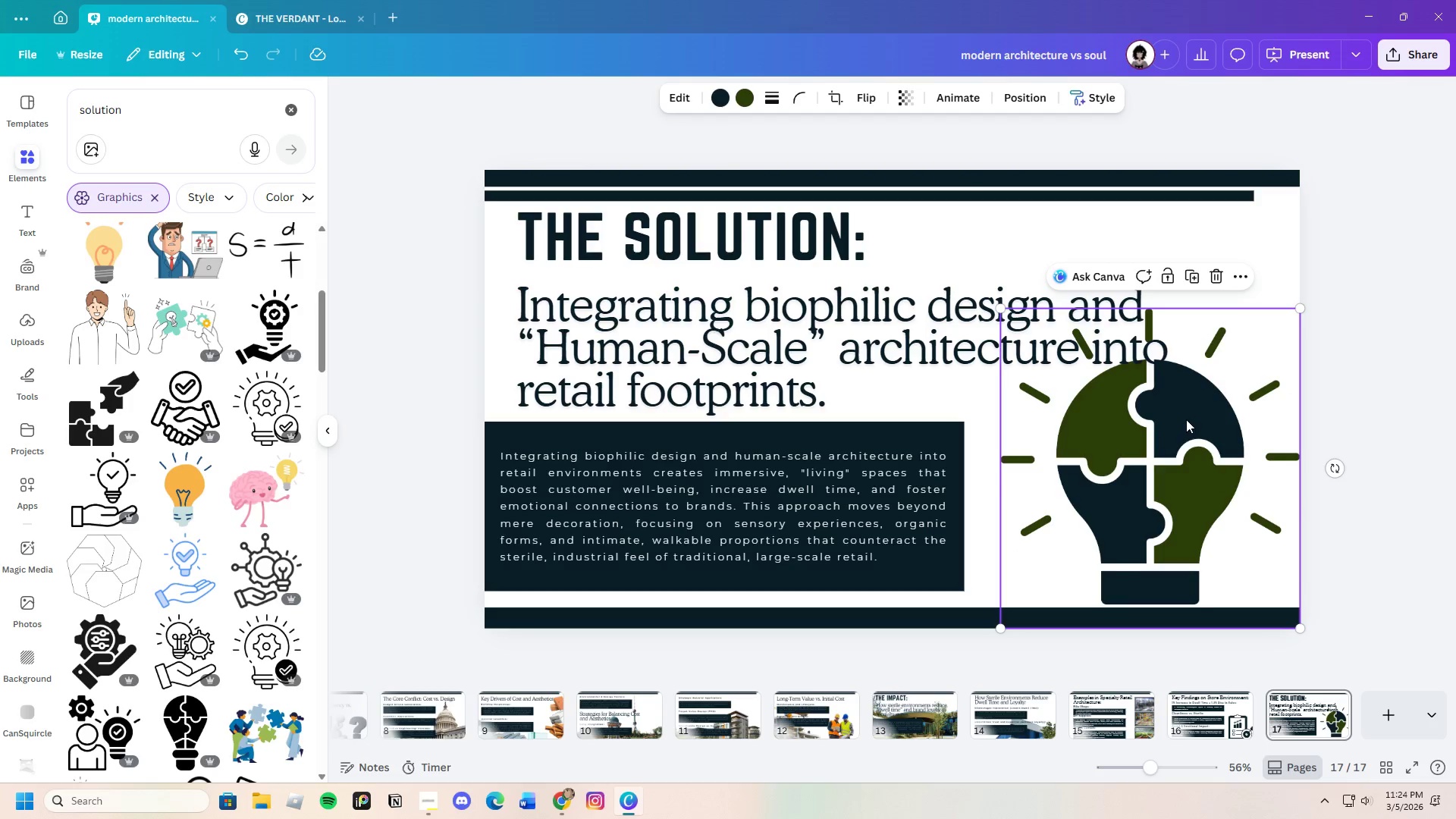 
left_click_drag(start_coordinate=[1185, 420], to_coordinate=[1213, 402])
 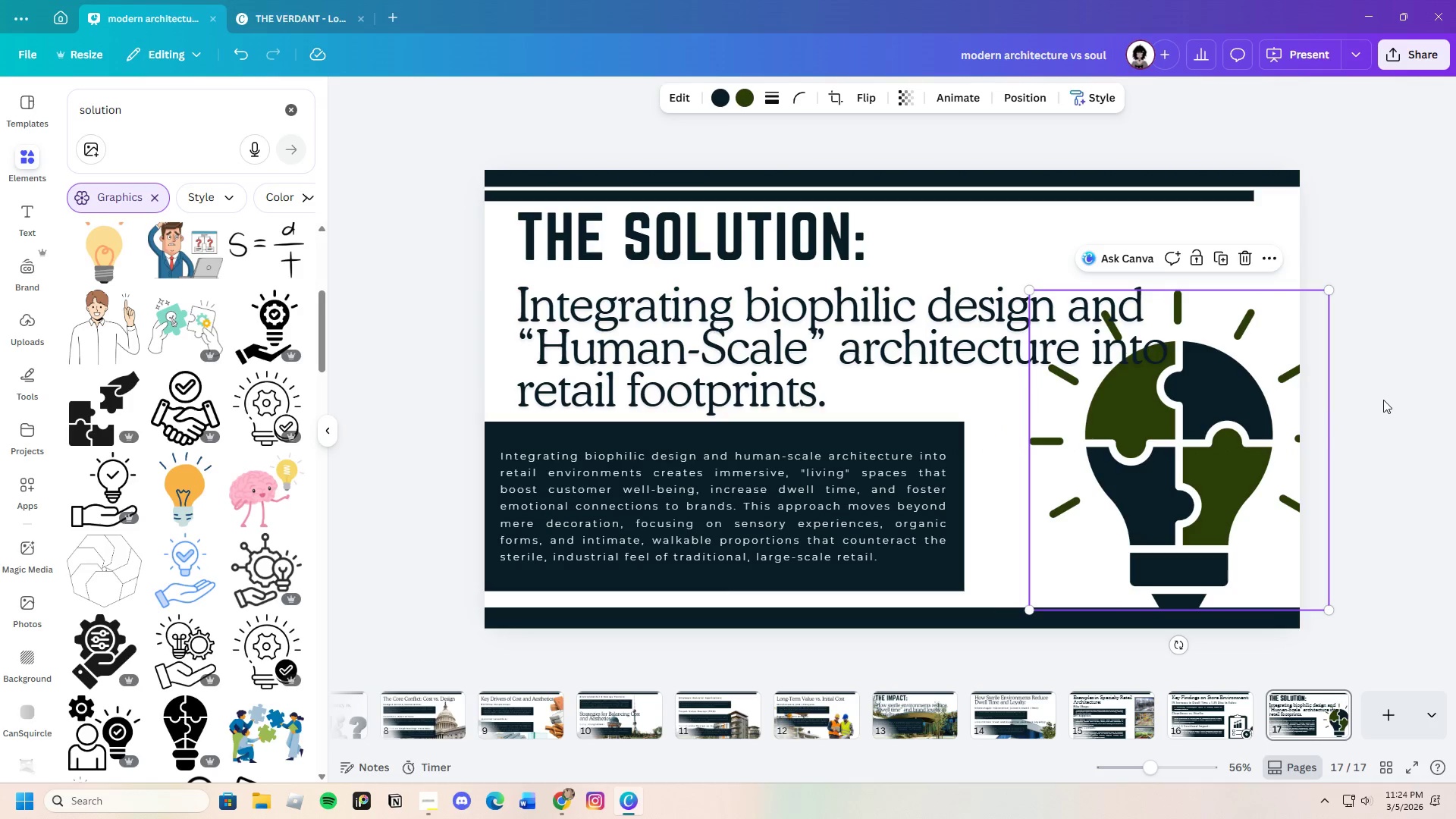 
left_click([1383, 400])
 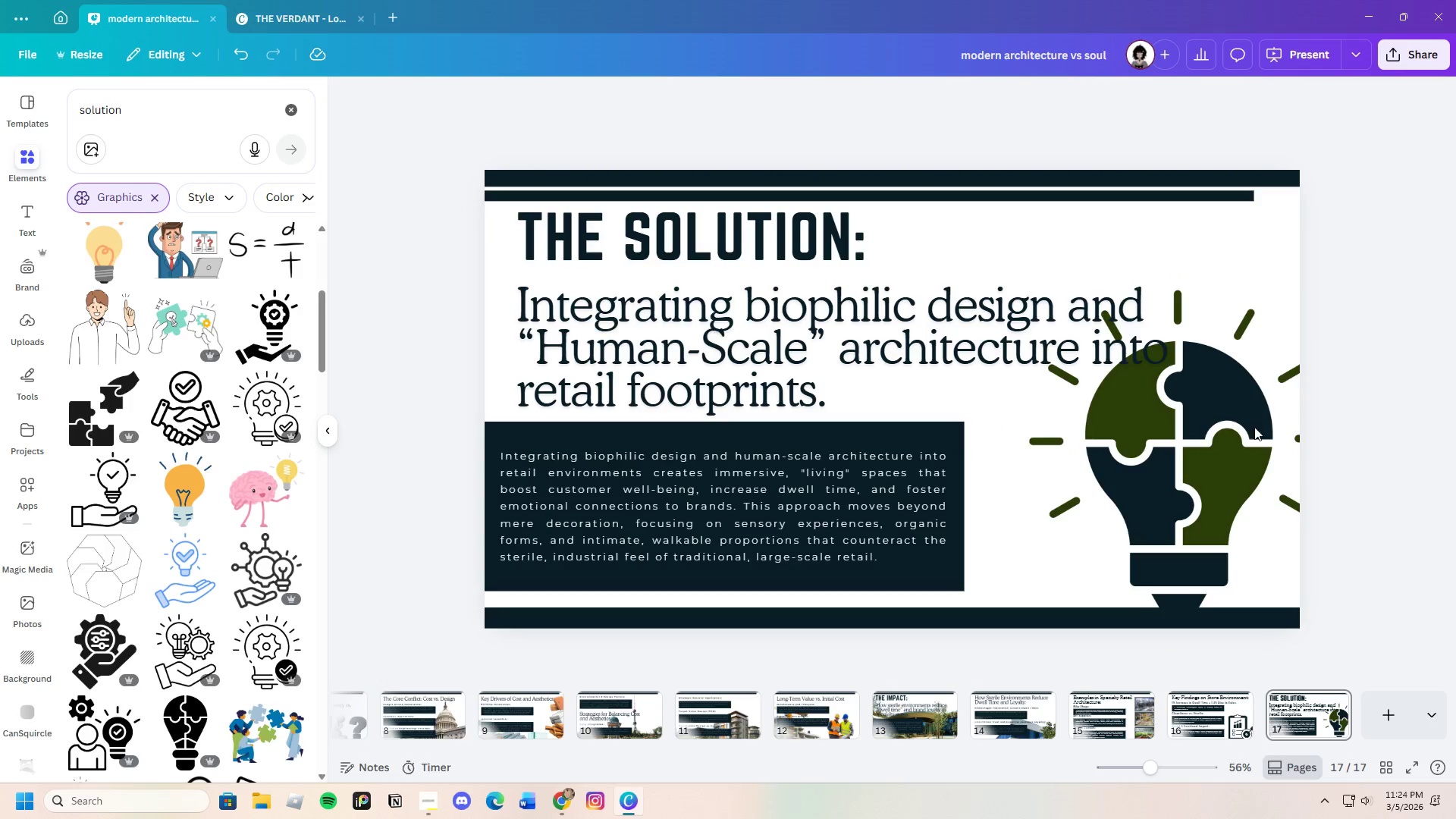 
left_click([1196, 434])
 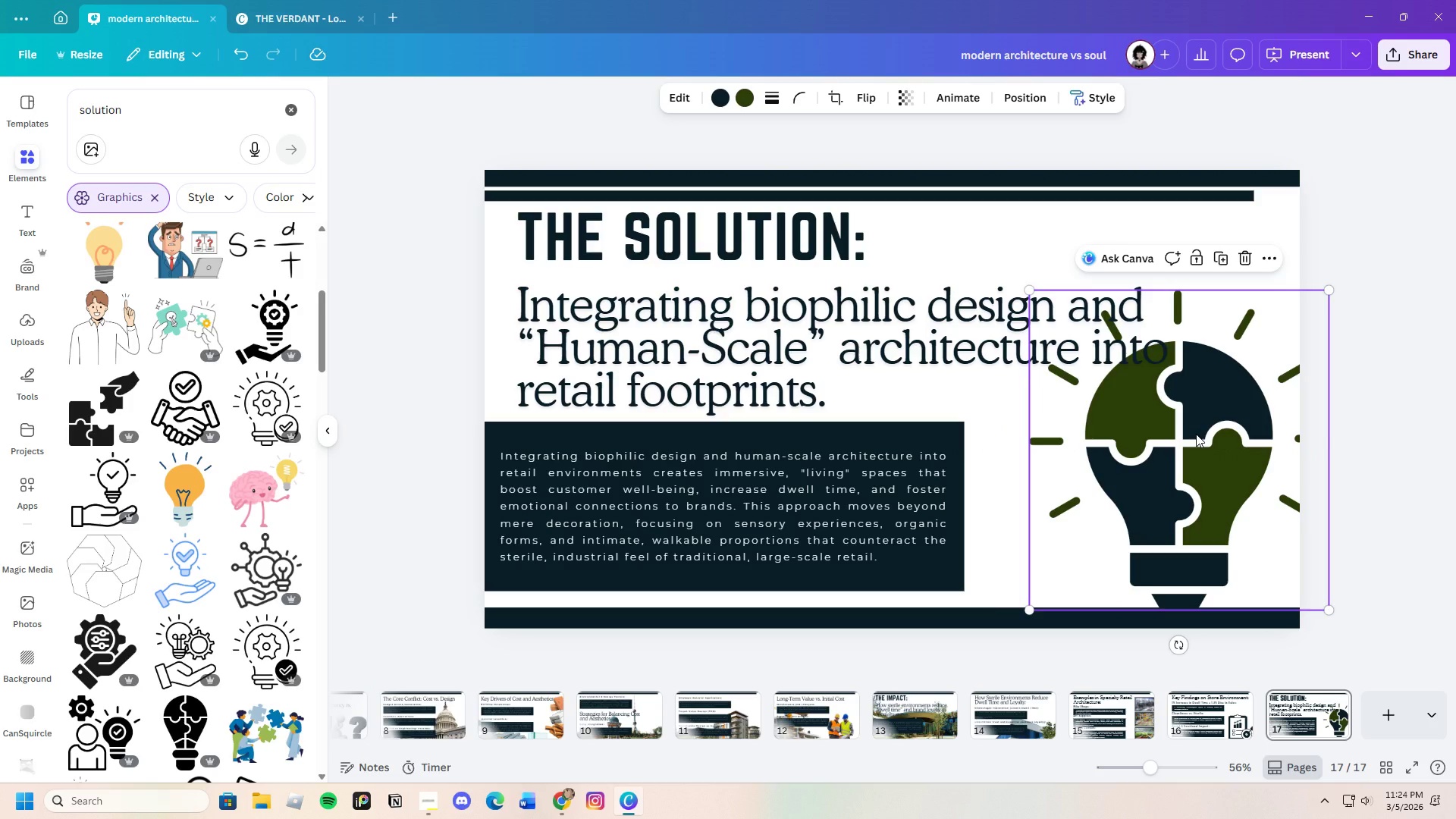 
left_click_drag(start_coordinate=[1196, 434], to_coordinate=[1244, 434])
 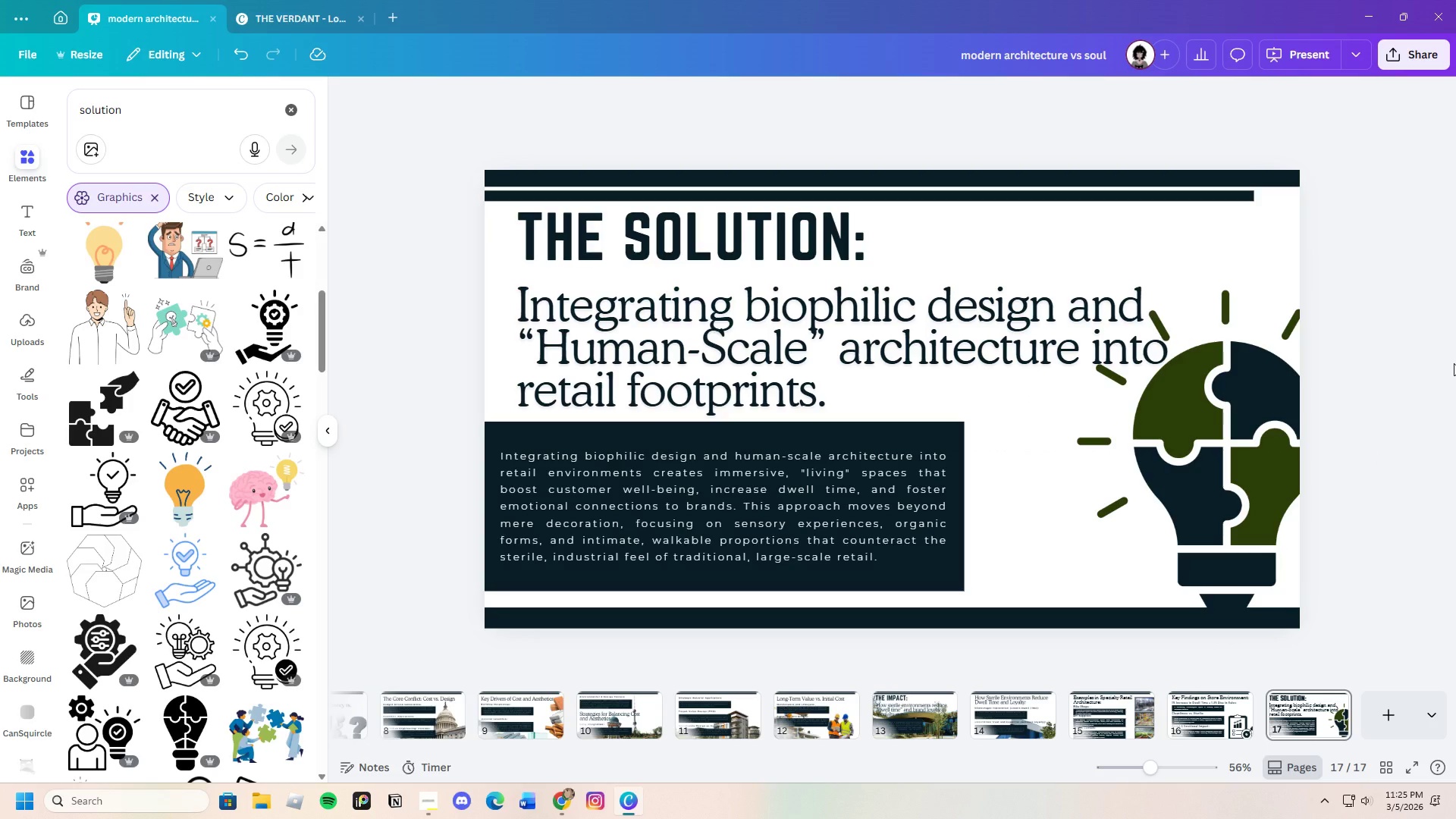 
wait(9.7)
 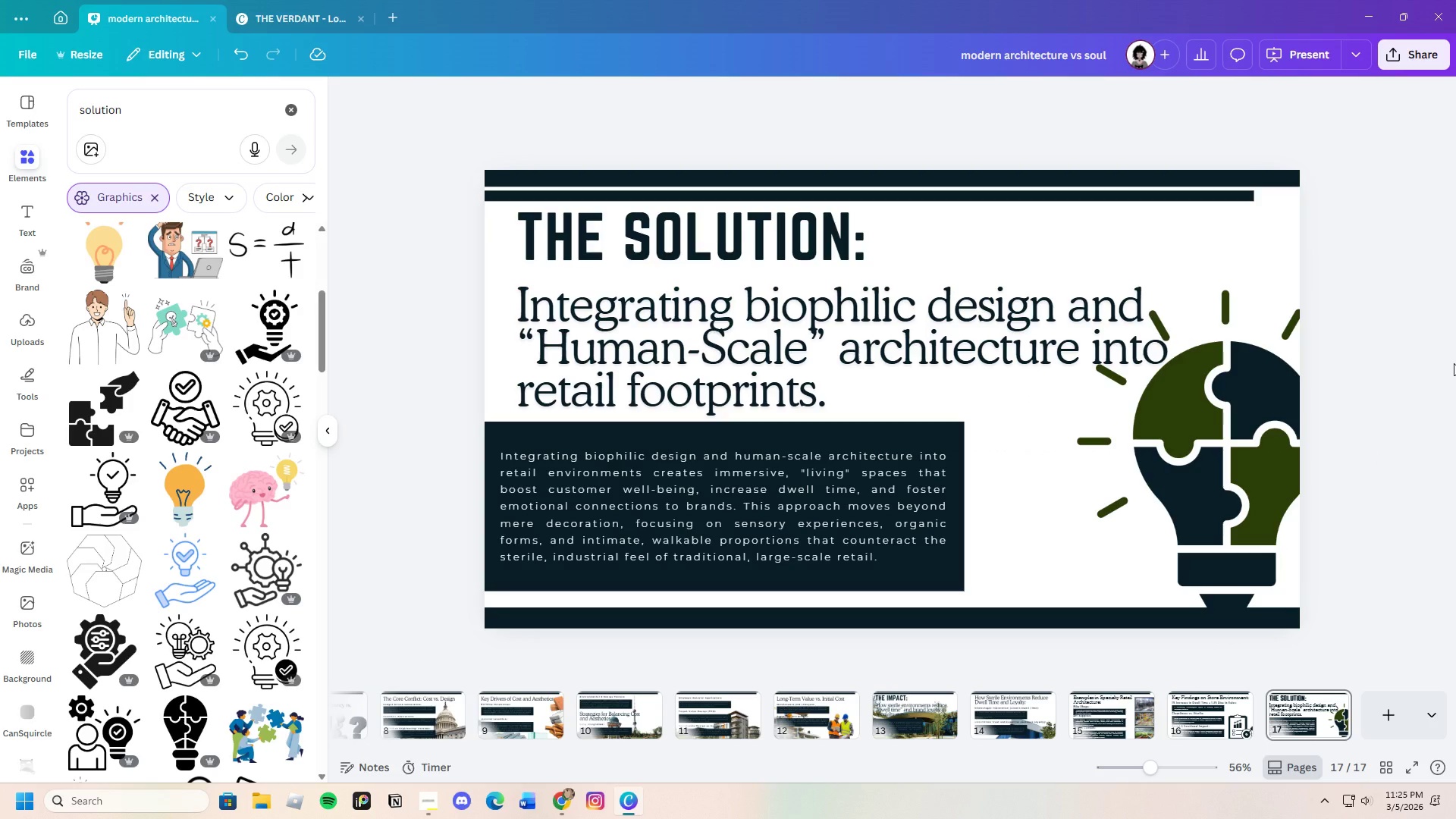 
left_click_drag(start_coordinate=[205, 118], to_coordinate=[58, 134])
 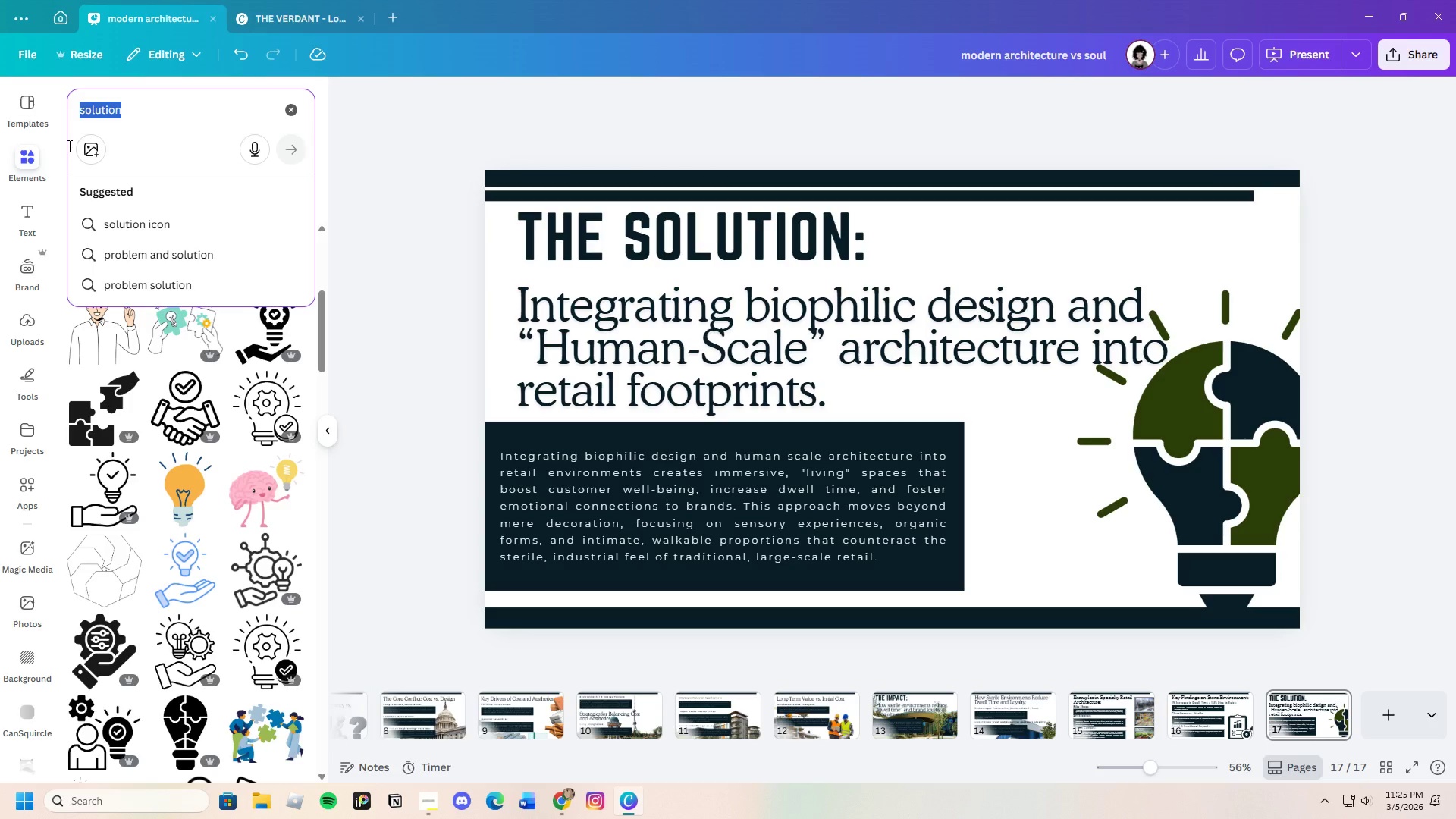 
key(Backspace)
type(grrenhouse)
 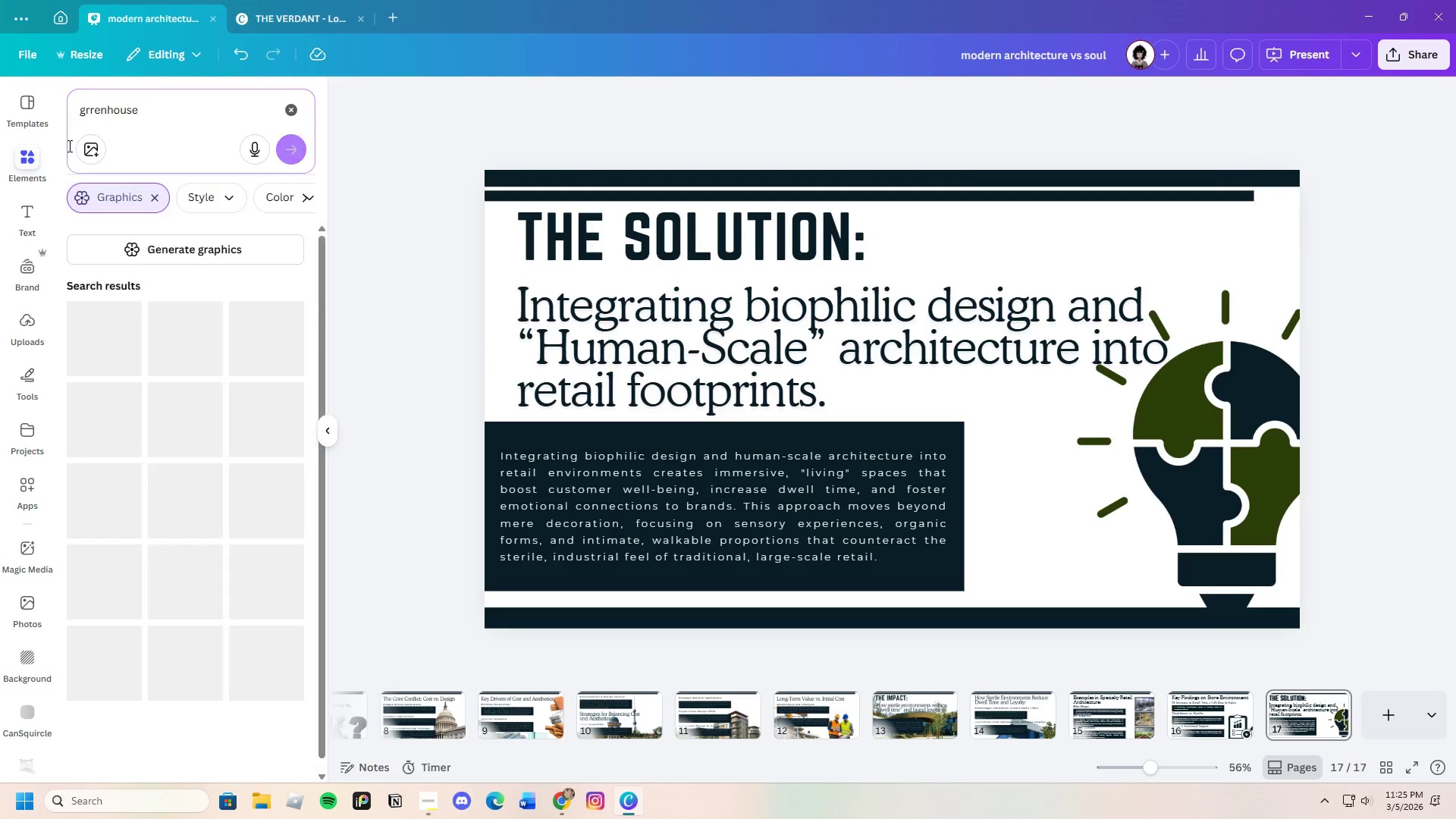 
key(Enter)
 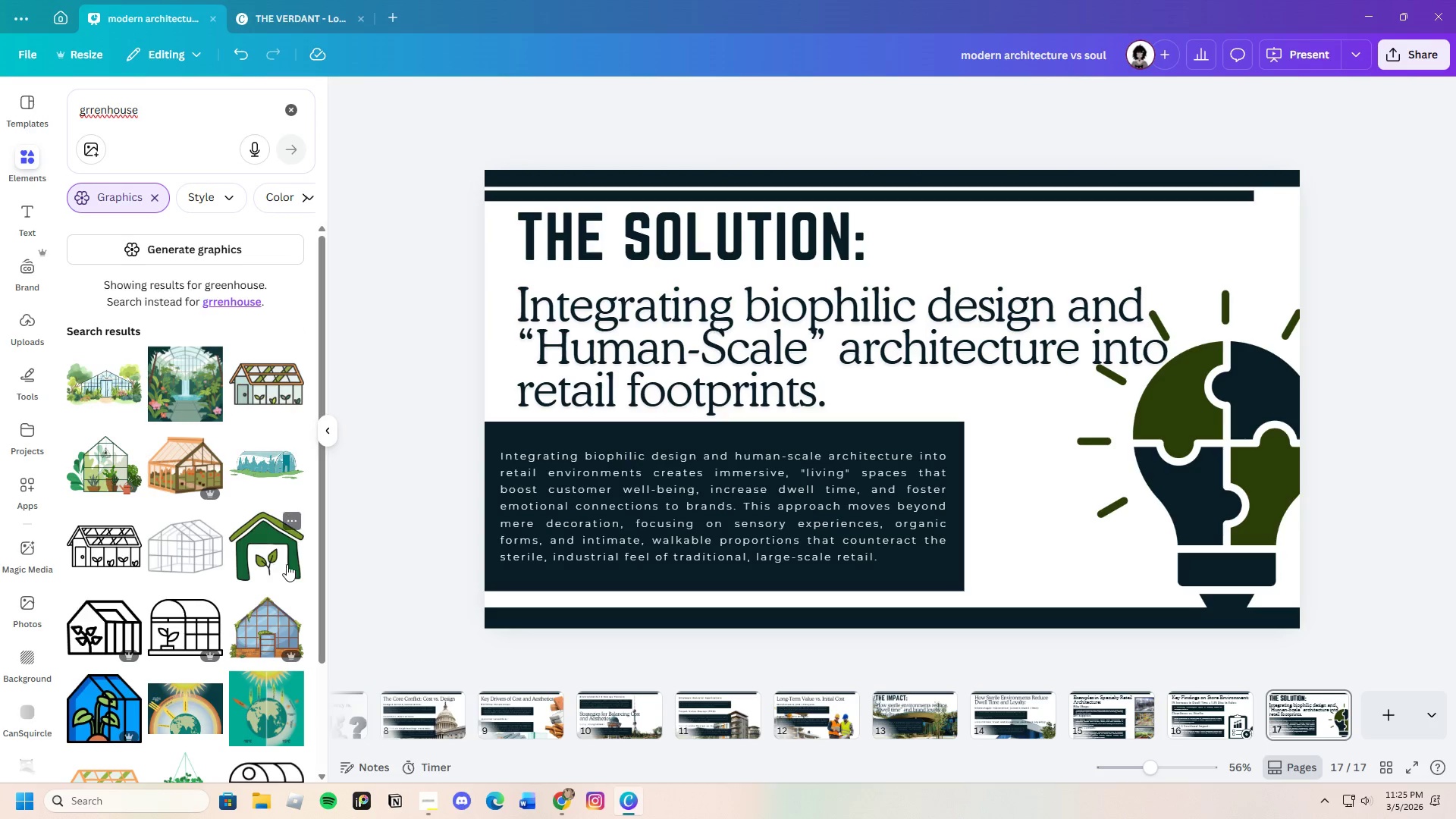 
scroll: coordinate [233, 607], scroll_direction: down, amount: 15.0
 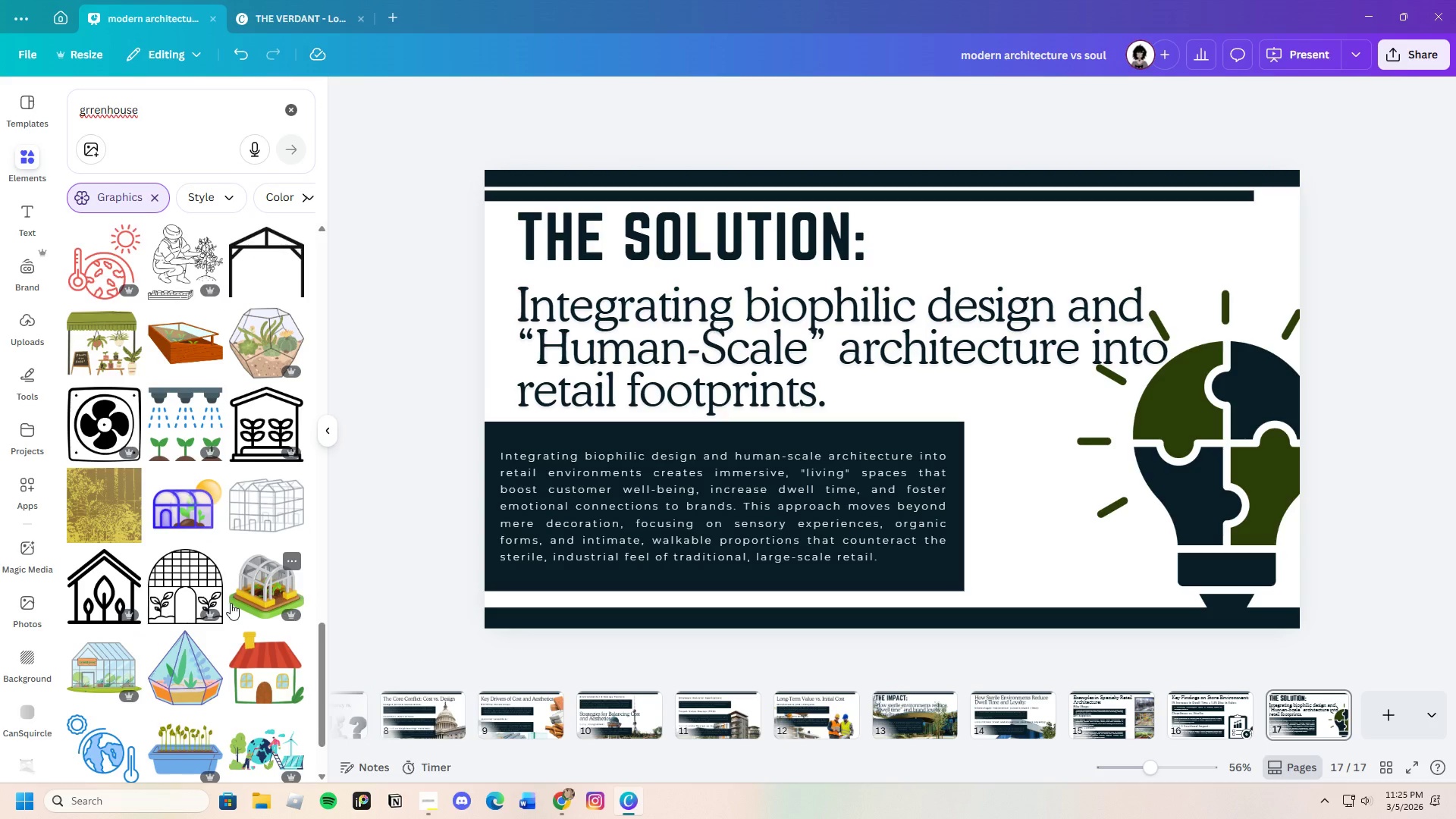 
left_click_drag(start_coordinate=[153, 115], to_coordinate=[31, 133])
 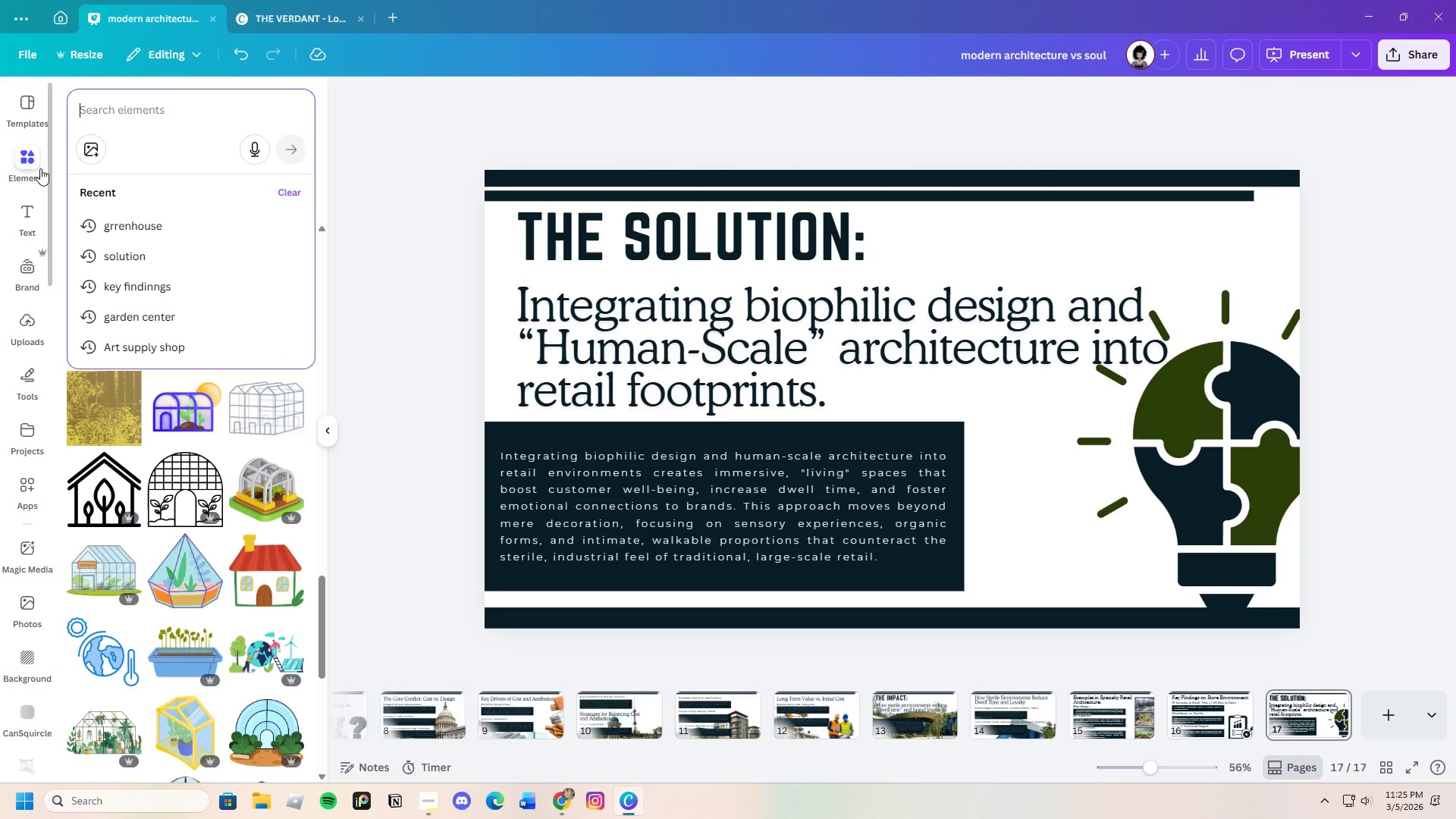 
scroll: coordinate [231, 603], scroll_direction: down, amount: 3.0
 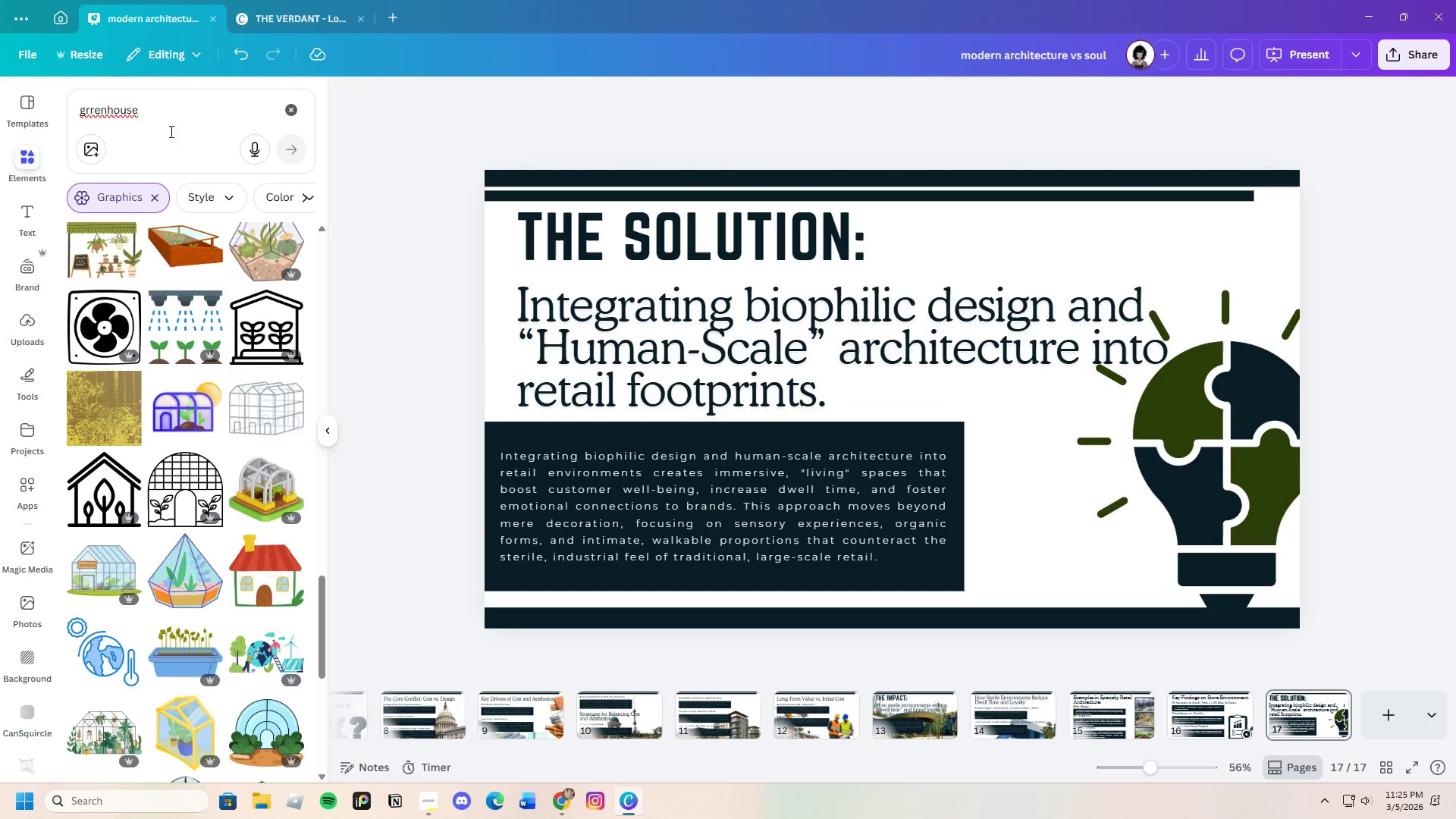 
key(Backspace)
type(architecture)
 